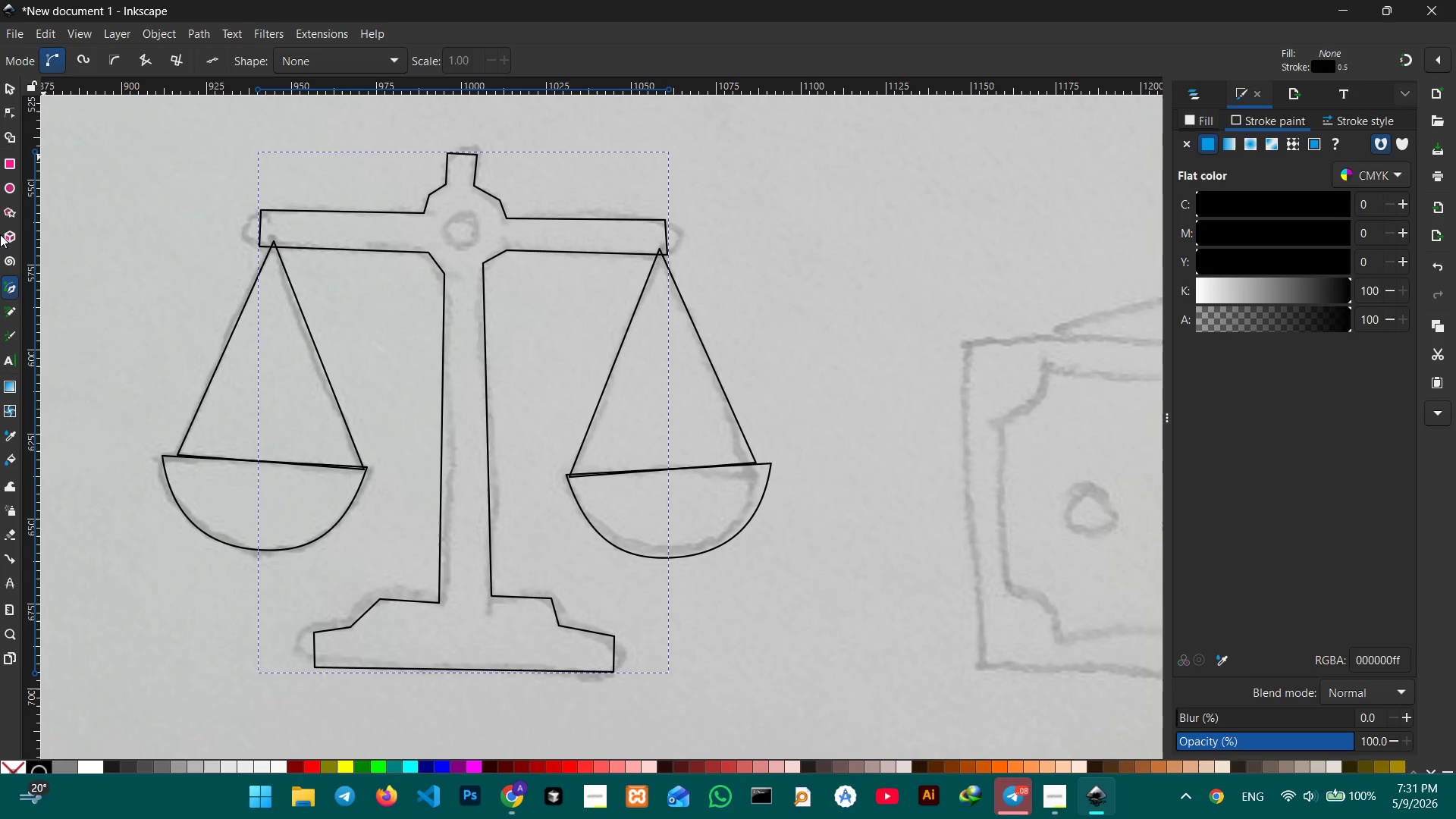 
left_click([8, 178])
 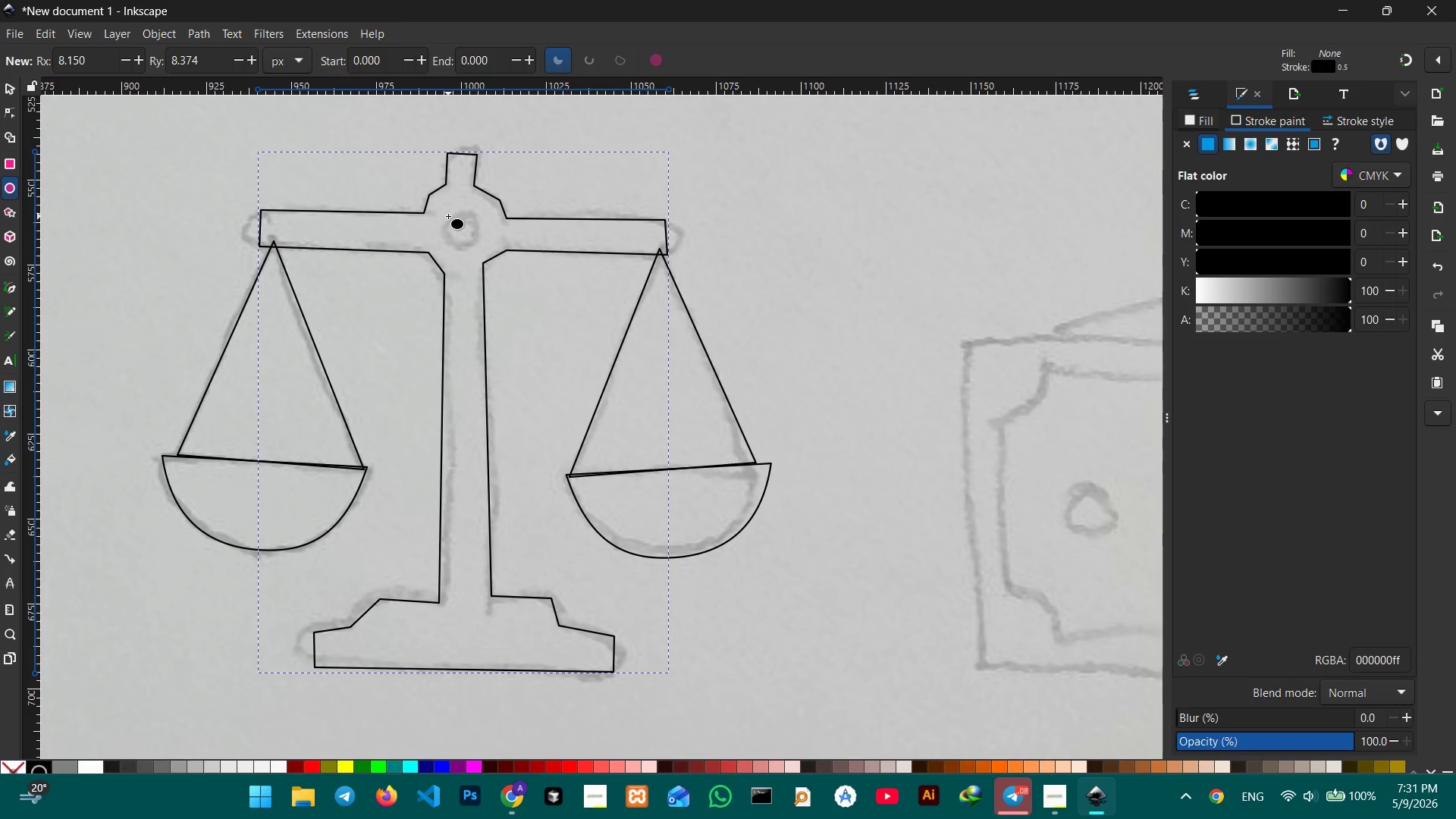 
left_click_drag(start_coordinate=[448, 211], to_coordinate=[483, 248])
 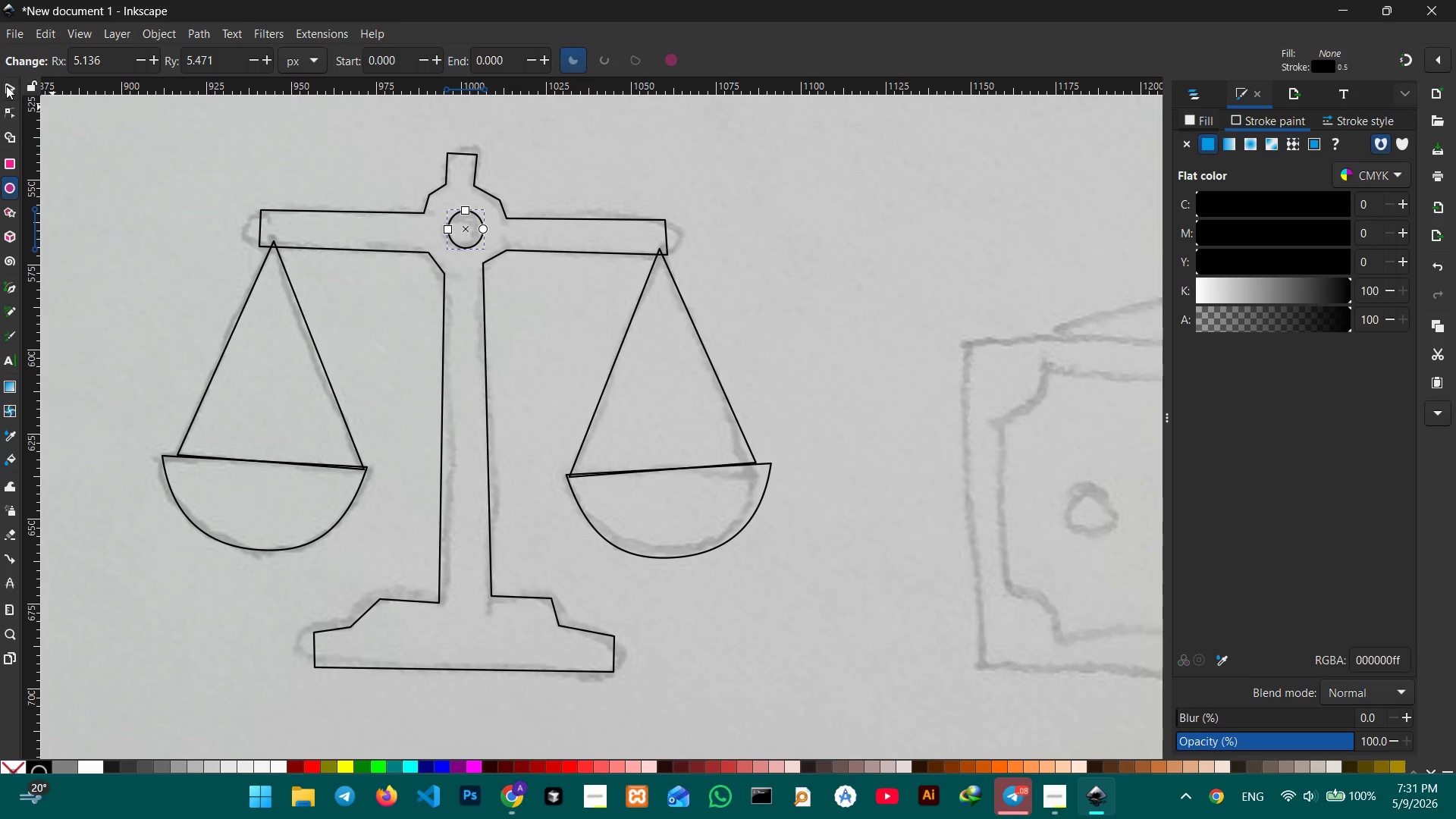 
left_click([6, 86])
 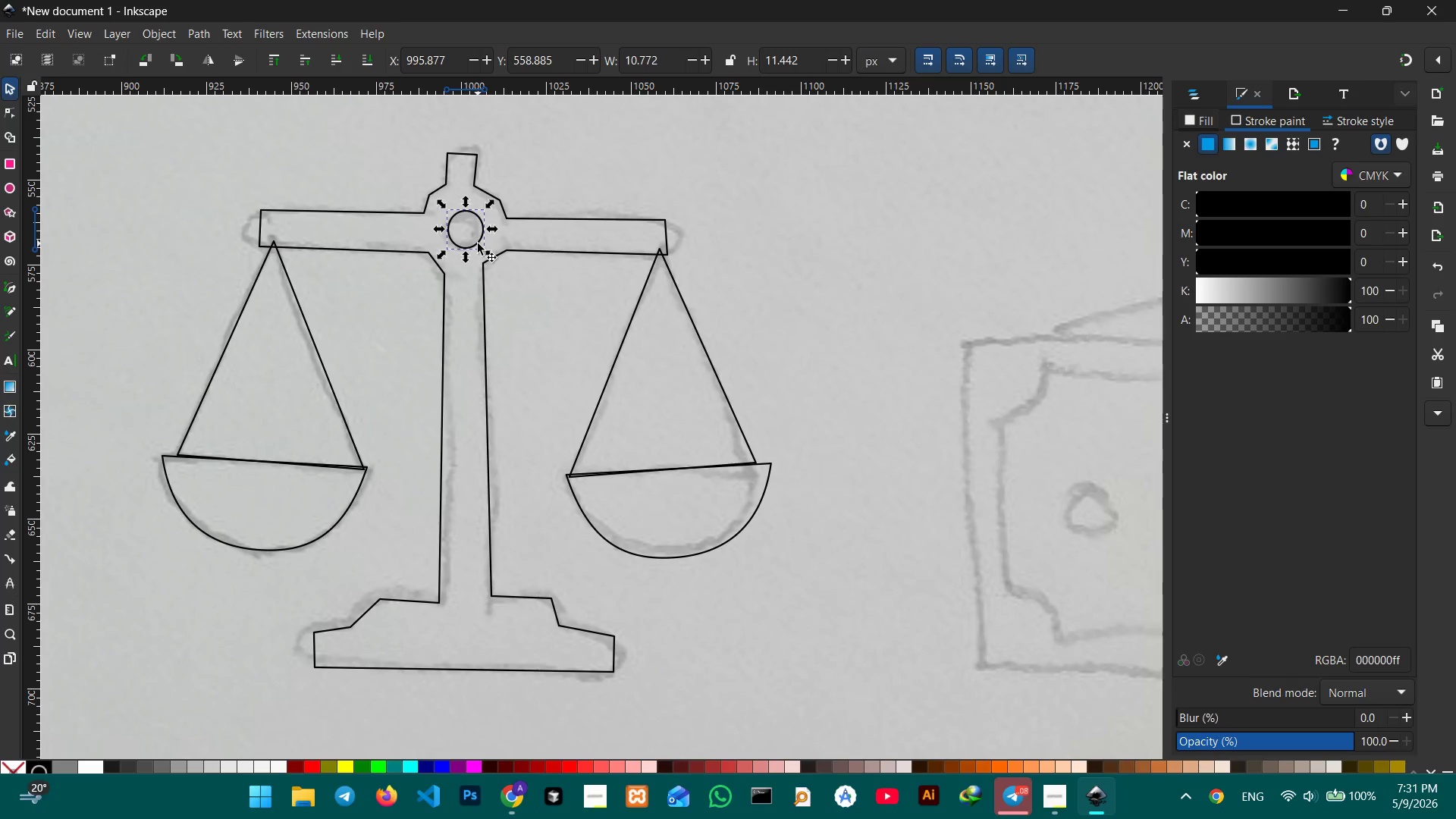 
left_click_drag(start_coordinate=[478, 243], to_coordinate=[473, 244])
 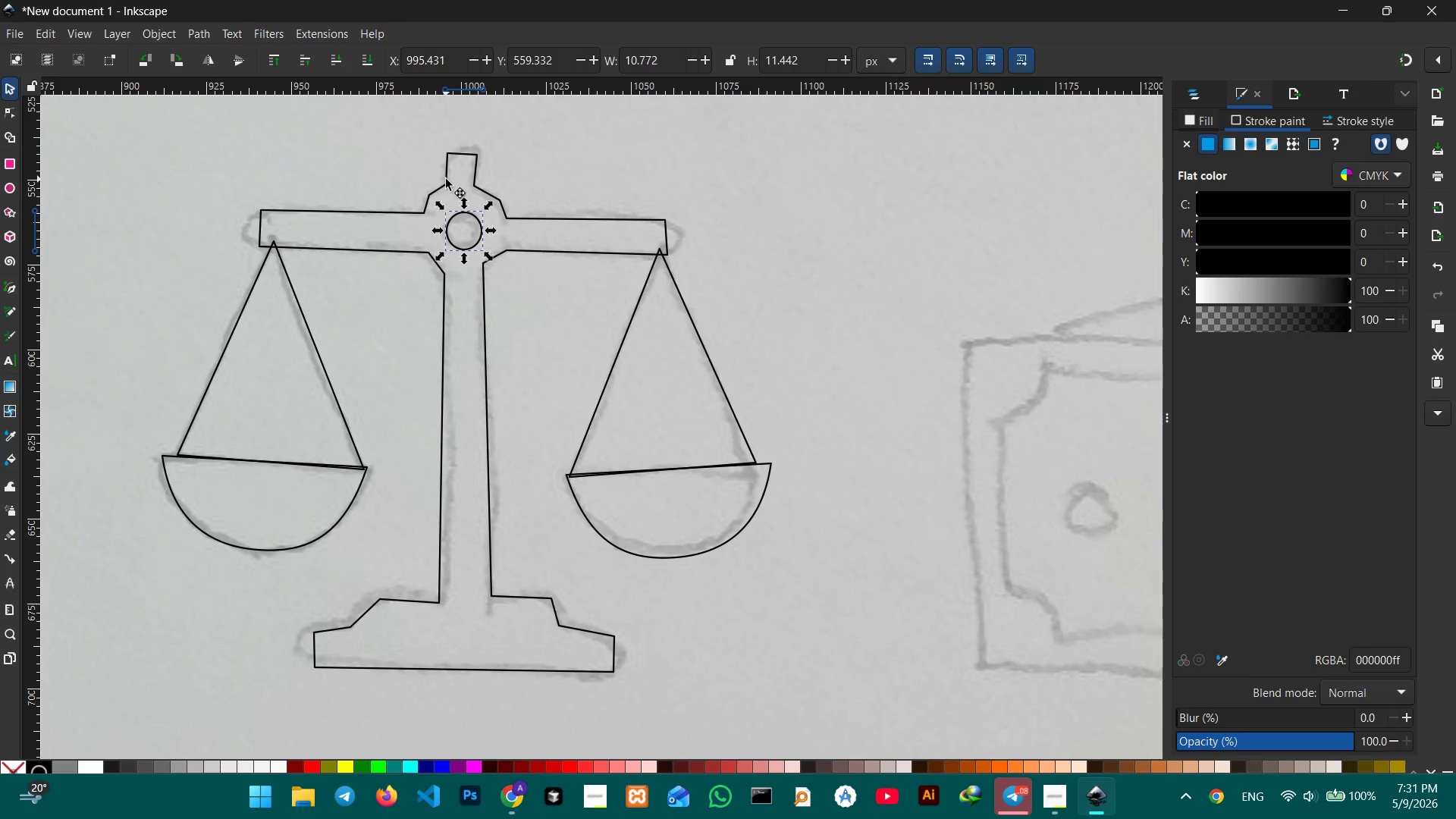 
left_click([446, 179])
 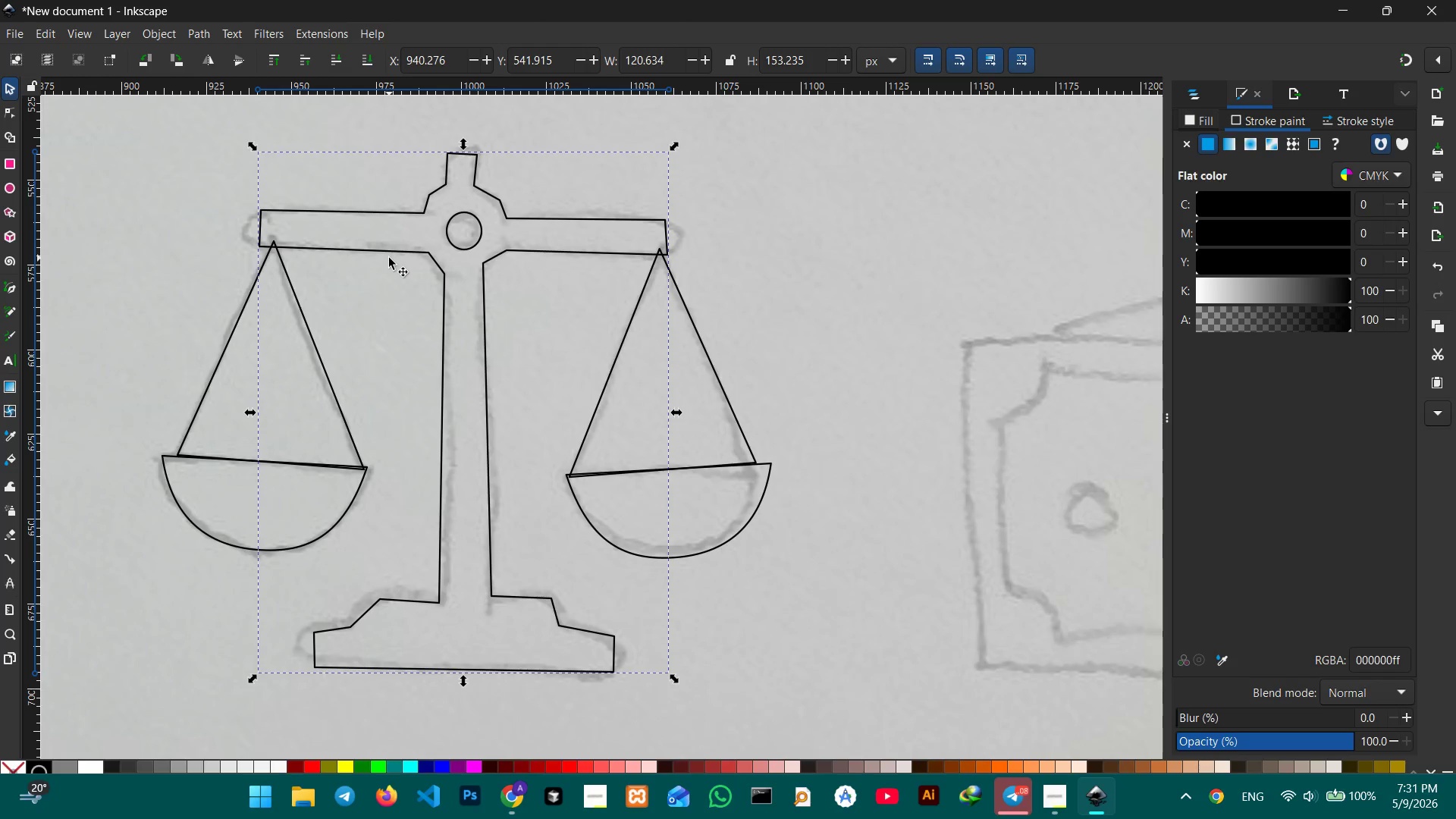 
hold_key(key=ControlLeft, duration=0.34)
scroll: coordinate [510, 255], scroll_direction: up, amount: 3.0
 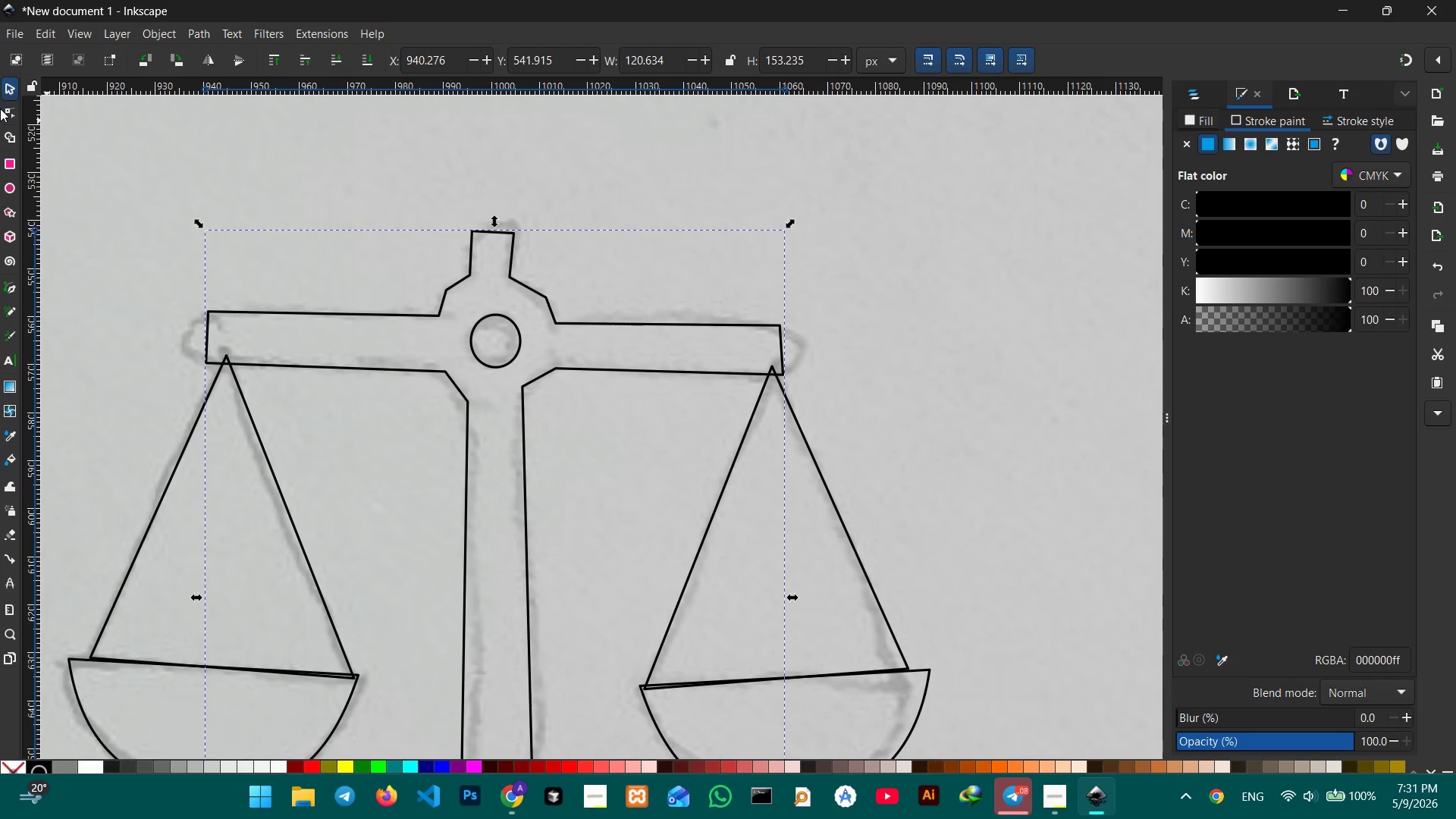 
left_click([8, 108])
 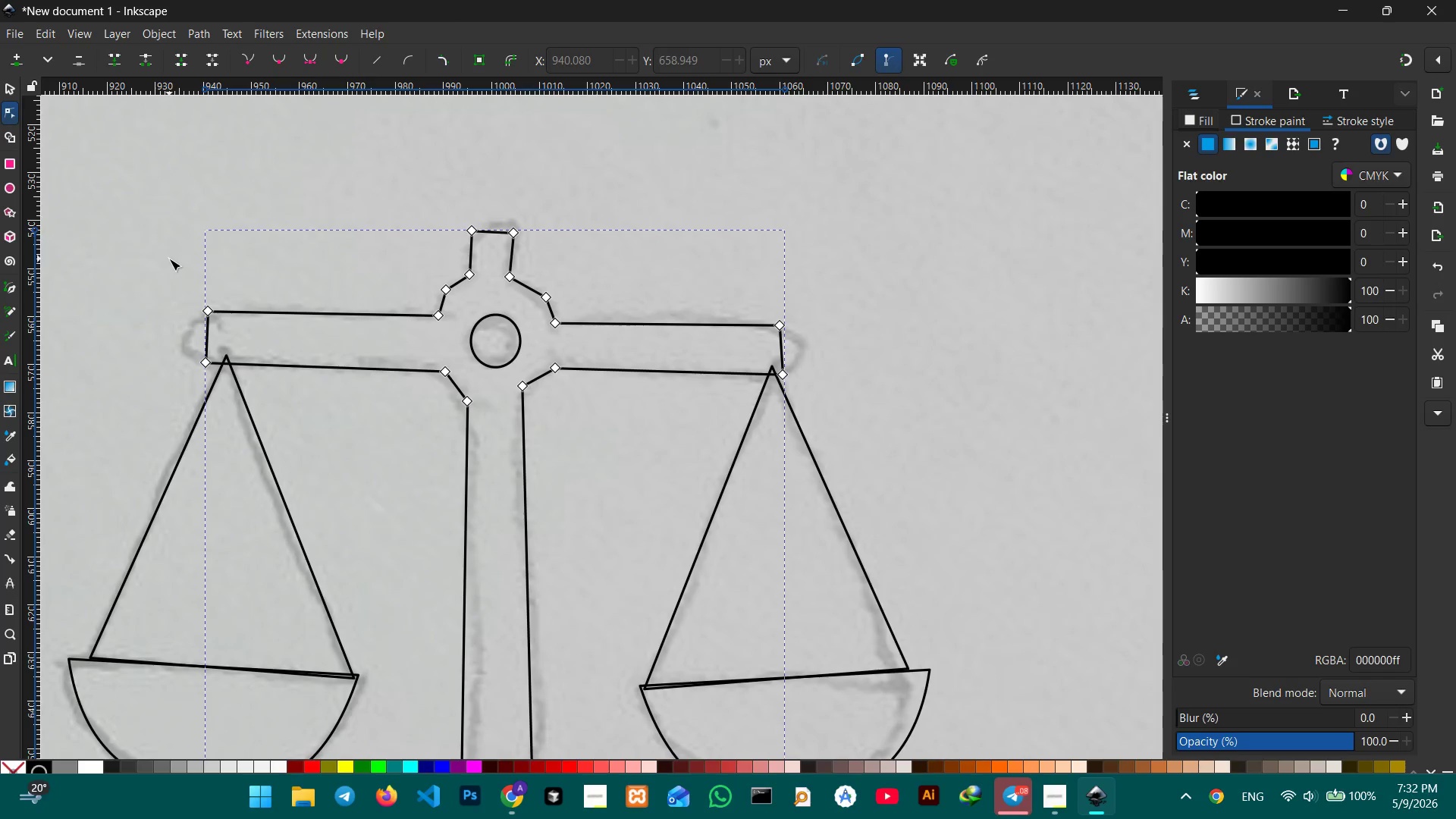 
left_click_drag(start_coordinate=[207, 340], to_coordinate=[177, 337])
 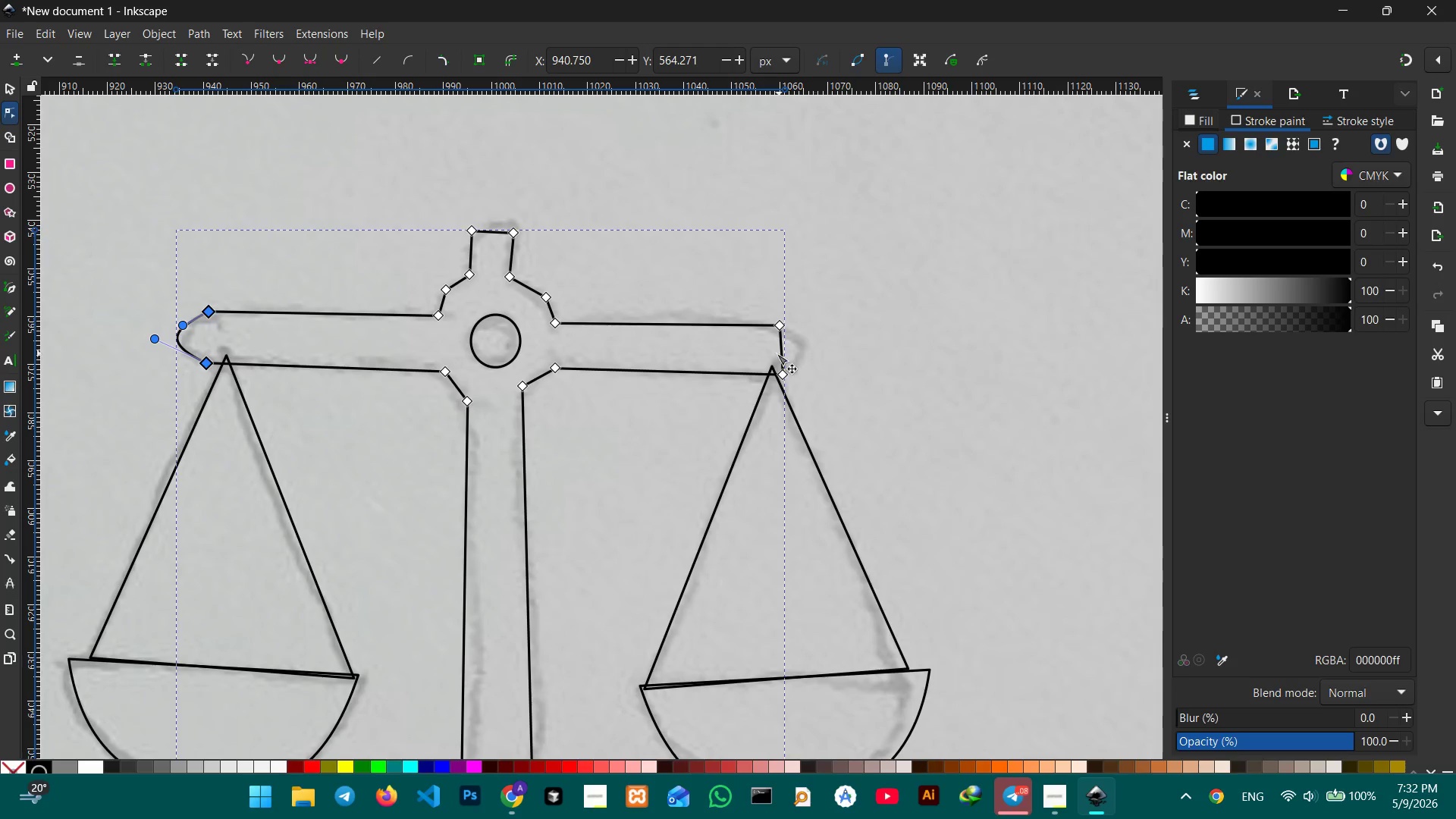 
left_click_drag(start_coordinate=[779, 353], to_coordinate=[808, 350])
 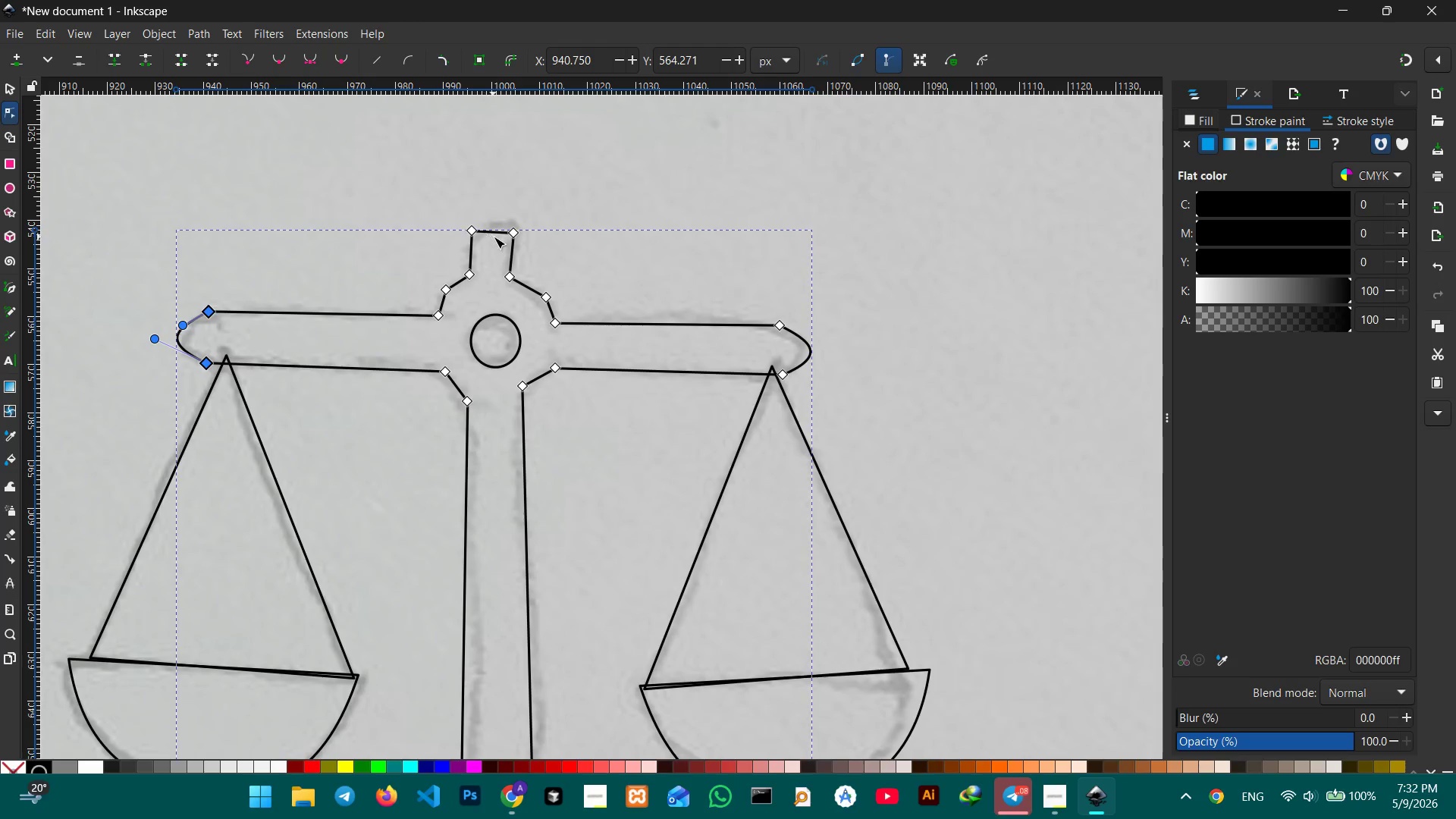 
left_click_drag(start_coordinate=[496, 237], to_coordinate=[494, 217])
 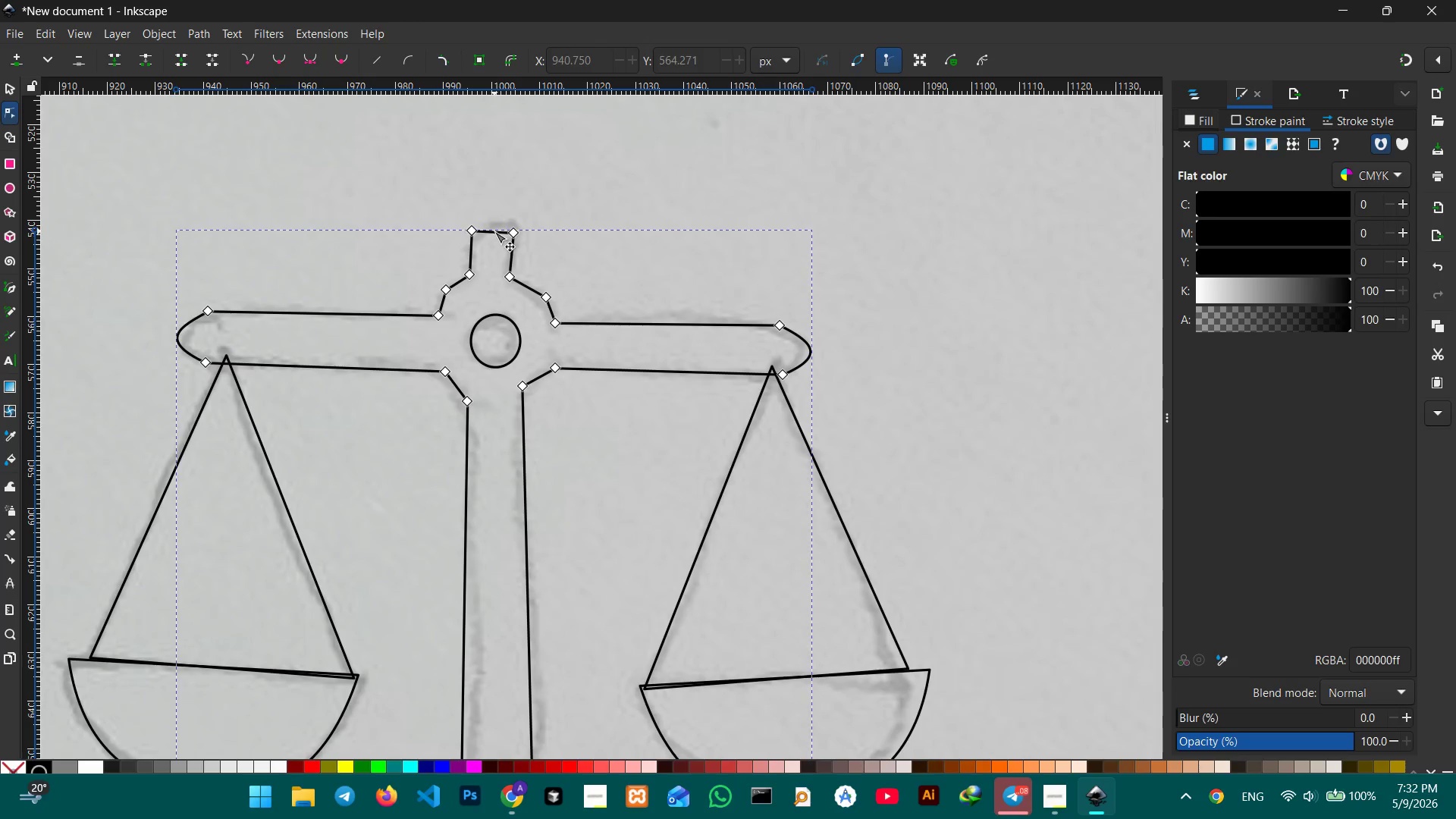 
left_click_drag(start_coordinate=[494, 231], to_coordinate=[494, 211])
 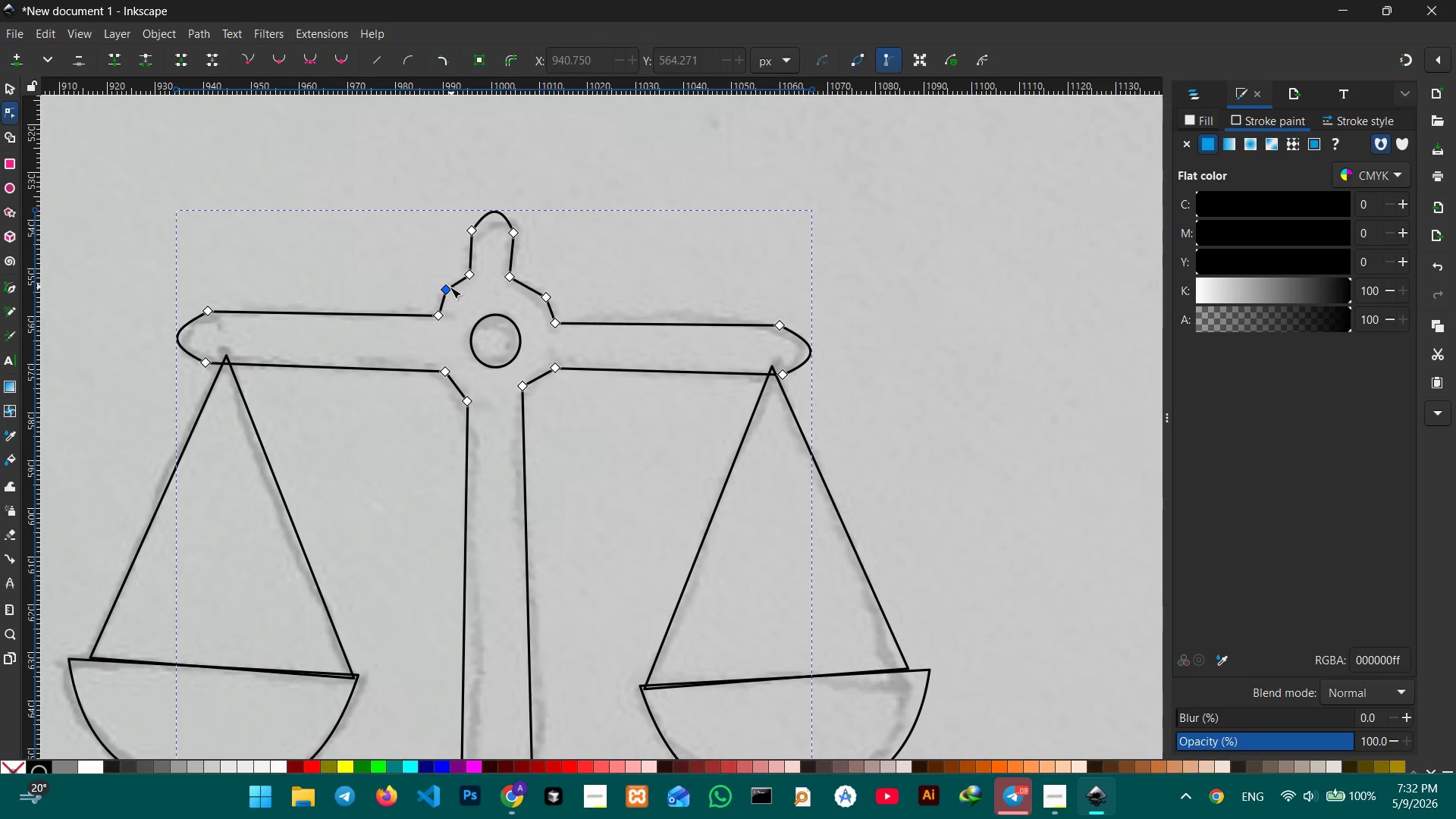 
left_click([449, 287])
 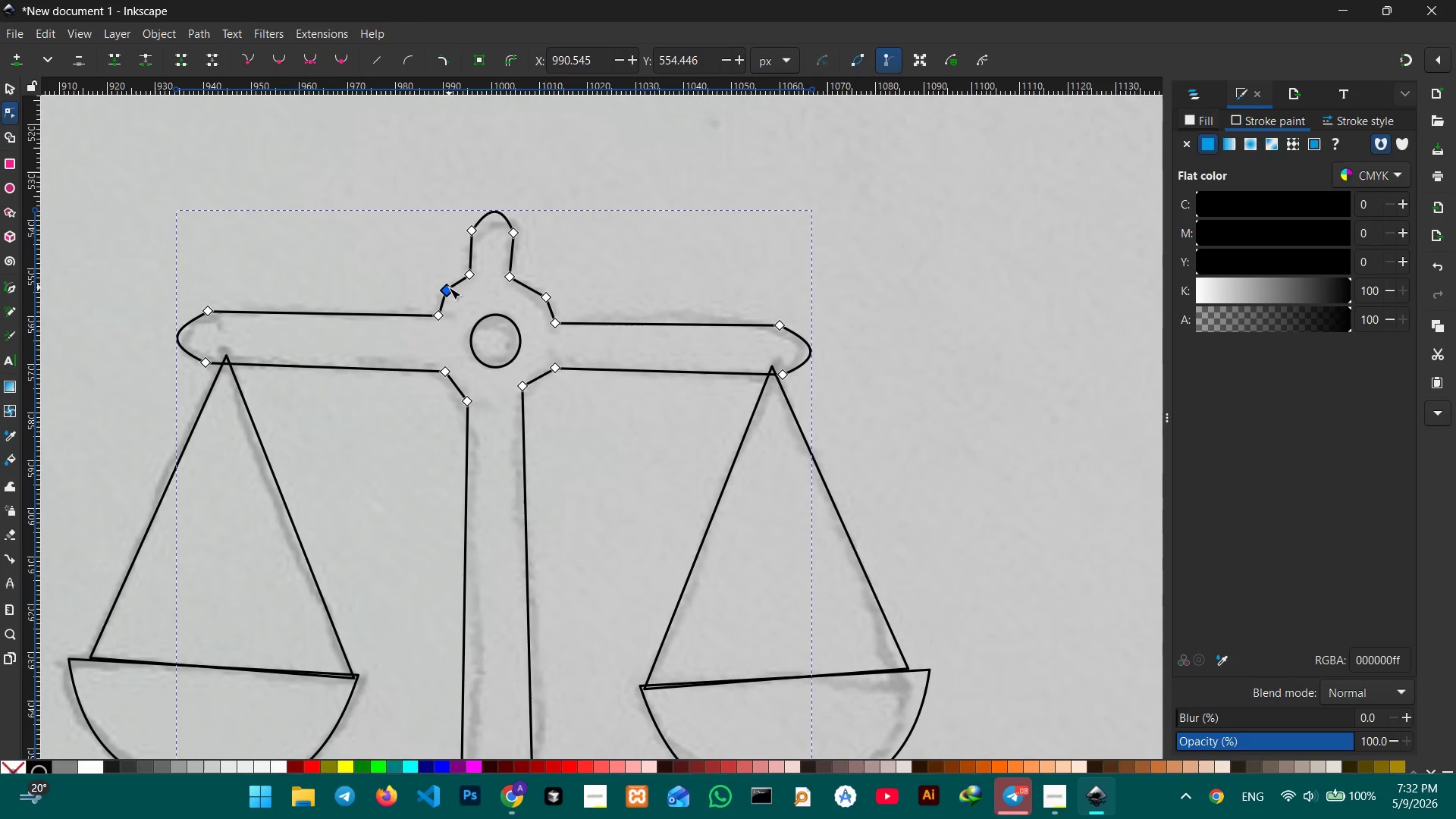 
key(Backspace)
 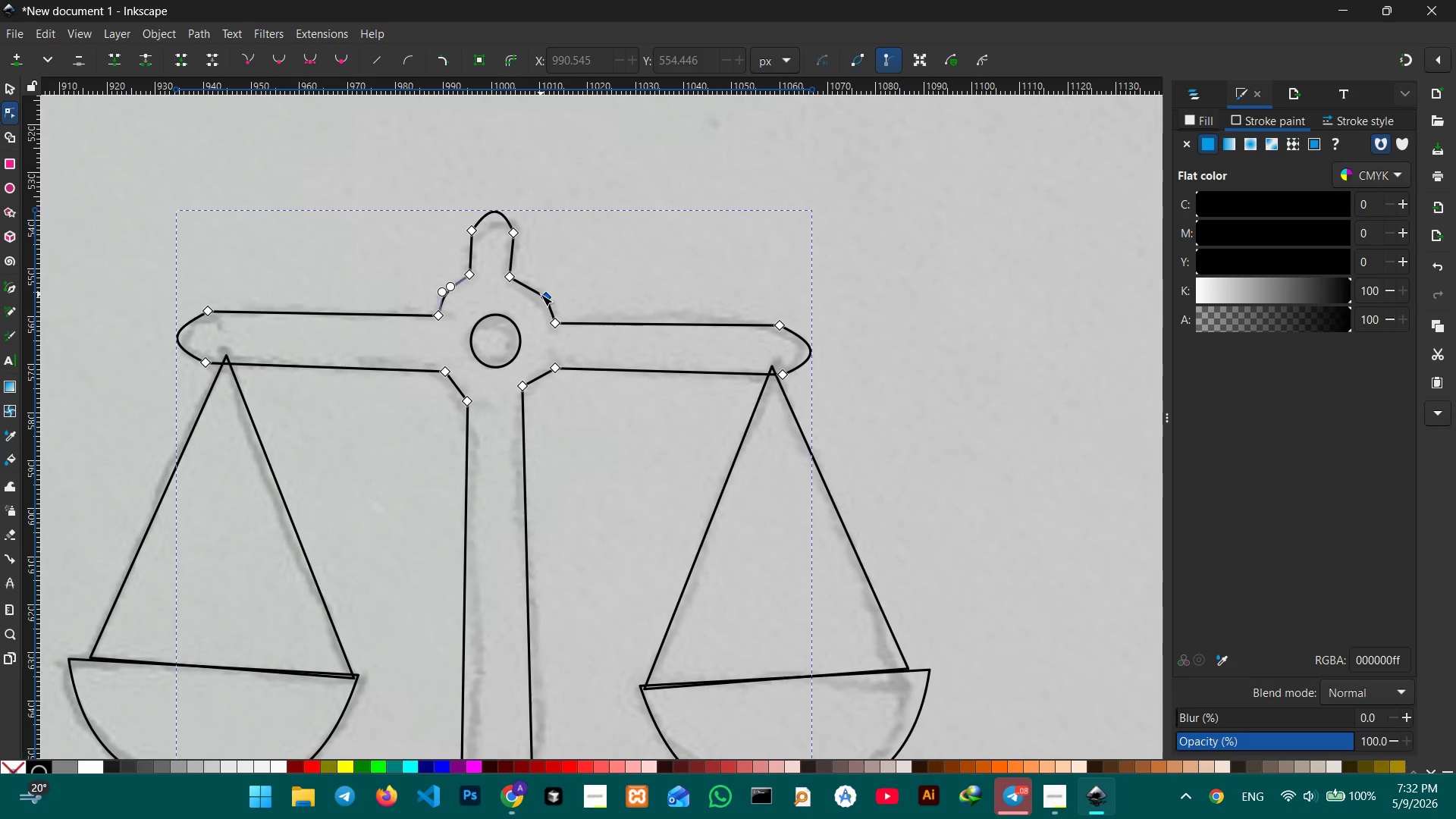 
left_click([541, 294])
 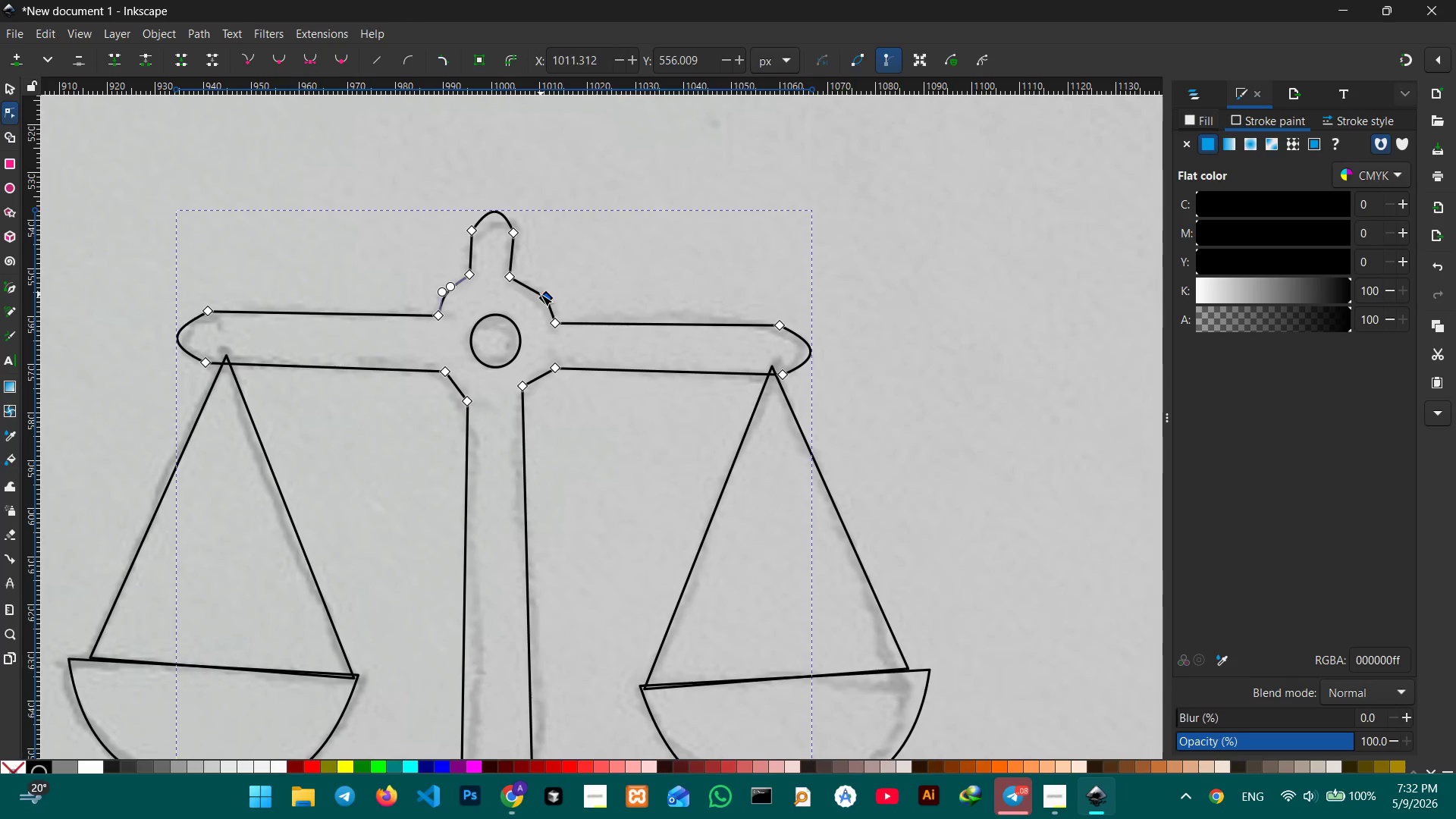 
key(Backspace)
 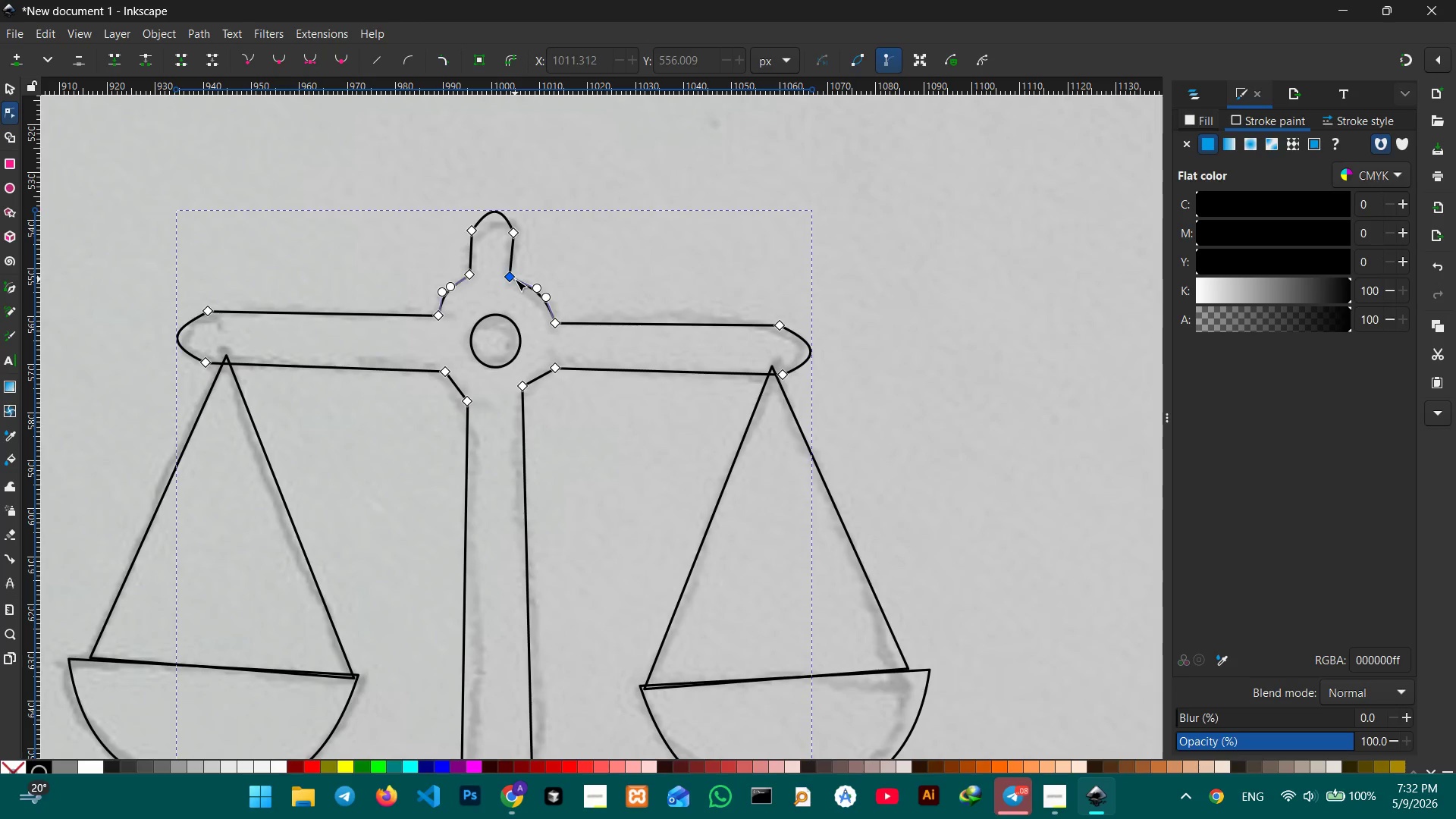 
left_click_drag(start_coordinate=[515, 279], to_coordinate=[521, 278])
 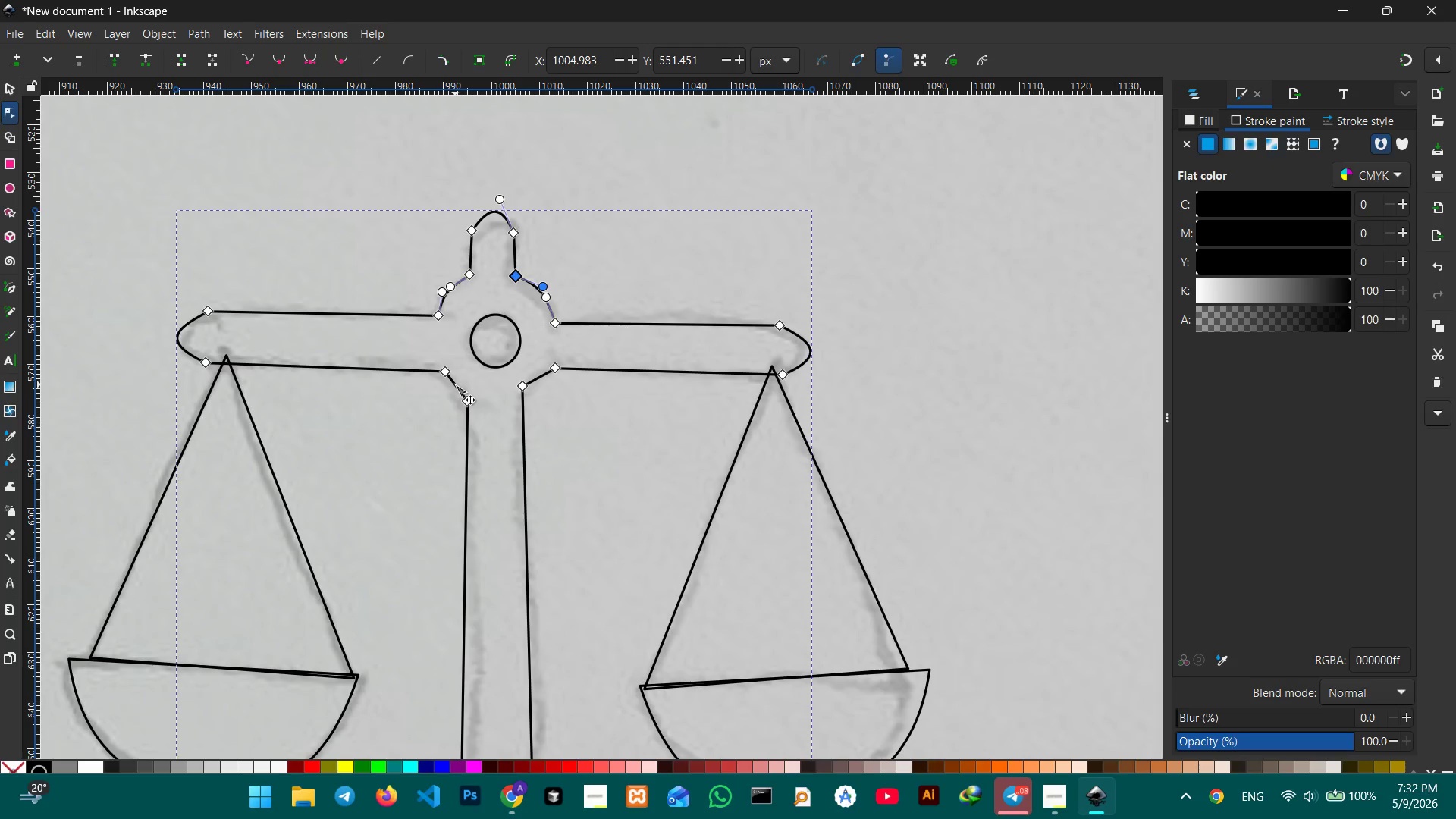 
left_click_drag(start_coordinate=[455, 384], to_coordinate=[459, 381])
 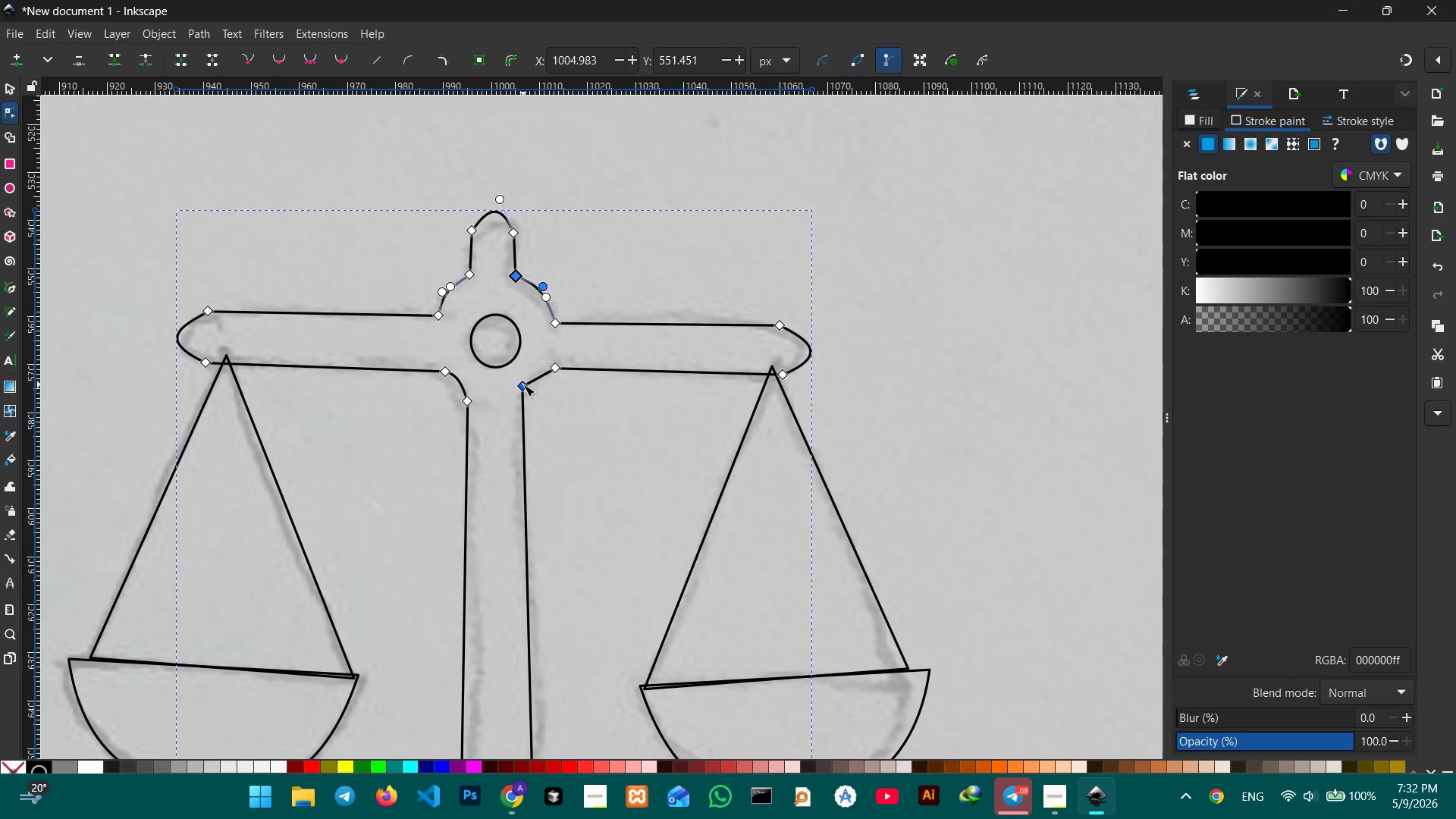 
left_click_drag(start_coordinate=[523, 384], to_coordinate=[523, 399])
 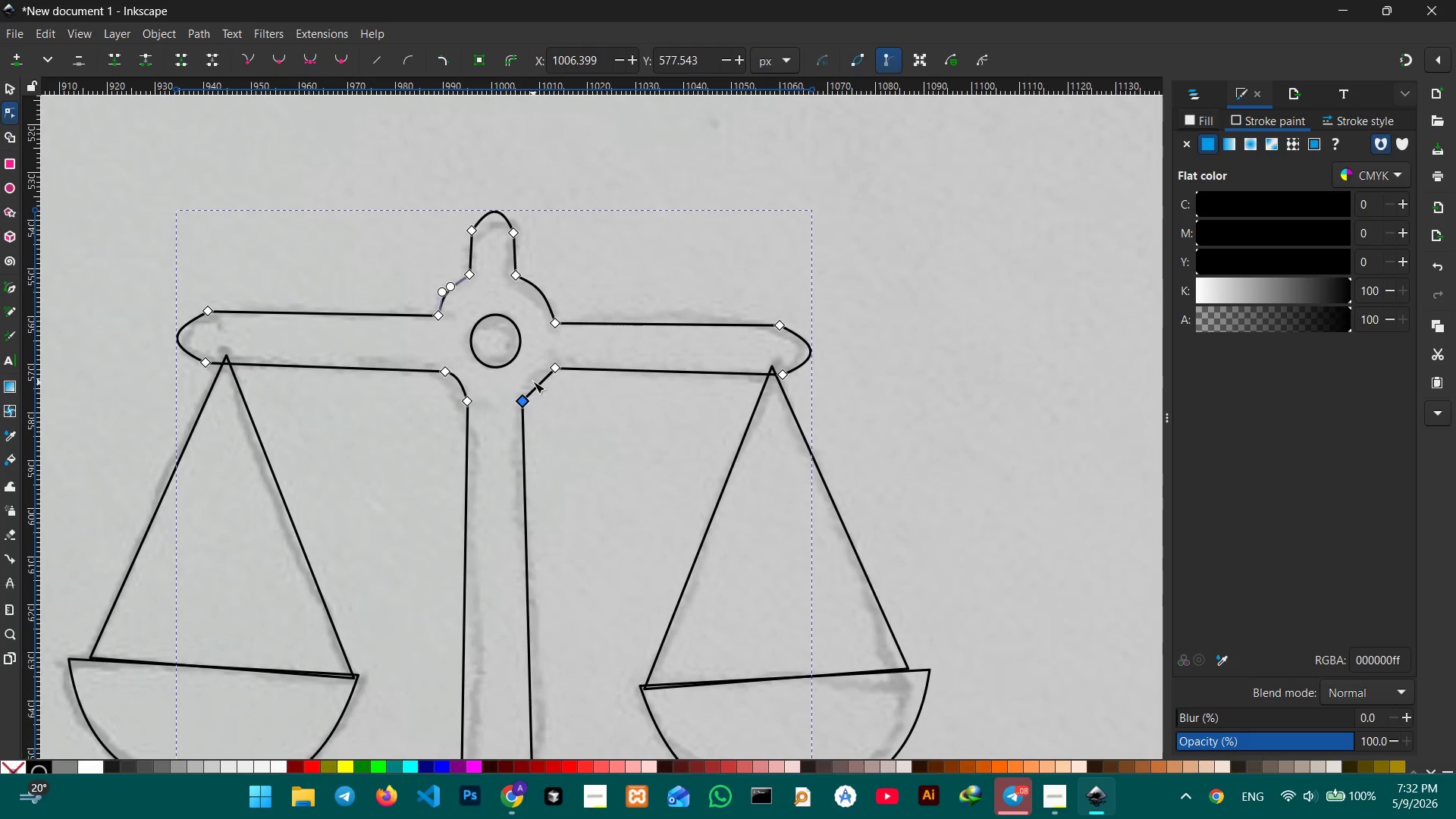 
left_click_drag(start_coordinate=[533, 382], to_coordinate=[531, 375])
 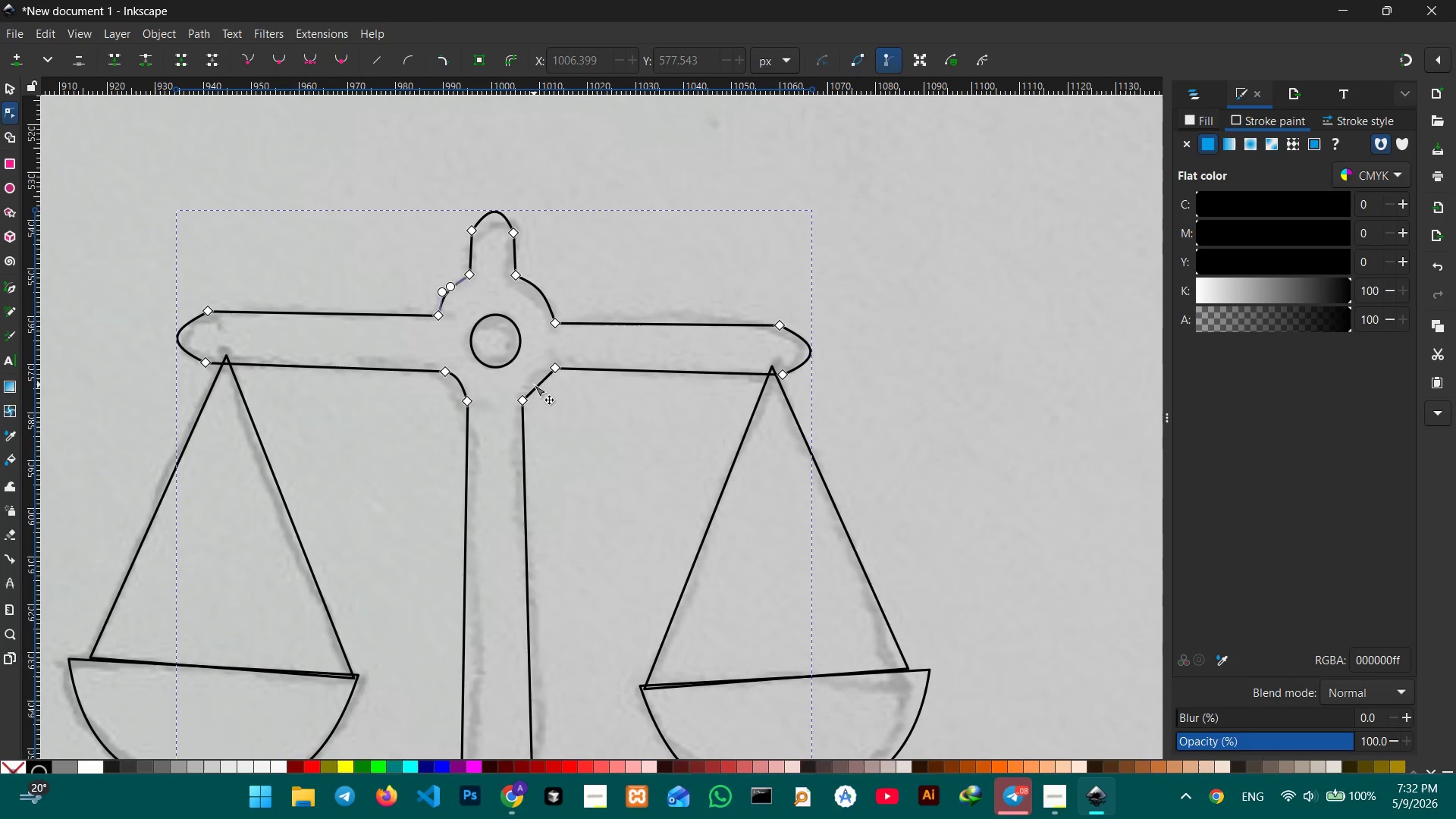 
left_click_drag(start_coordinate=[534, 384], to_coordinate=[529, 376])
 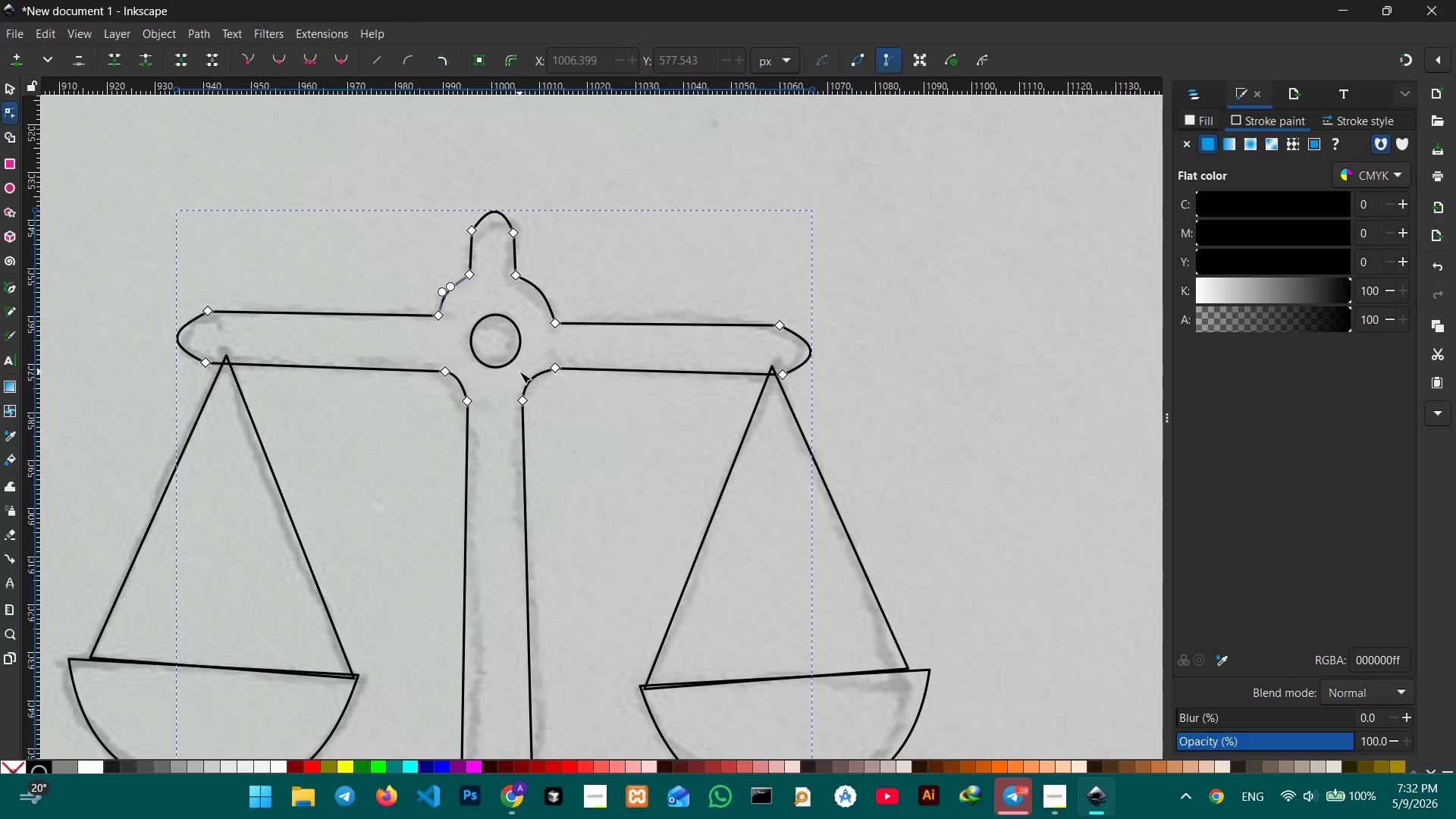 
scroll: coordinate [519, 372], scroll_direction: down, amount: 5.0
 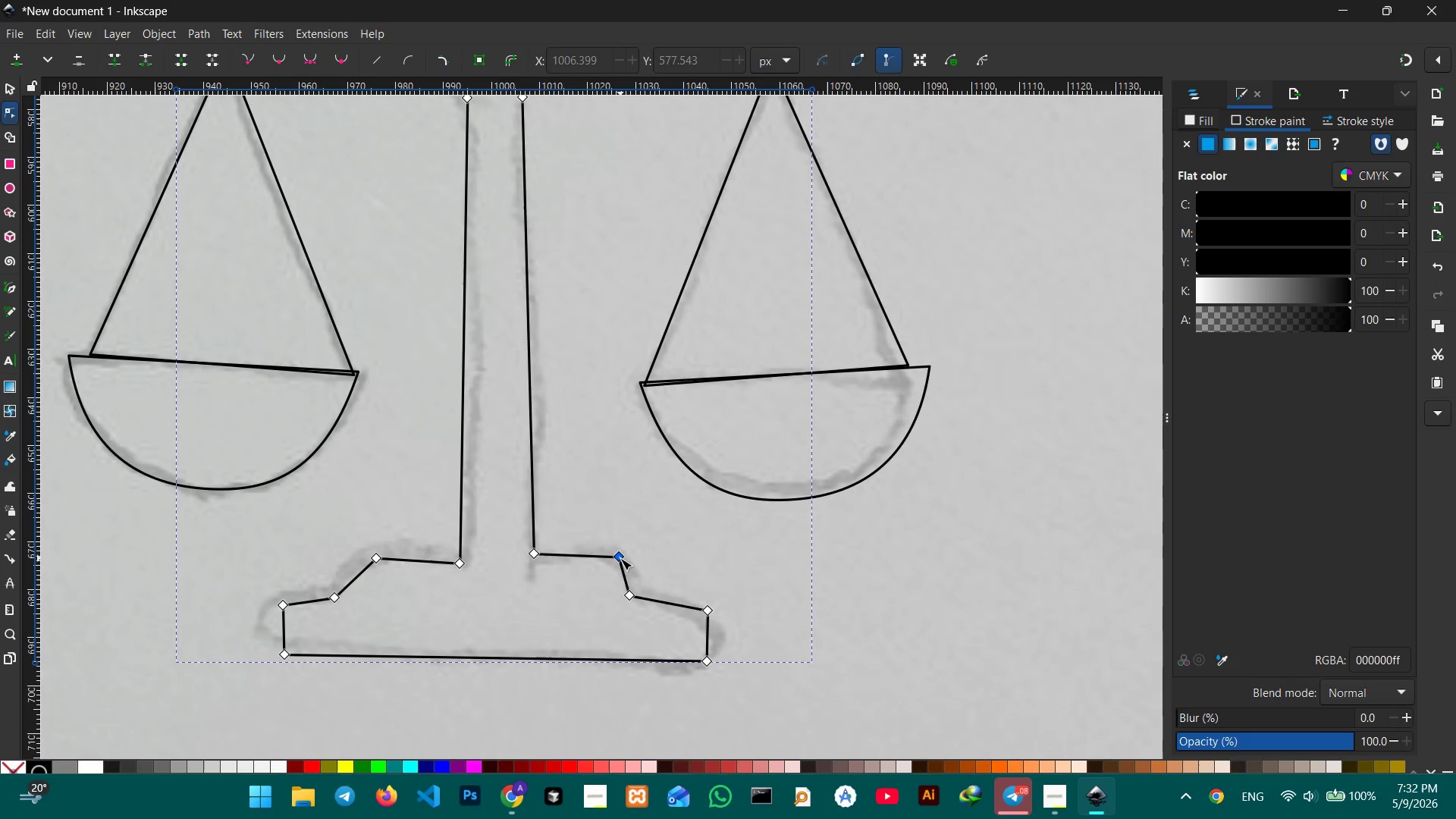 
left_click([621, 558])
 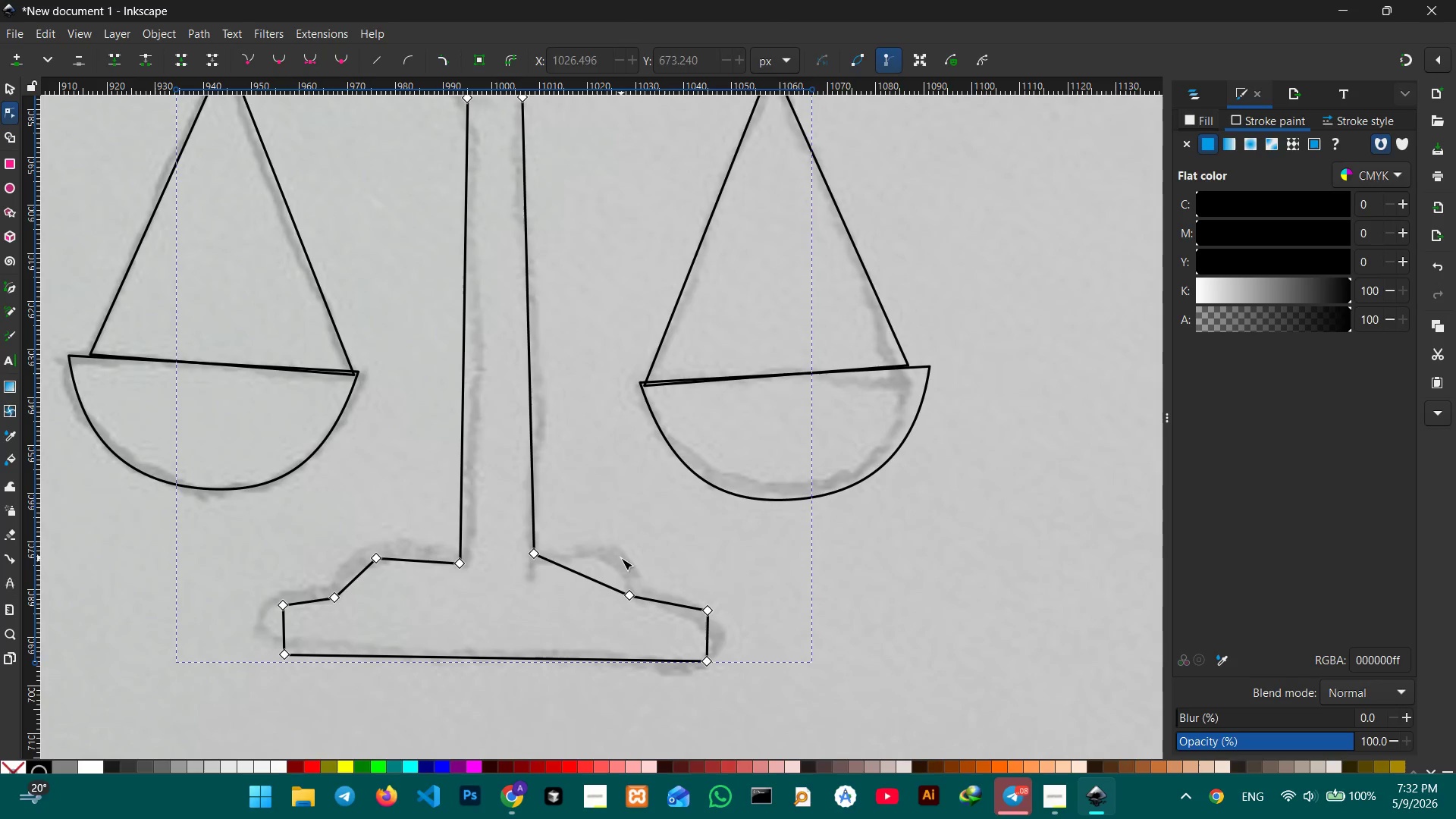 
key(Backspace)
 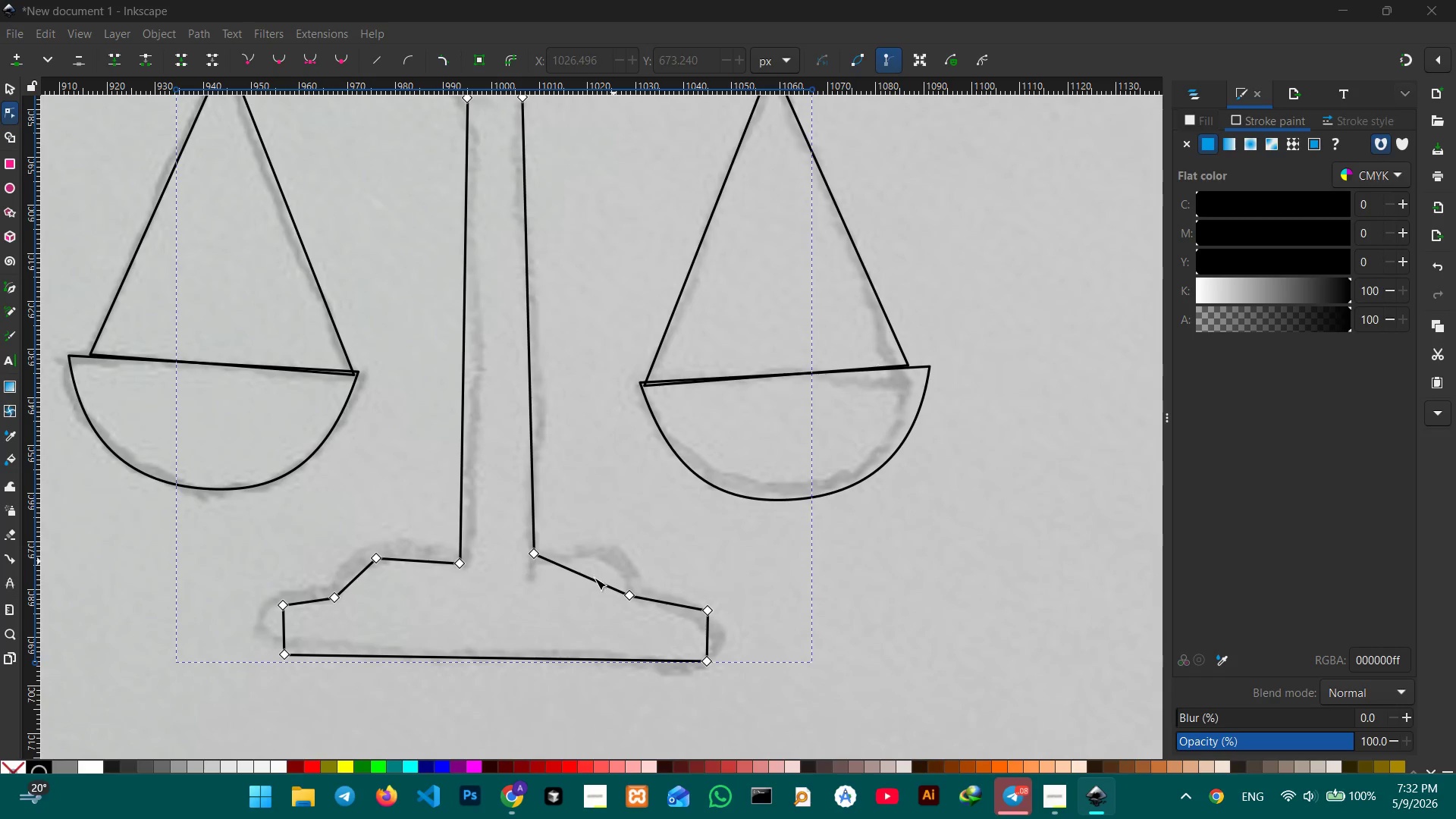 
left_click_drag(start_coordinate=[595, 578], to_coordinate=[611, 563])
 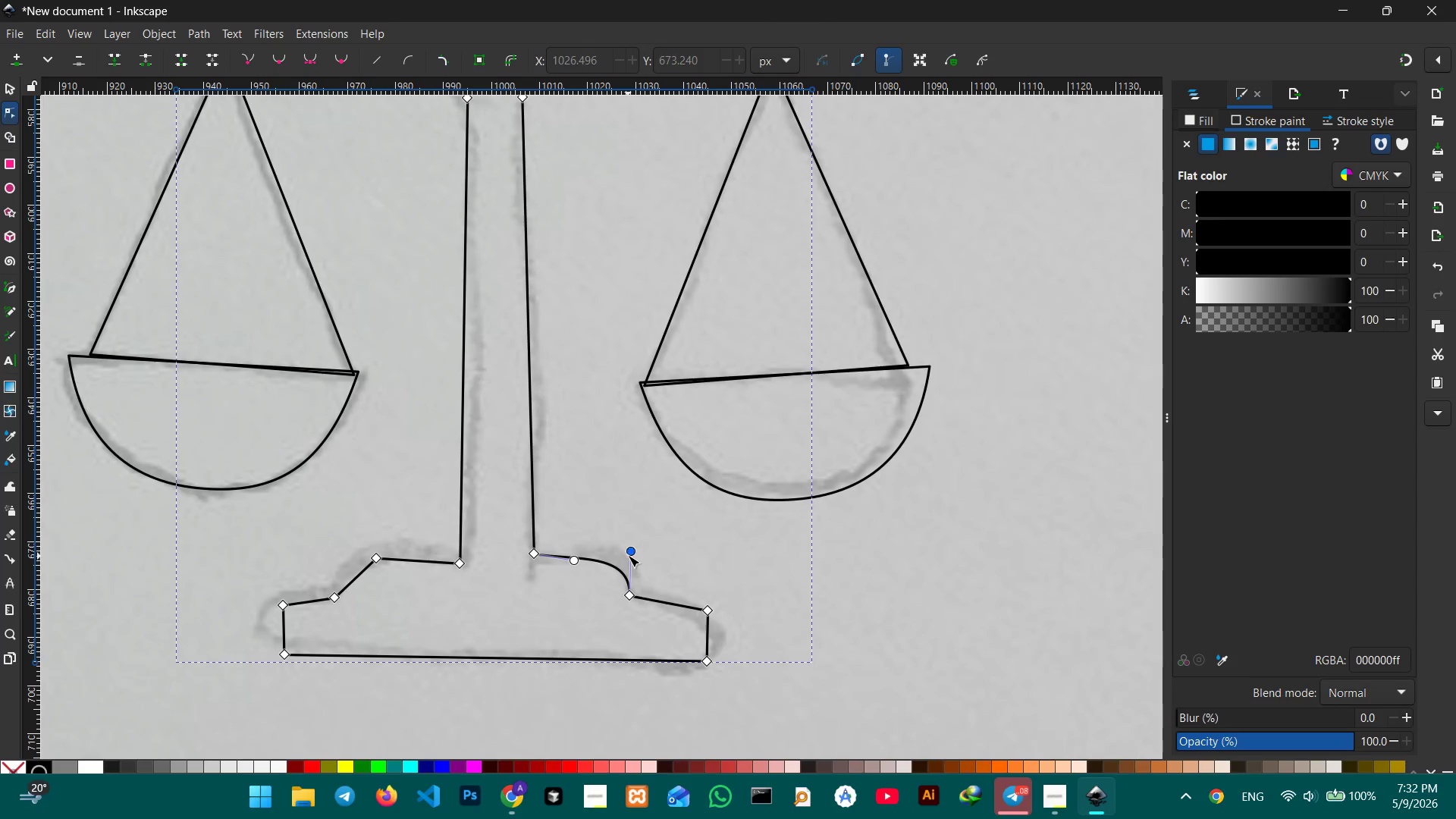 
left_click_drag(start_coordinate=[628, 555], to_coordinate=[624, 540])
 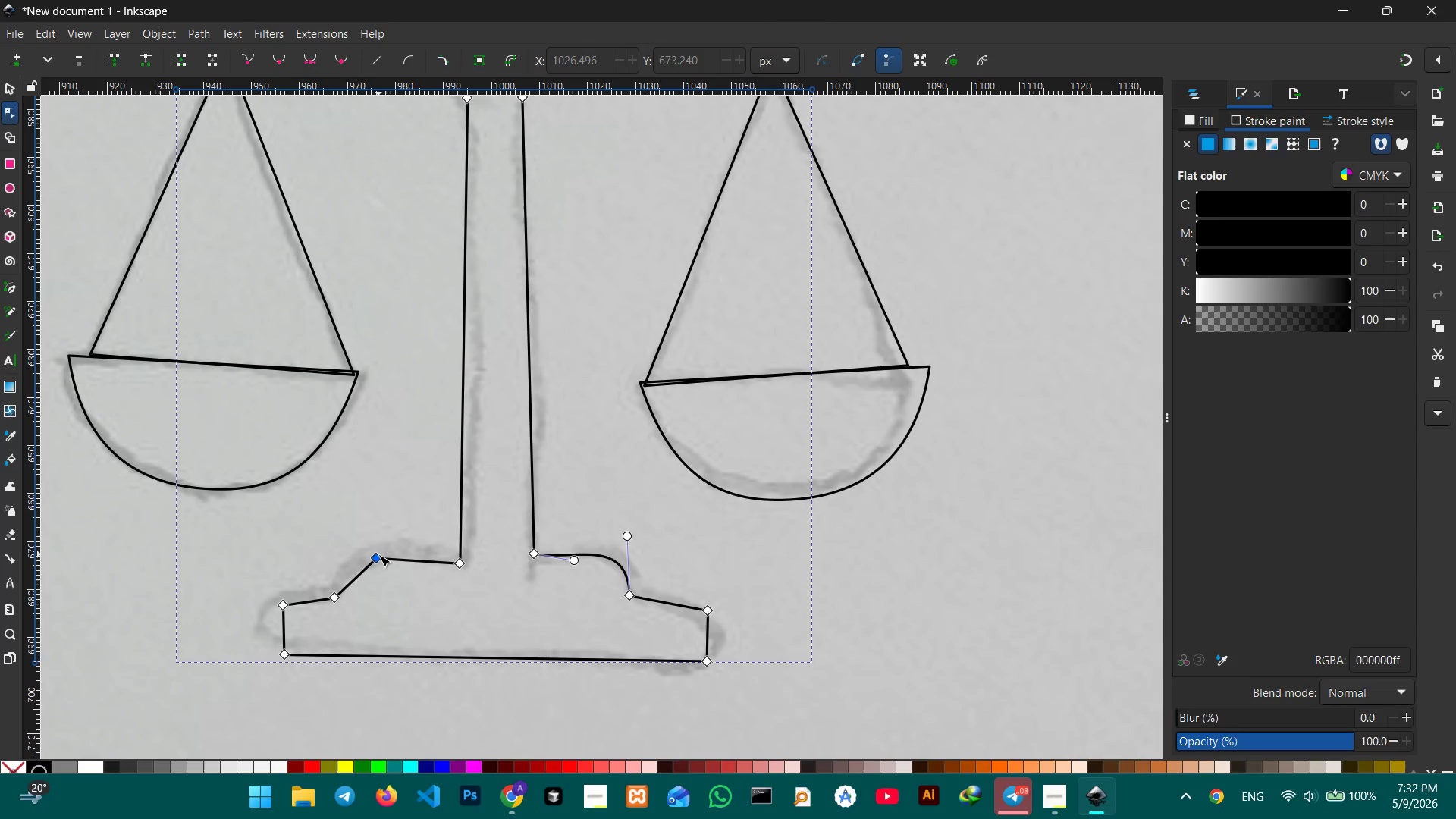 
left_click([378, 554])
 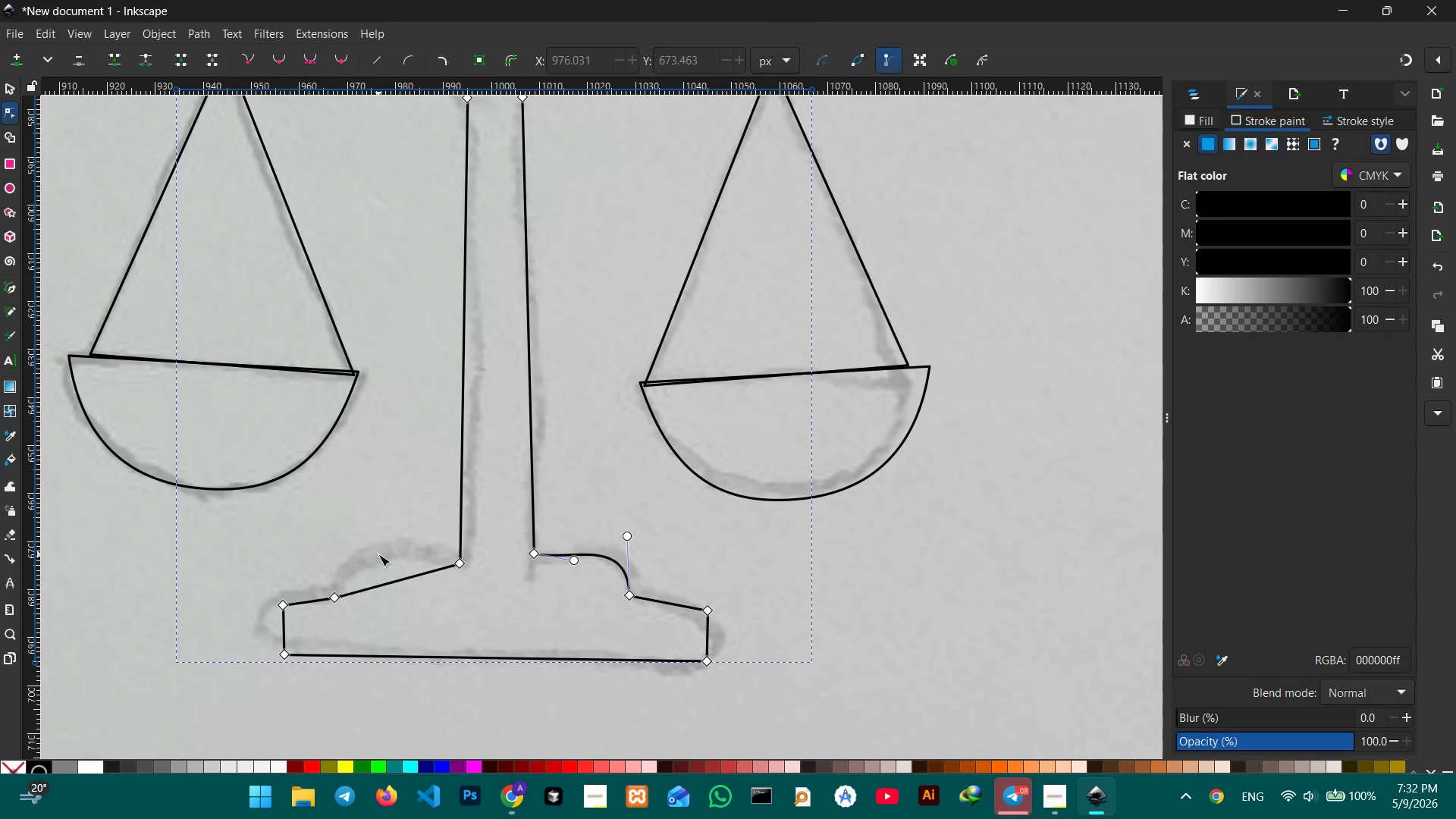 
key(Backspace)
 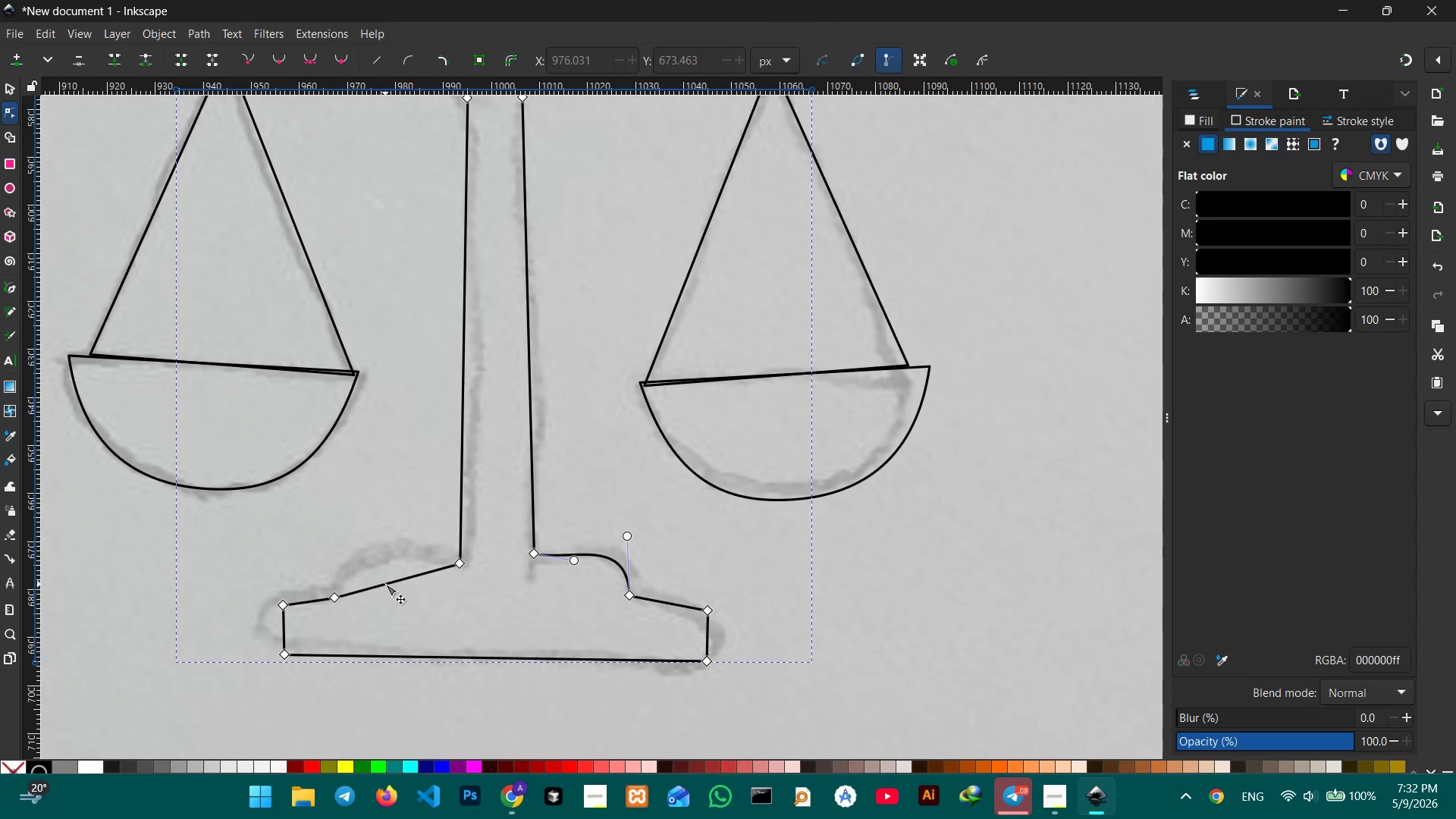 
left_click_drag(start_coordinate=[385, 584], to_coordinate=[371, 557])
 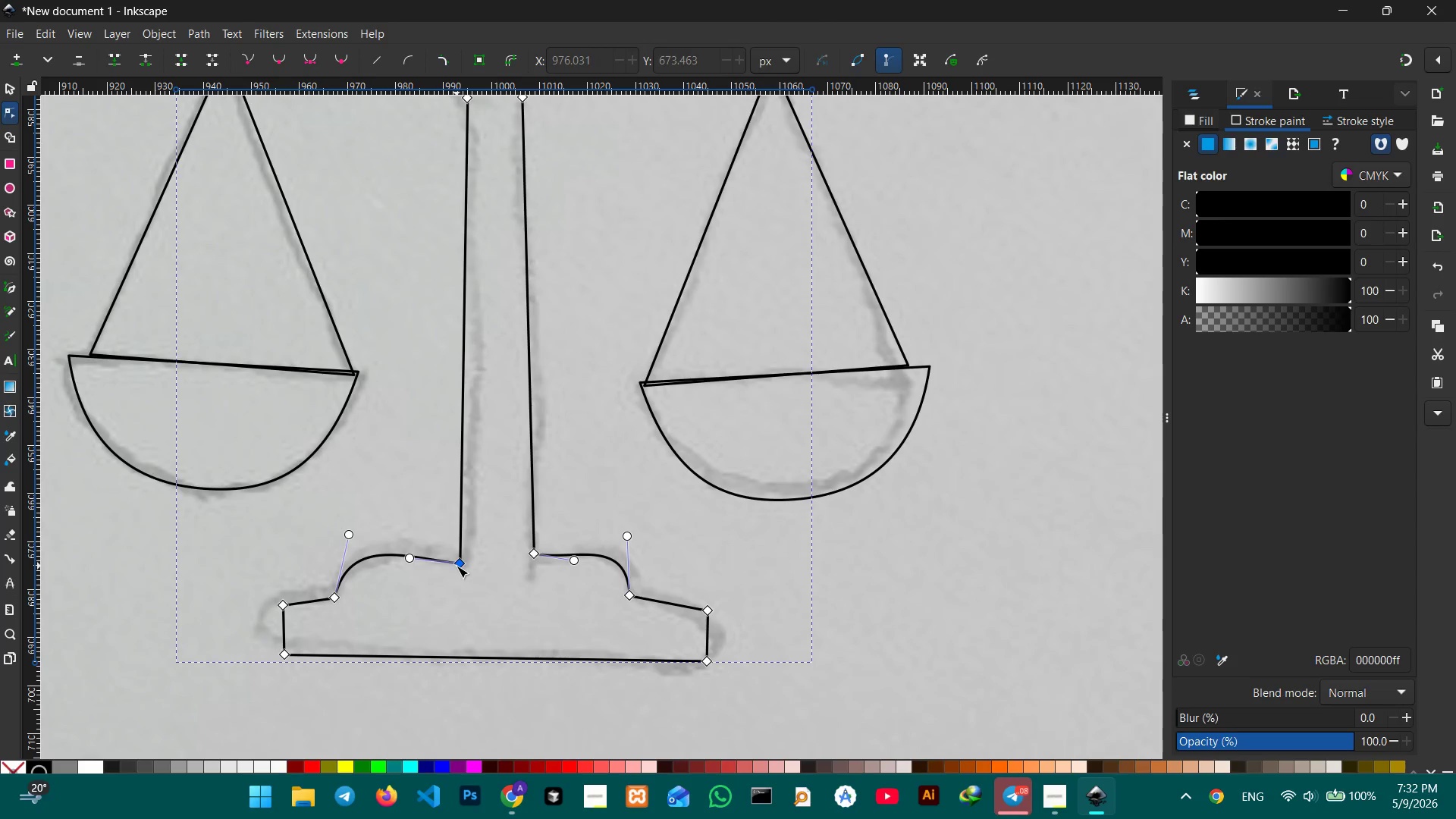 
left_click_drag(start_coordinate=[457, 565], to_coordinate=[463, 554])
 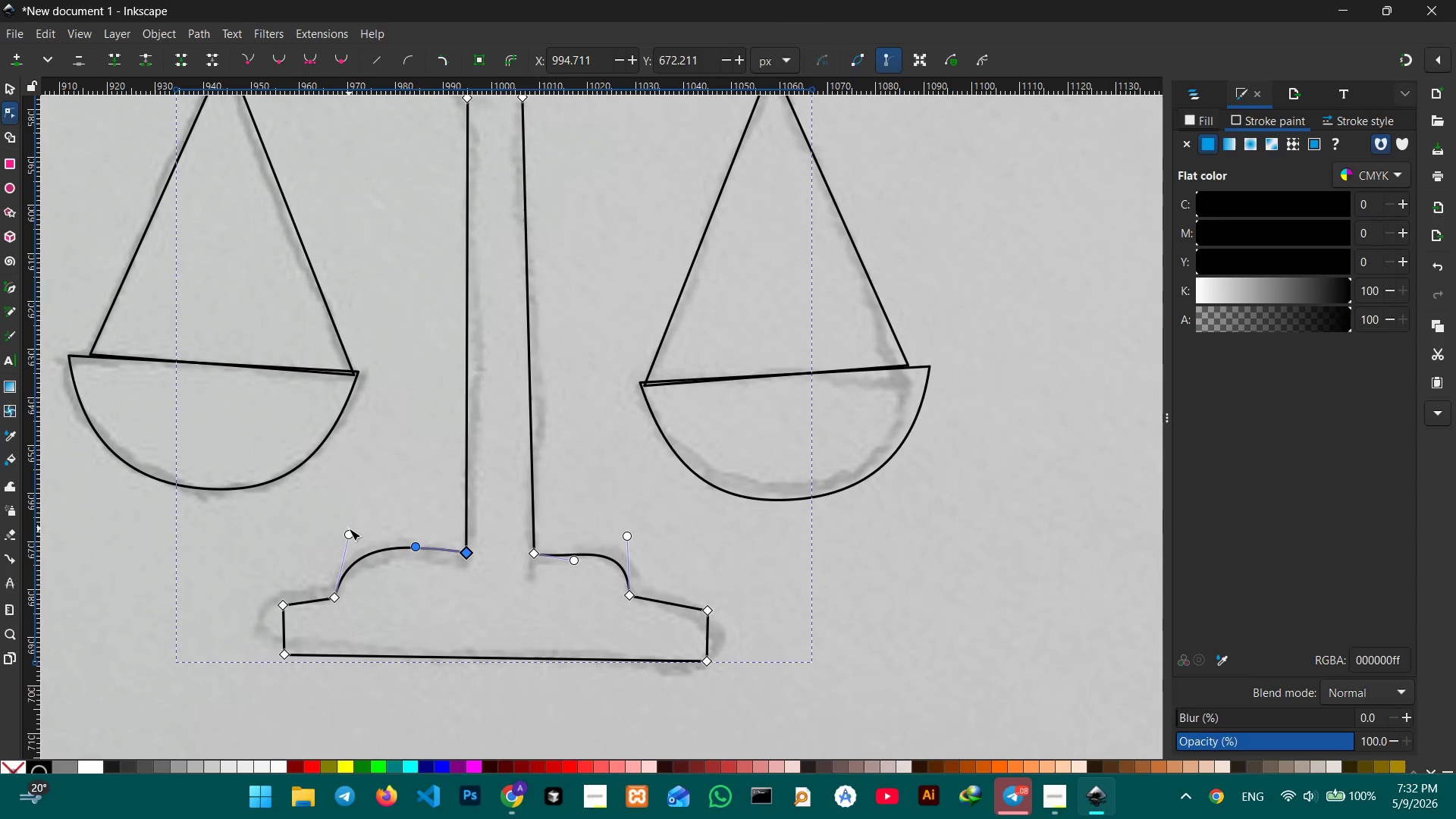 
left_click_drag(start_coordinate=[349, 529], to_coordinate=[348, 540])
 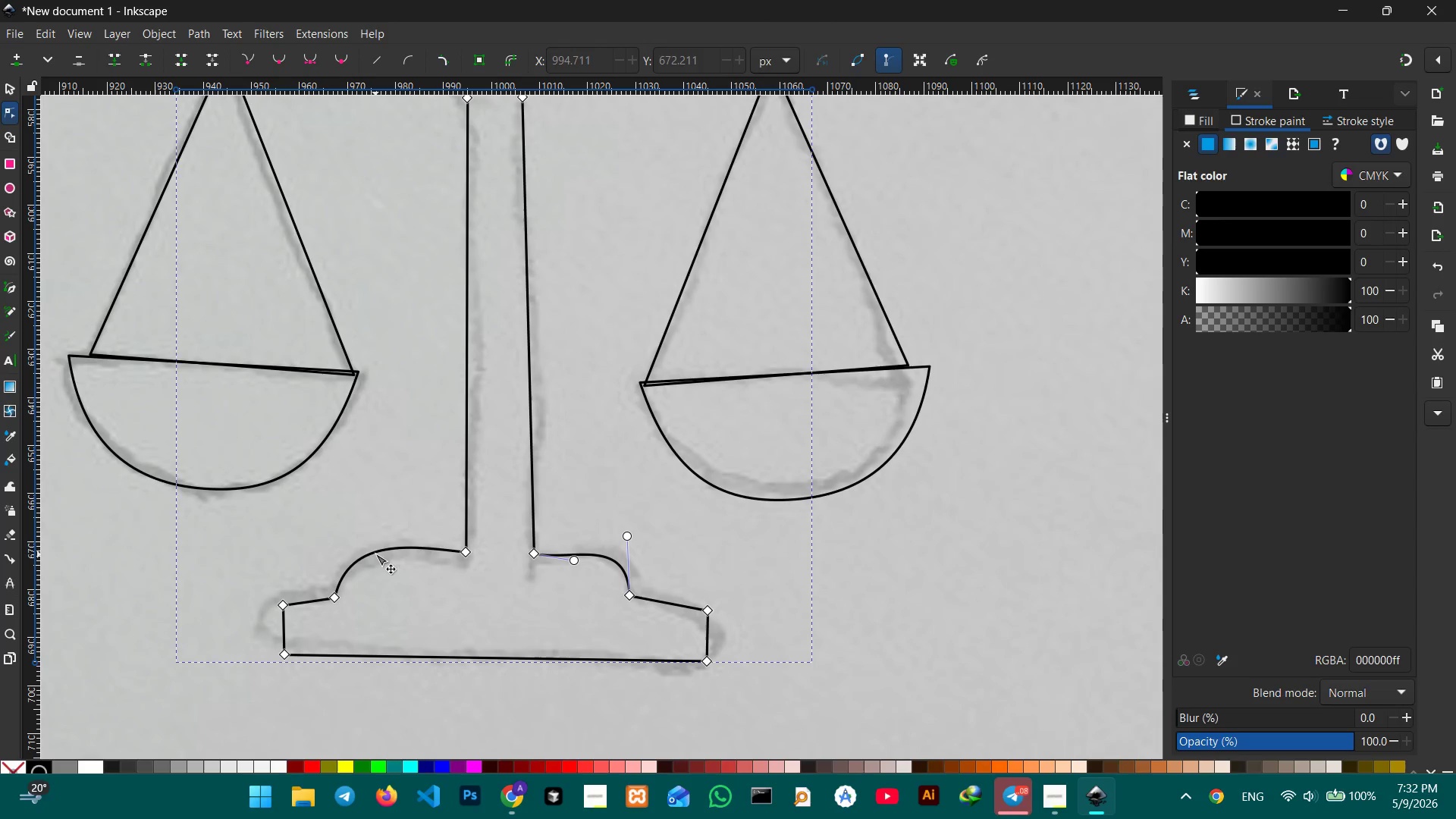 
left_click([375, 553])
 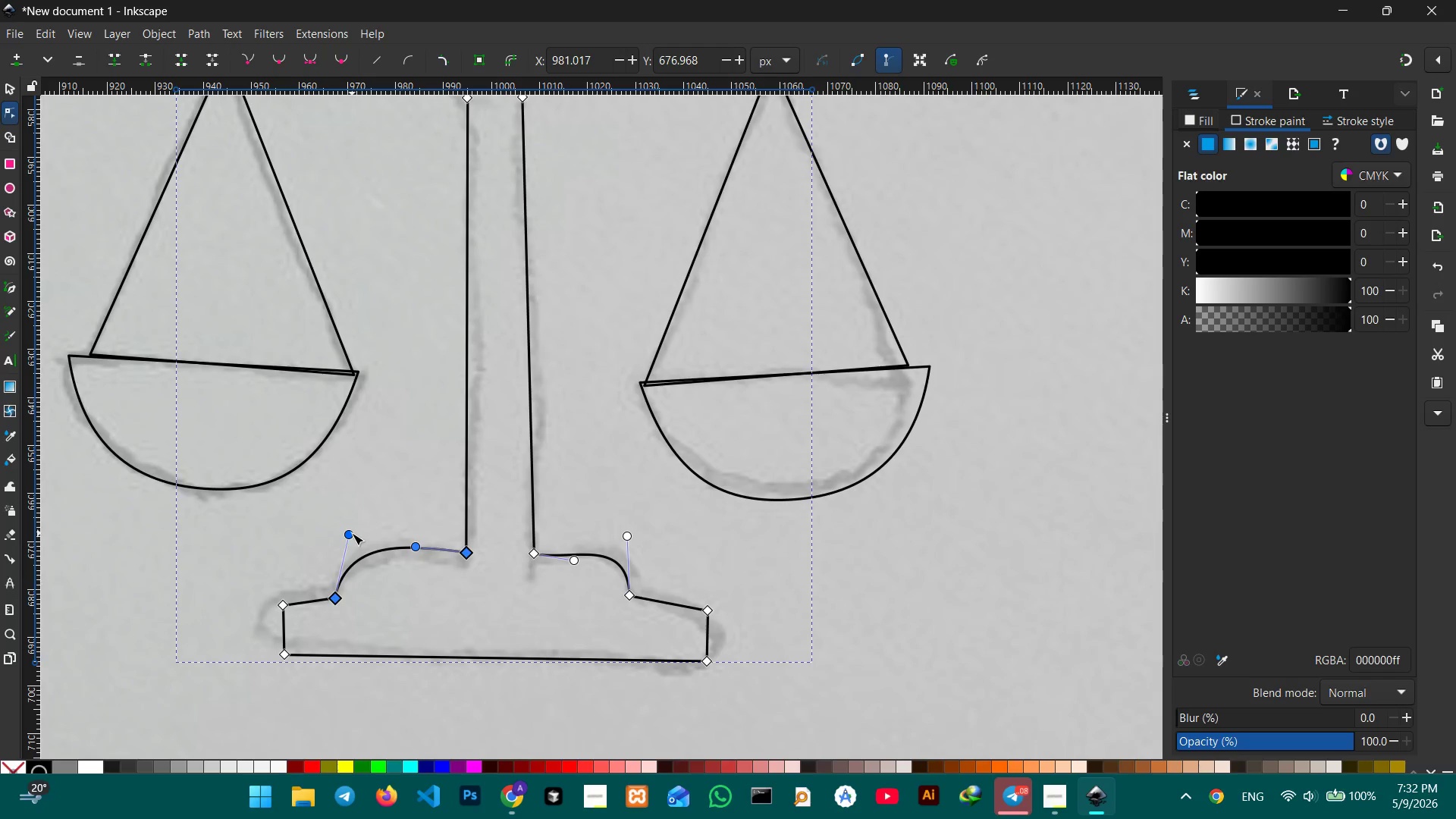 
left_click_drag(start_coordinate=[352, 533], to_coordinate=[347, 545])
 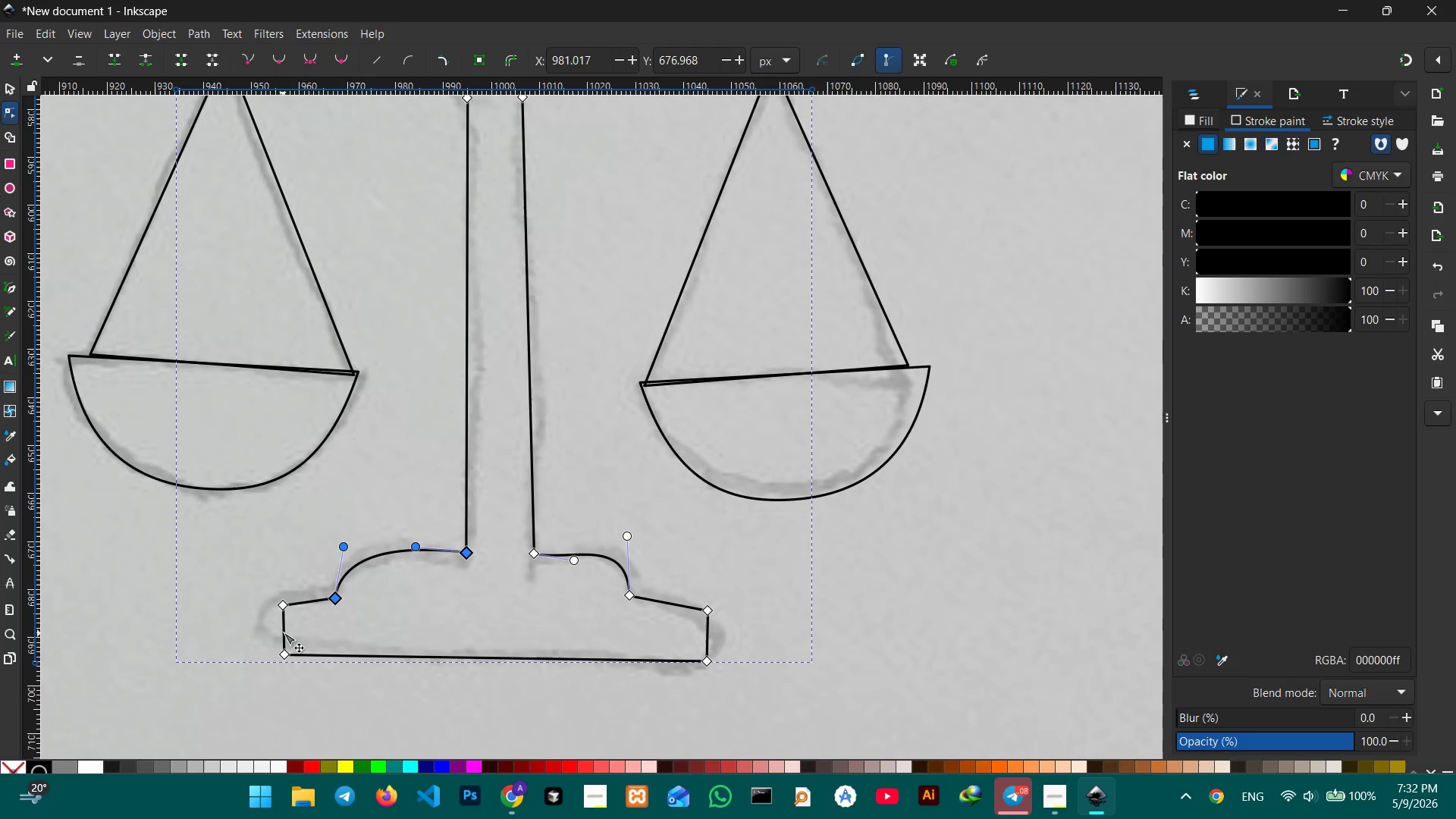 
left_click_drag(start_coordinate=[283, 633], to_coordinate=[255, 626])
 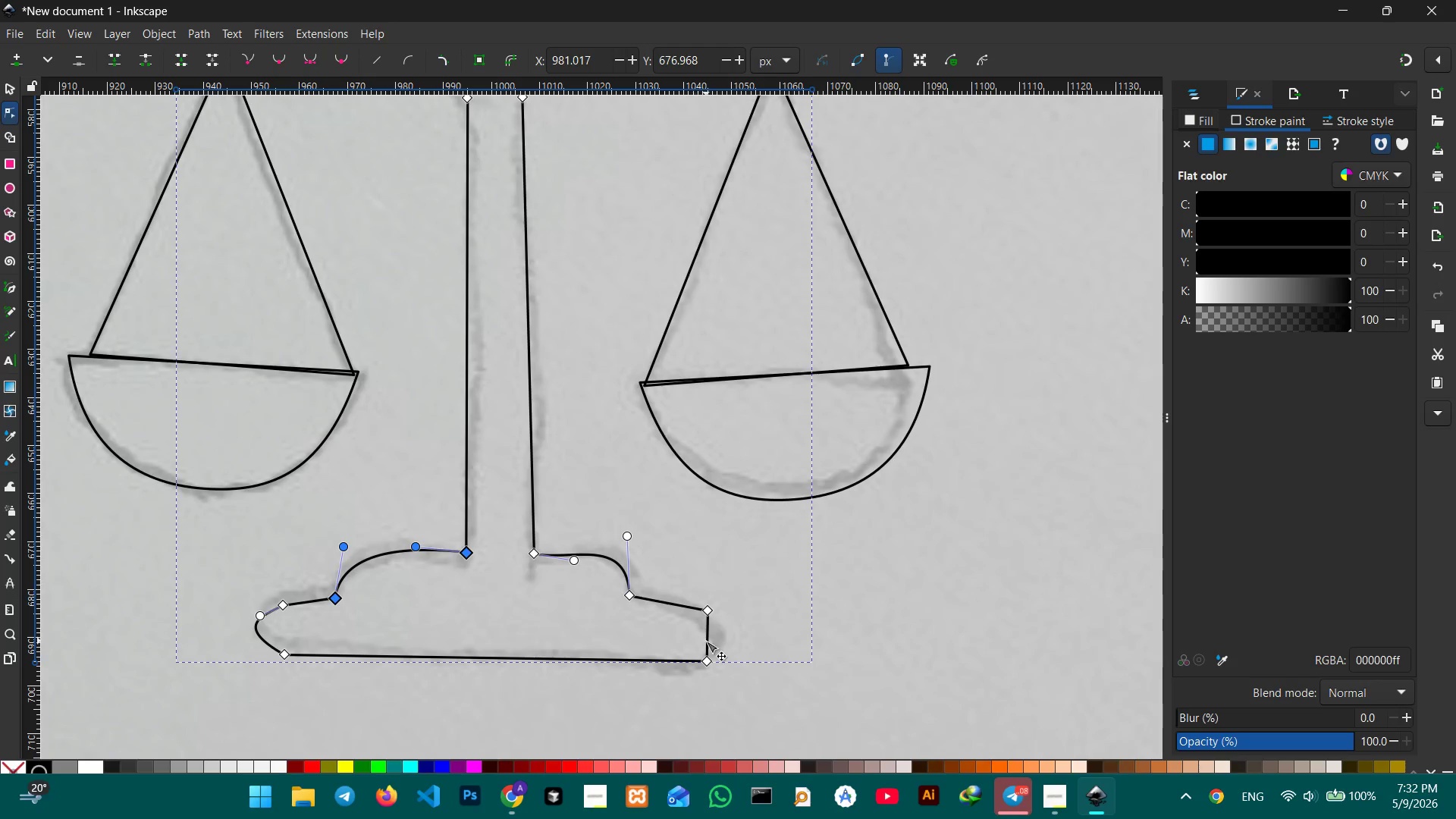 
left_click_drag(start_coordinate=[707, 641], to_coordinate=[740, 634])
 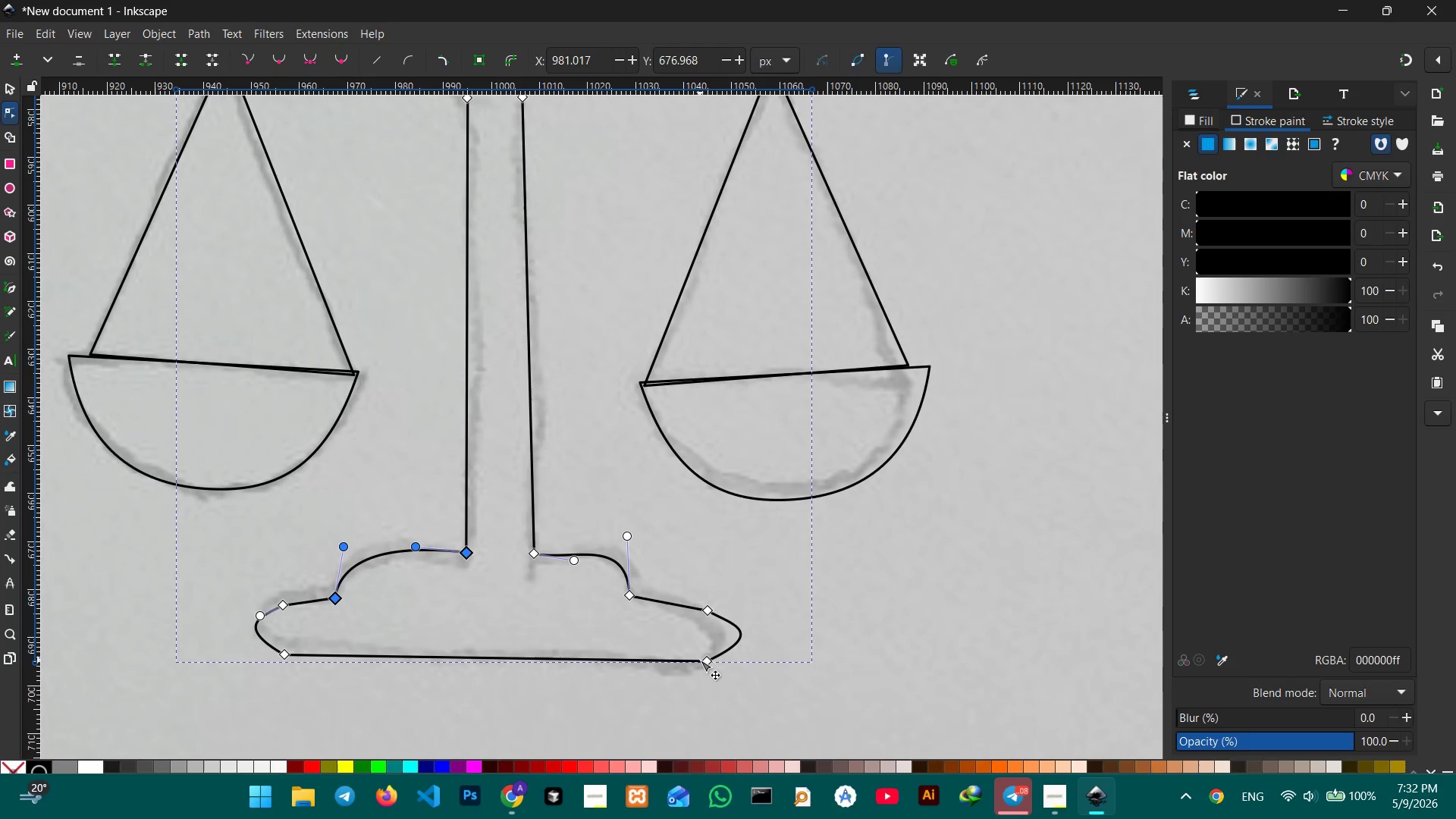 
left_click([700, 660])
 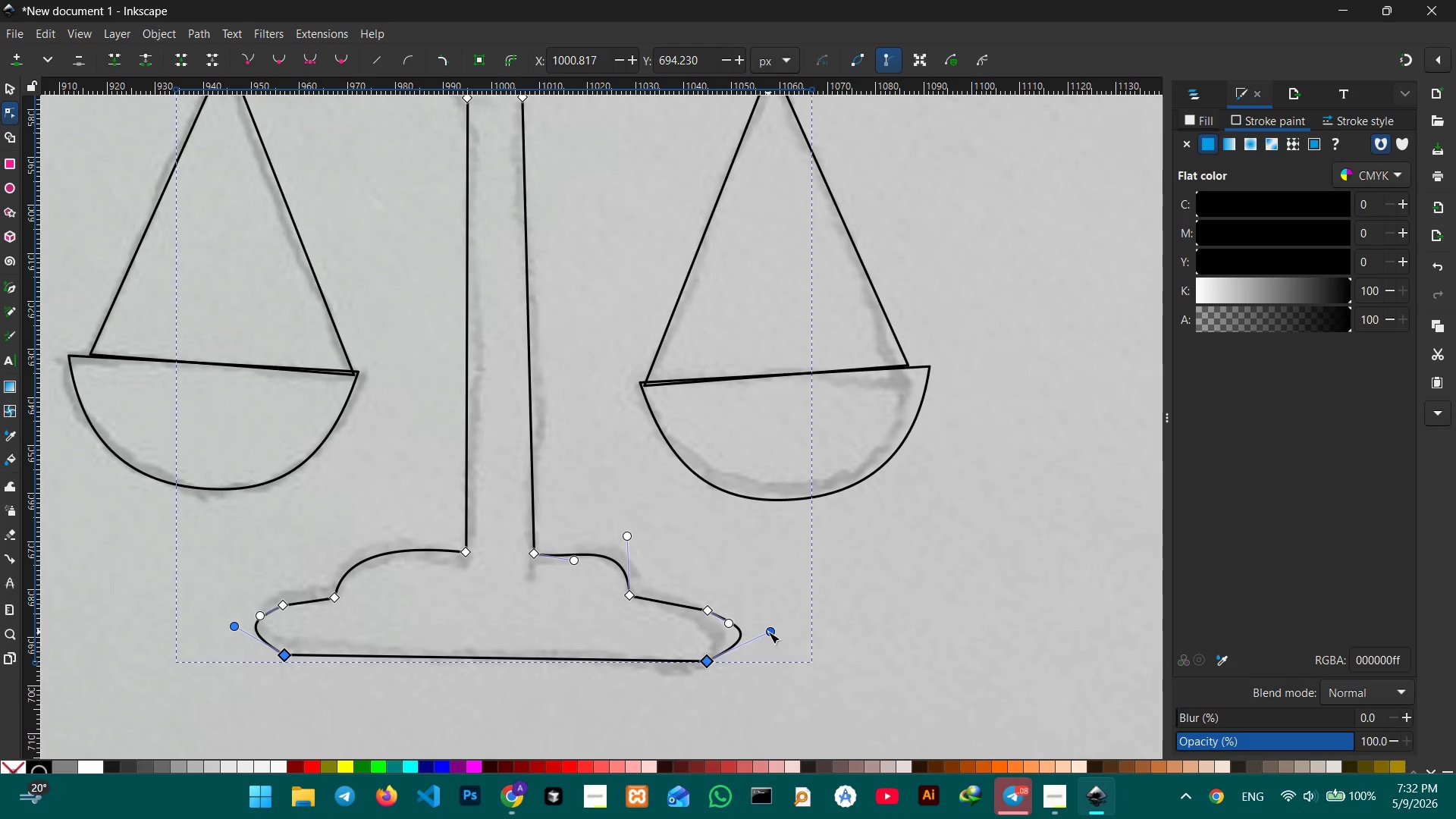 
left_click_drag(start_coordinate=[768, 632], to_coordinate=[768, 655])
 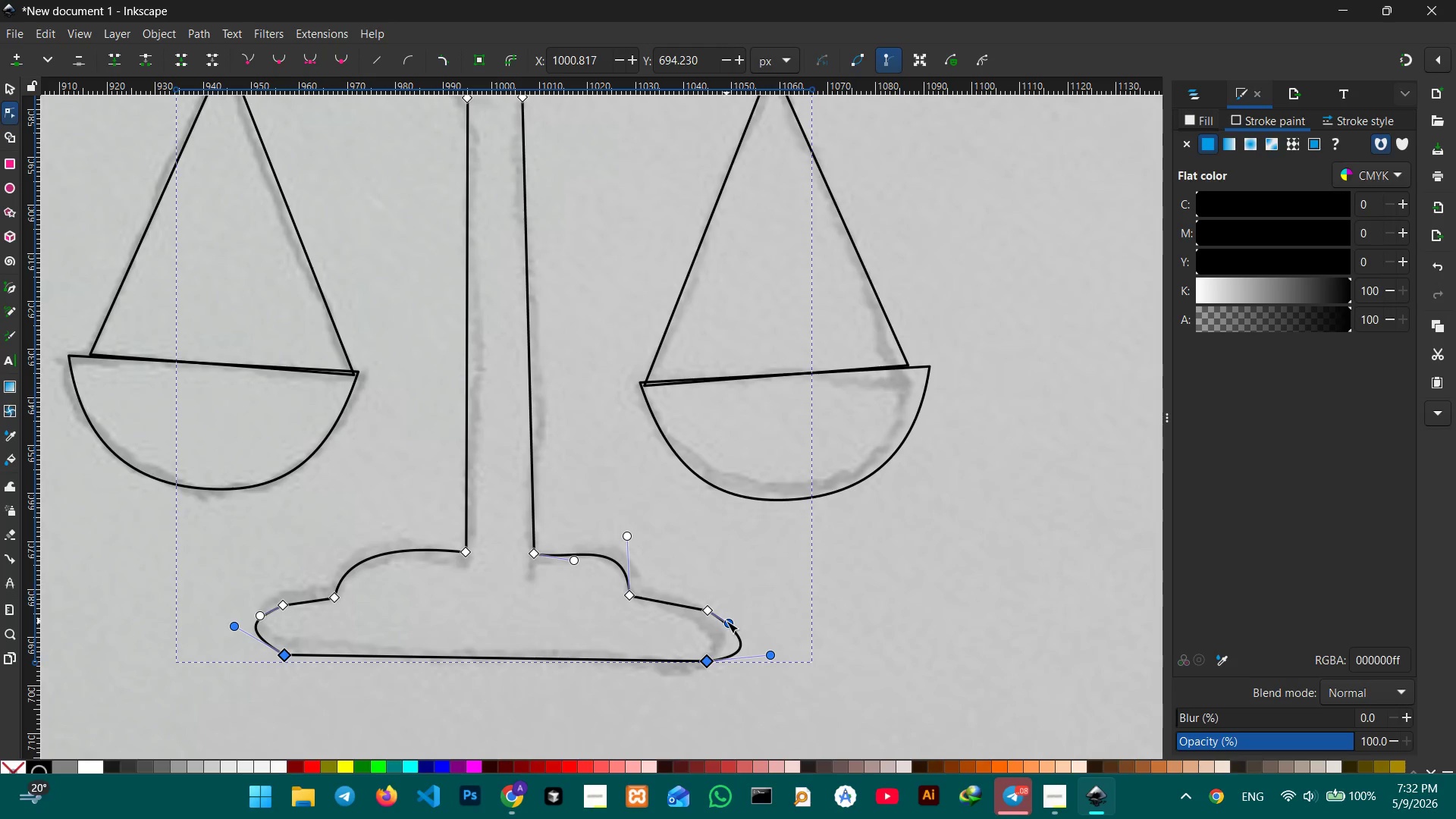 
left_click_drag(start_coordinate=[726, 621], to_coordinate=[744, 604])
 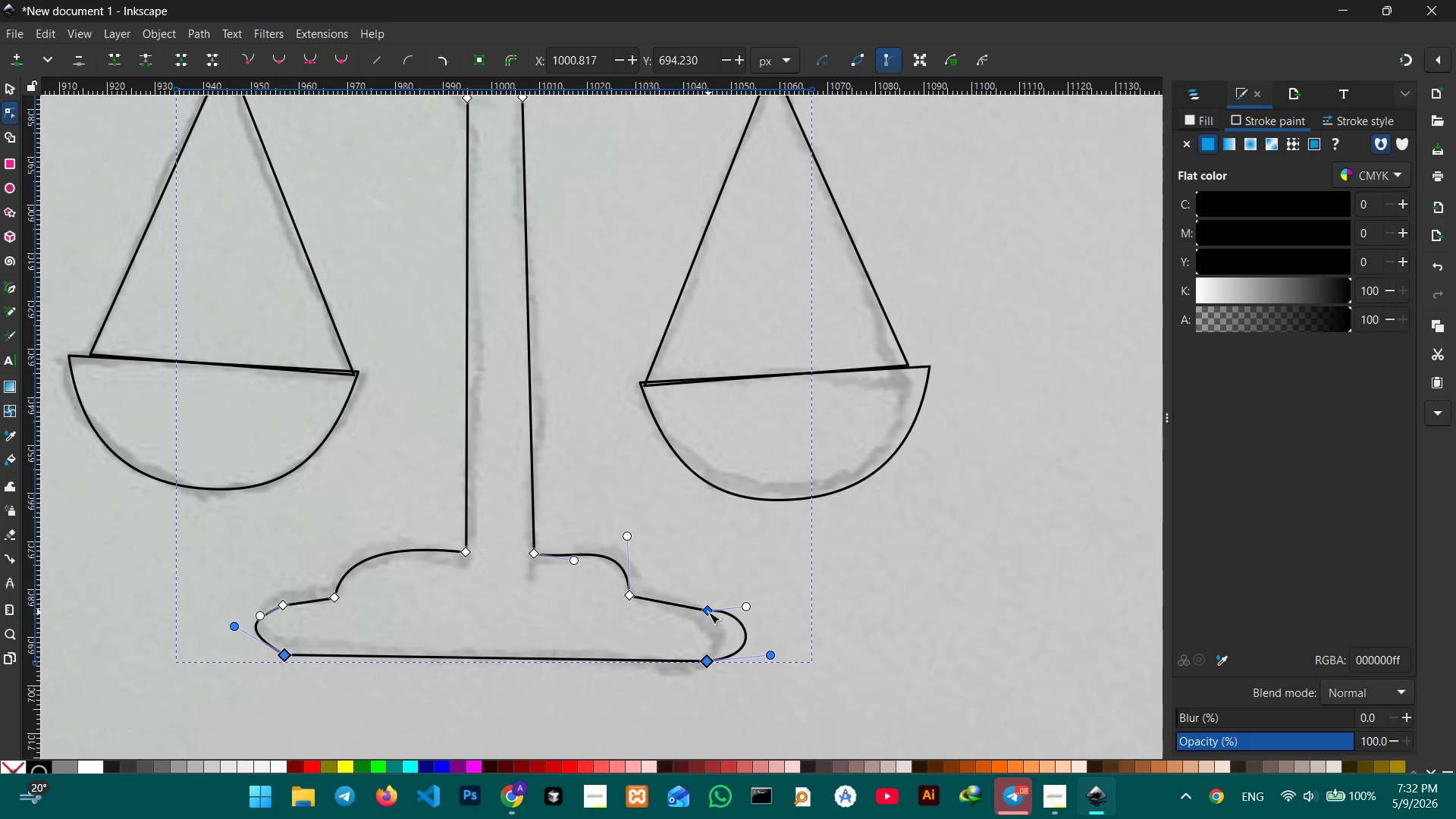 
left_click_drag(start_coordinate=[708, 612], to_coordinate=[708, 600])
 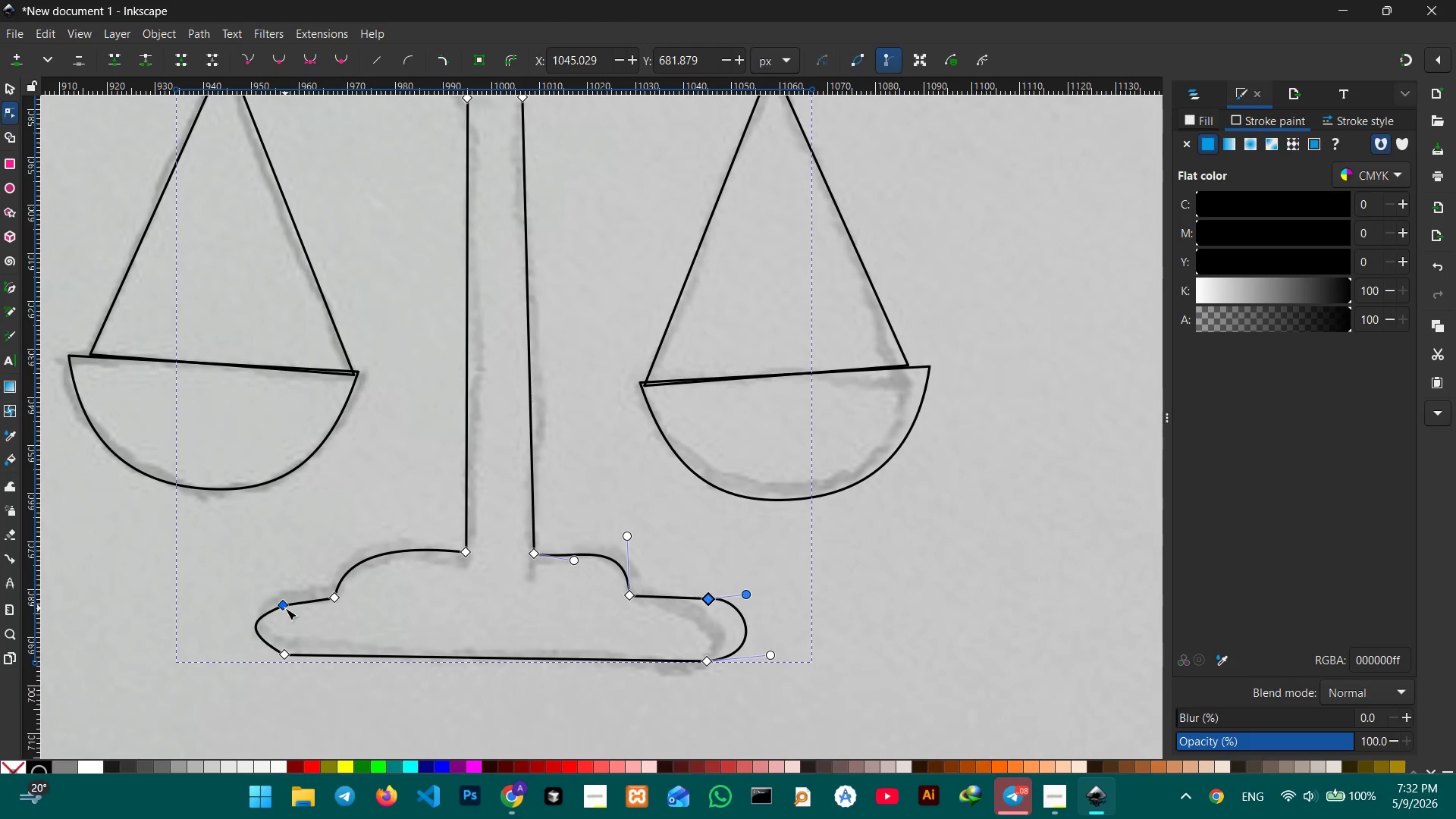 
left_click([285, 608])
 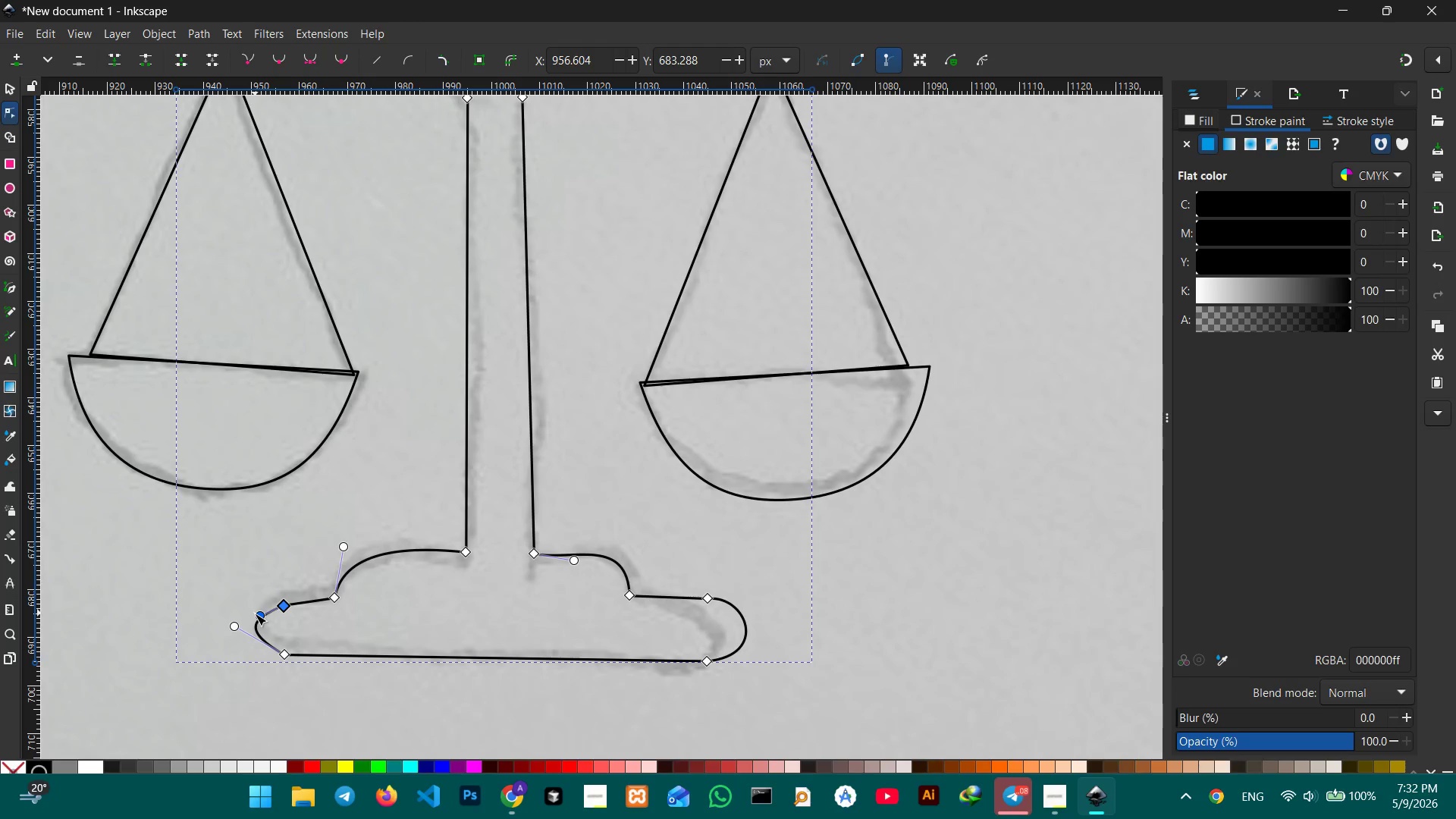 
left_click_drag(start_coordinate=[255, 615], to_coordinate=[249, 596])
 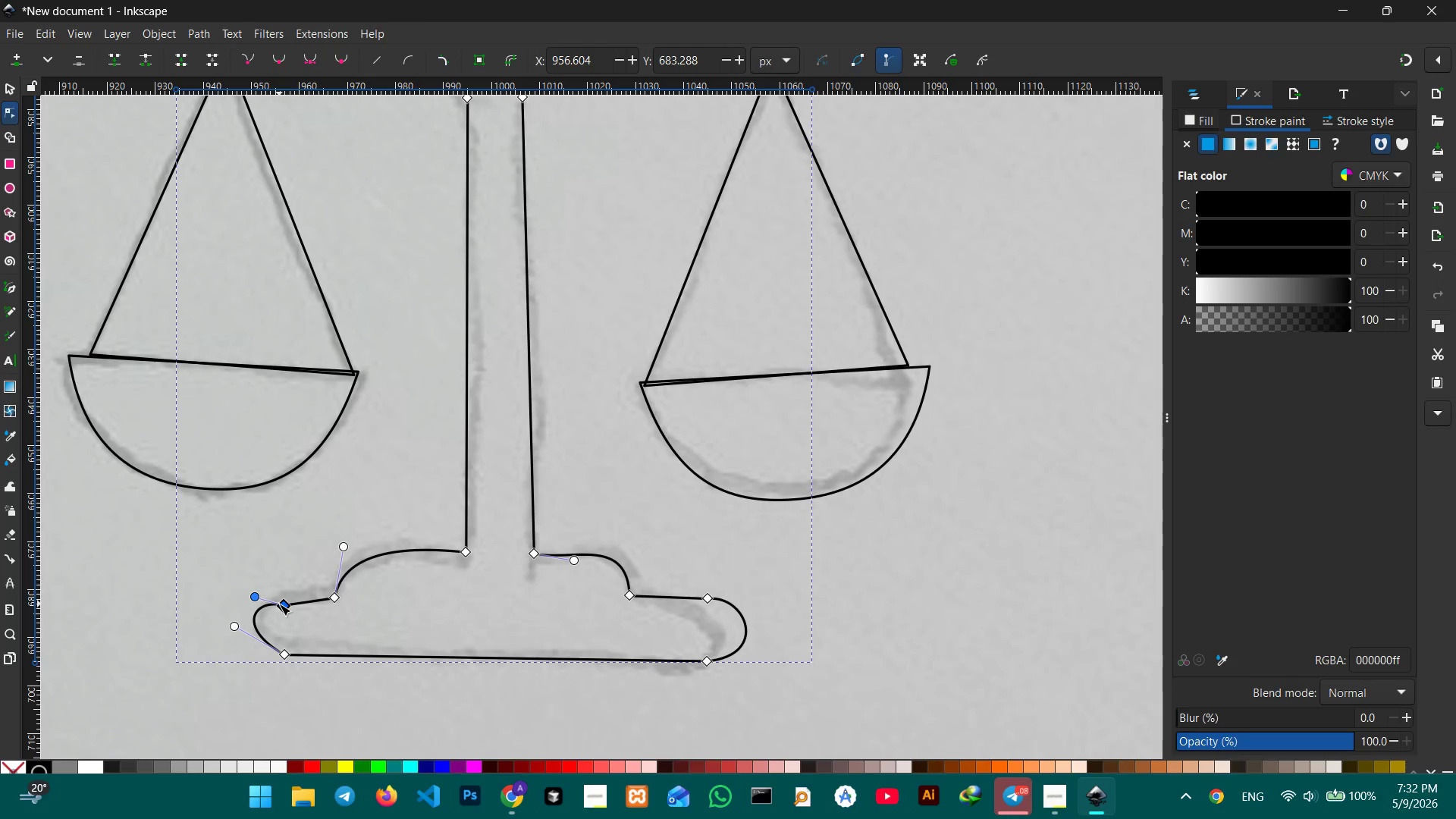 
left_click_drag(start_coordinate=[279, 604], to_coordinate=[278, 596])
 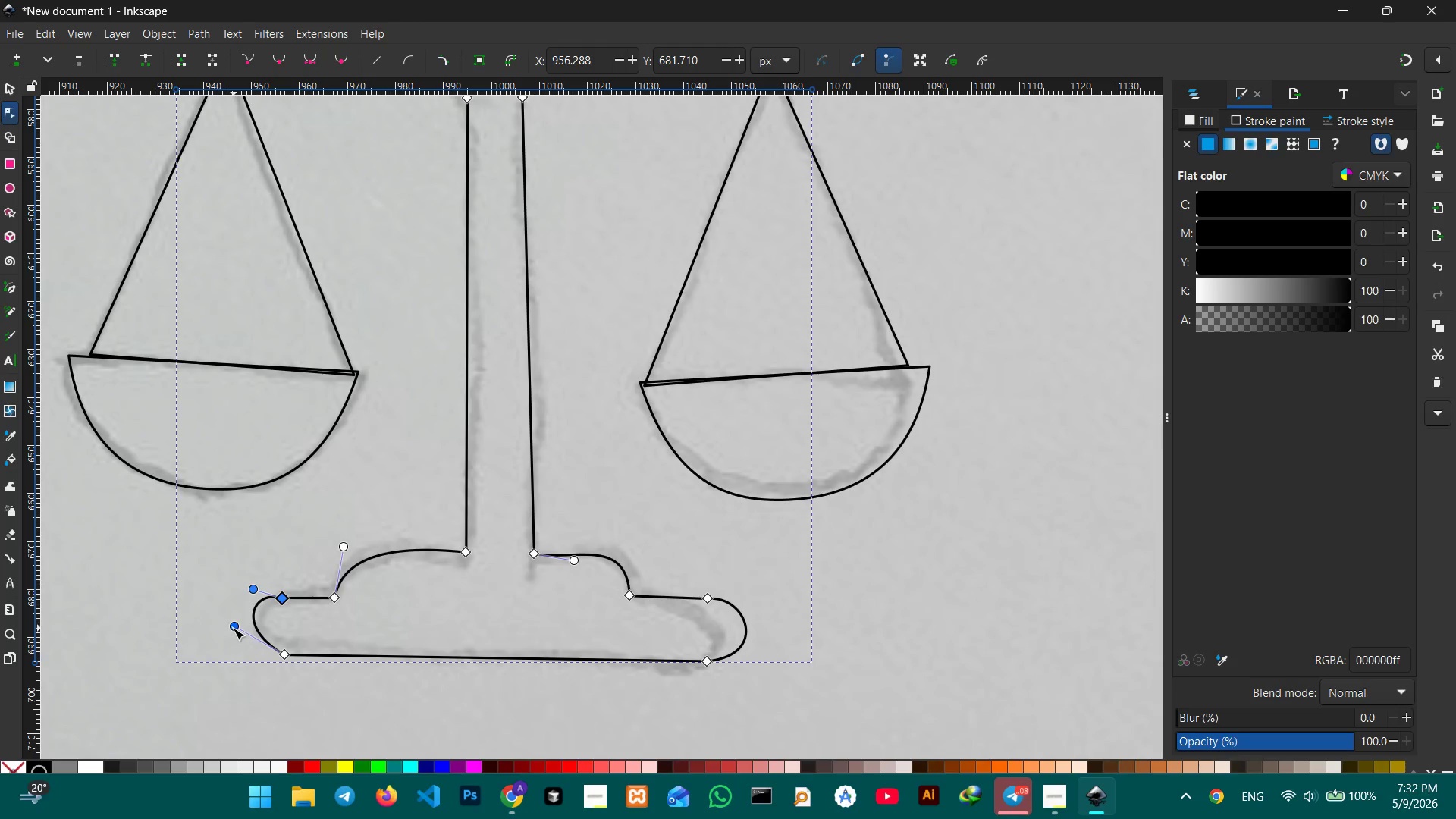 
left_click_drag(start_coordinate=[233, 628], to_coordinate=[231, 659])
 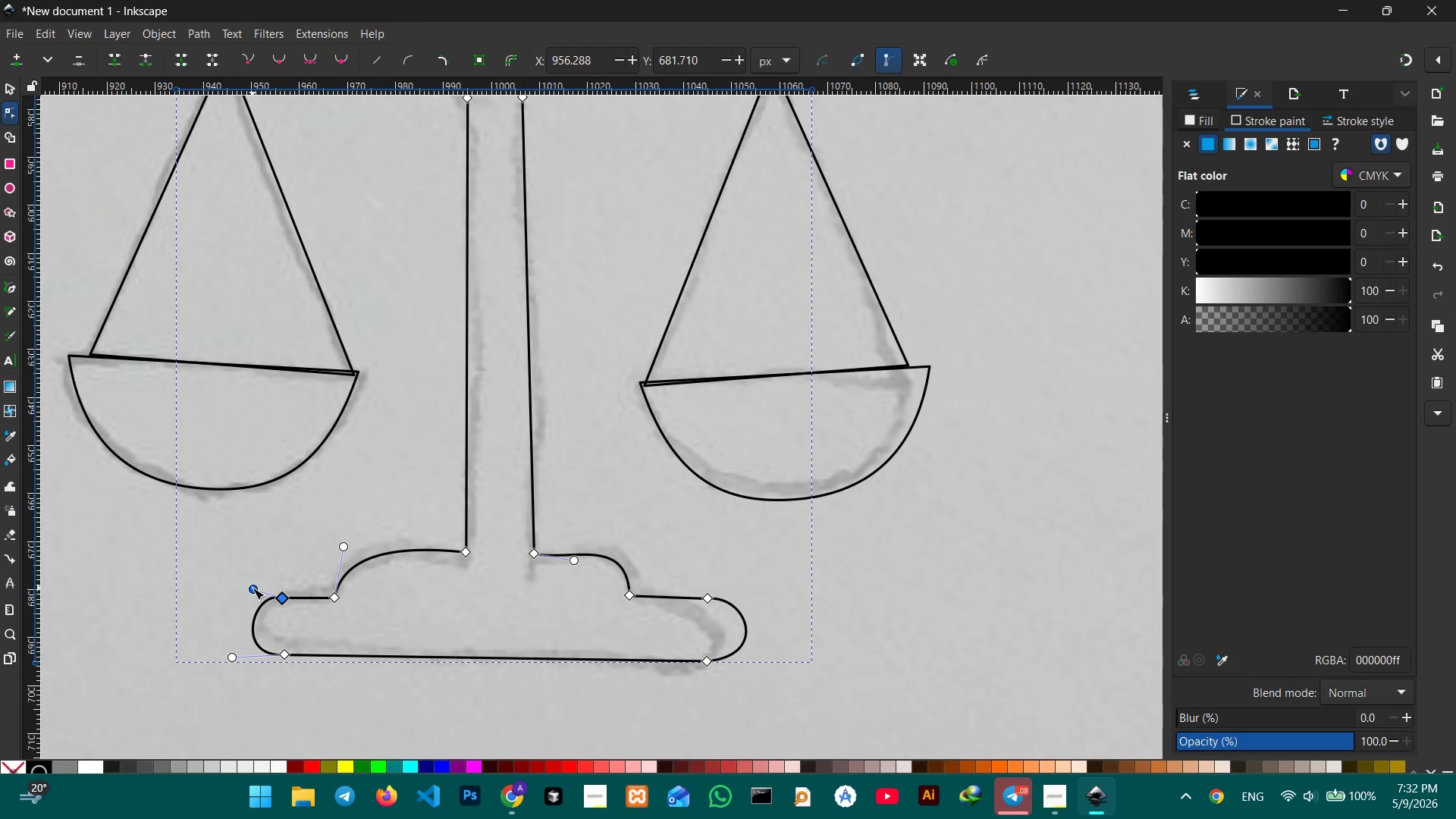 
left_click_drag(start_coordinate=[253, 588], to_coordinate=[229, 591])
 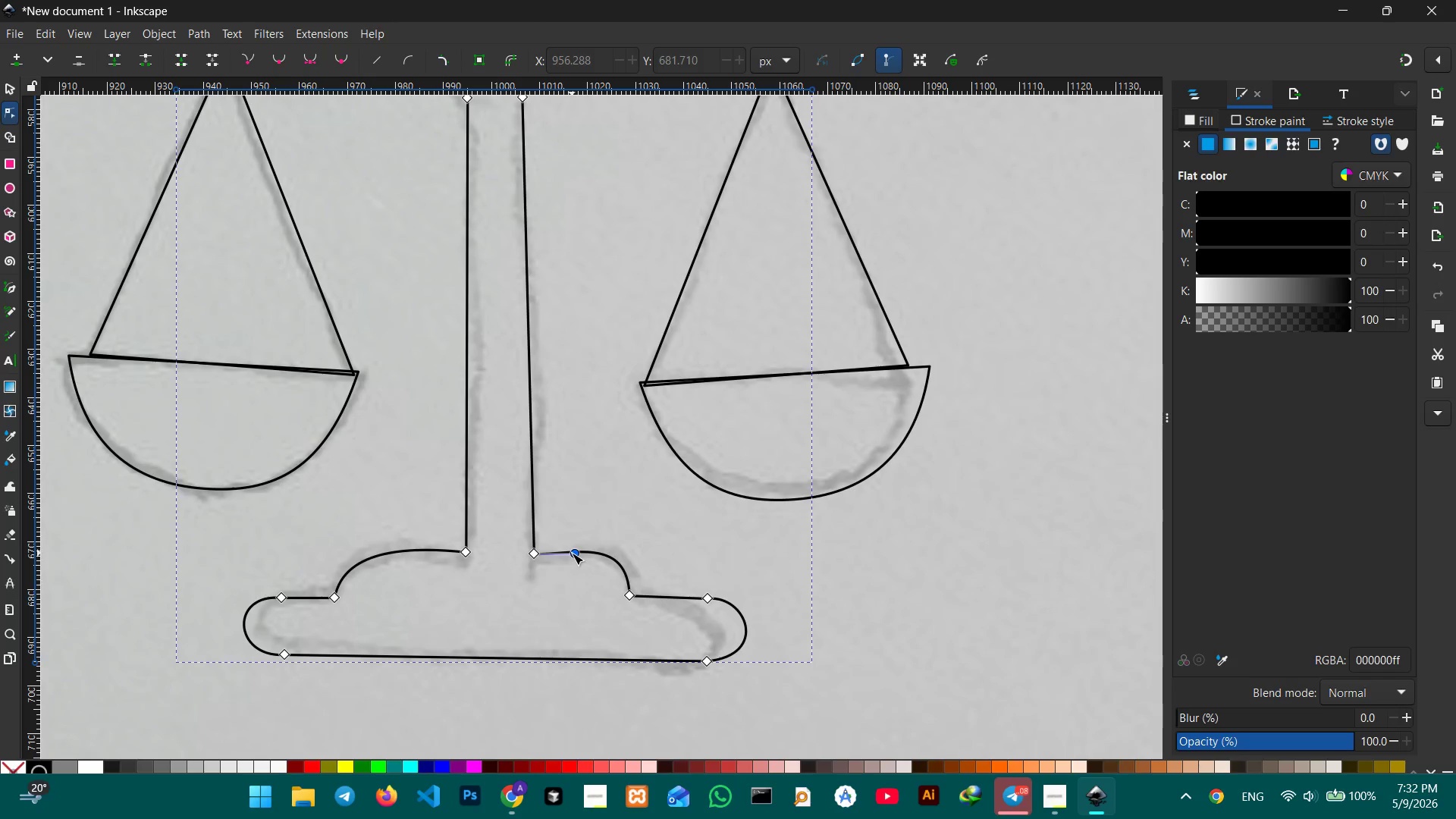 
scroll: coordinate [534, 439], scroll_direction: up, amount: 3.0
 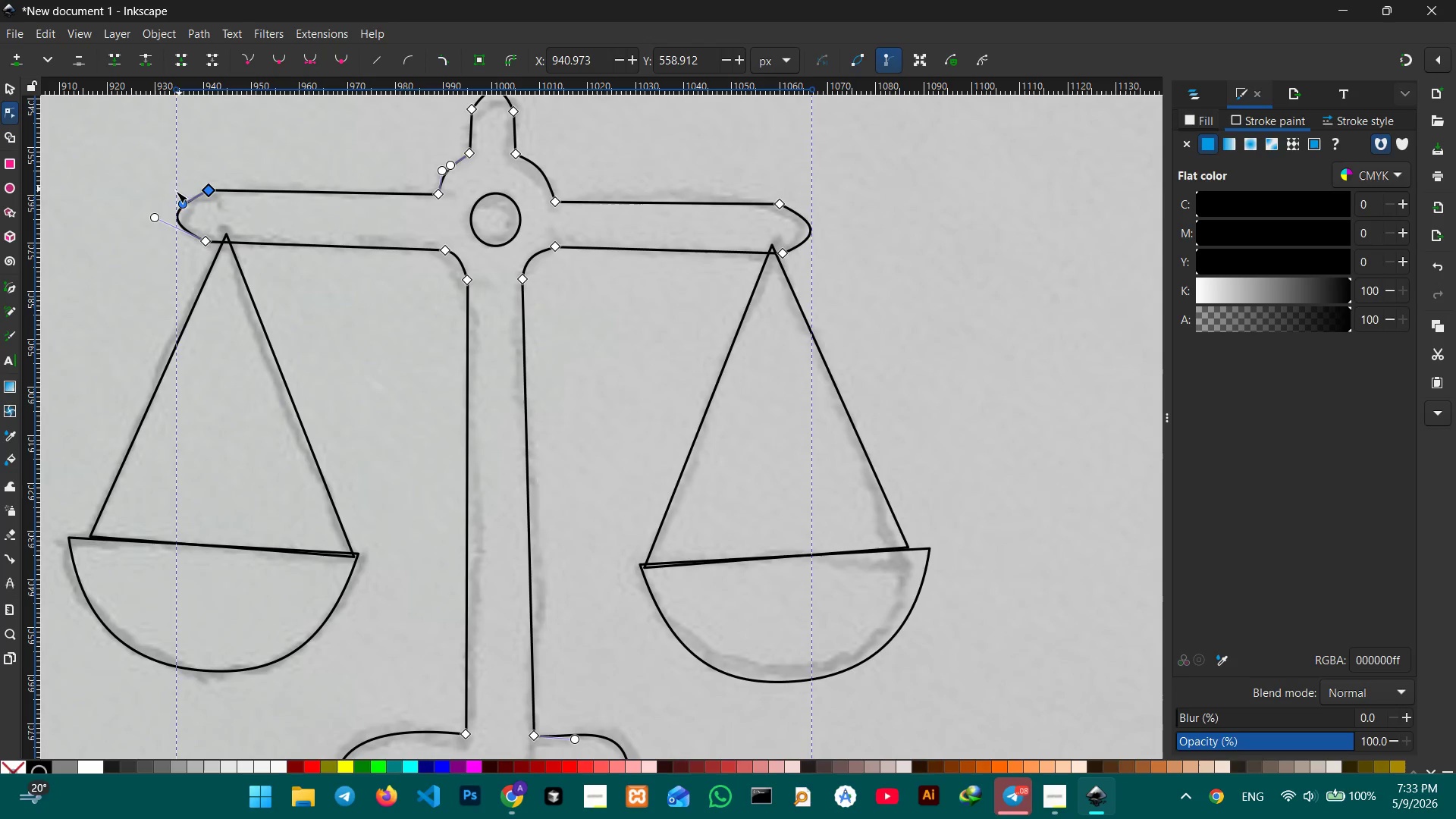 
left_click_drag(start_coordinate=[186, 204], to_coordinate=[177, 187])
 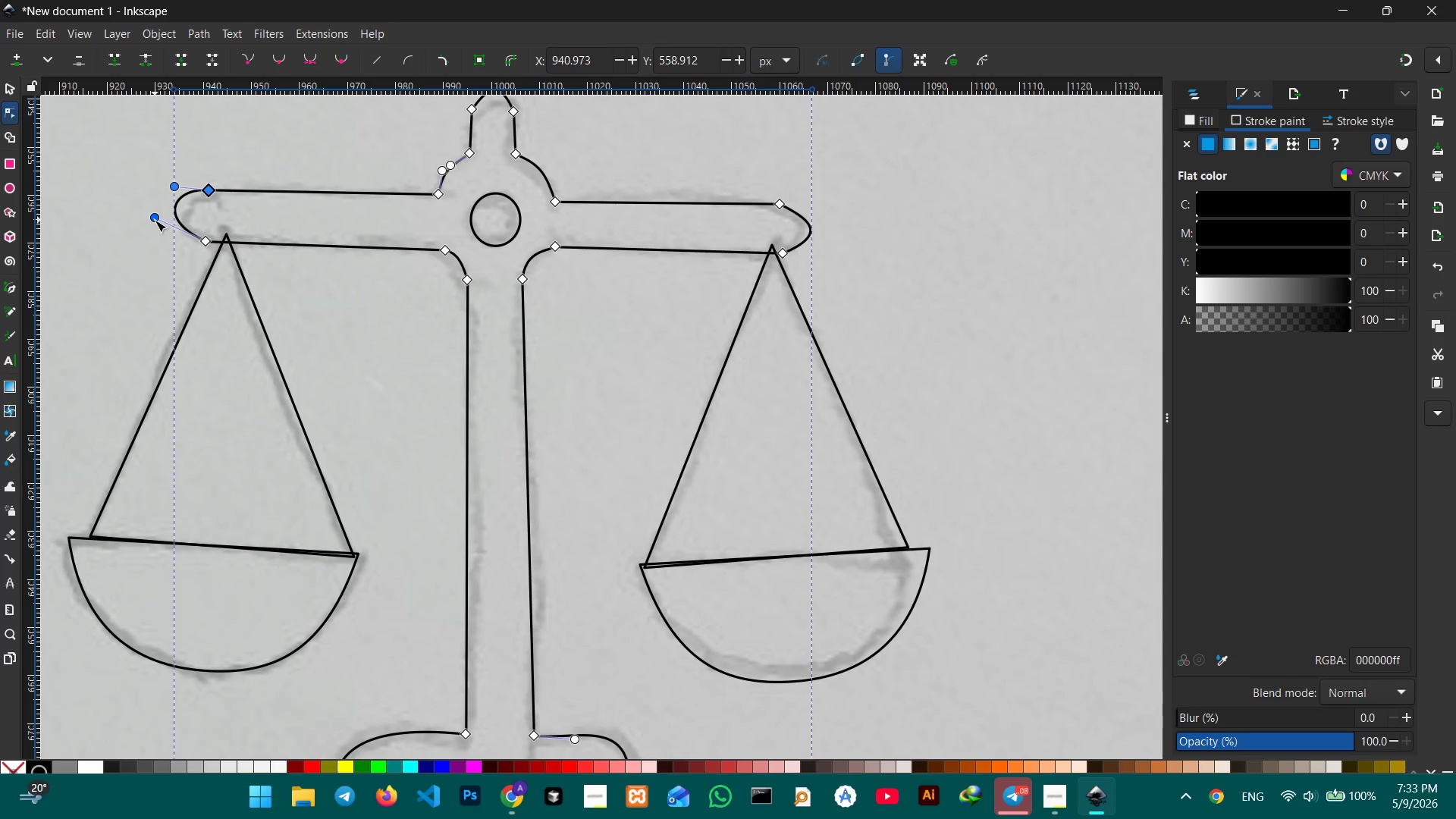 
left_click_drag(start_coordinate=[155, 220], to_coordinate=[162, 244])
 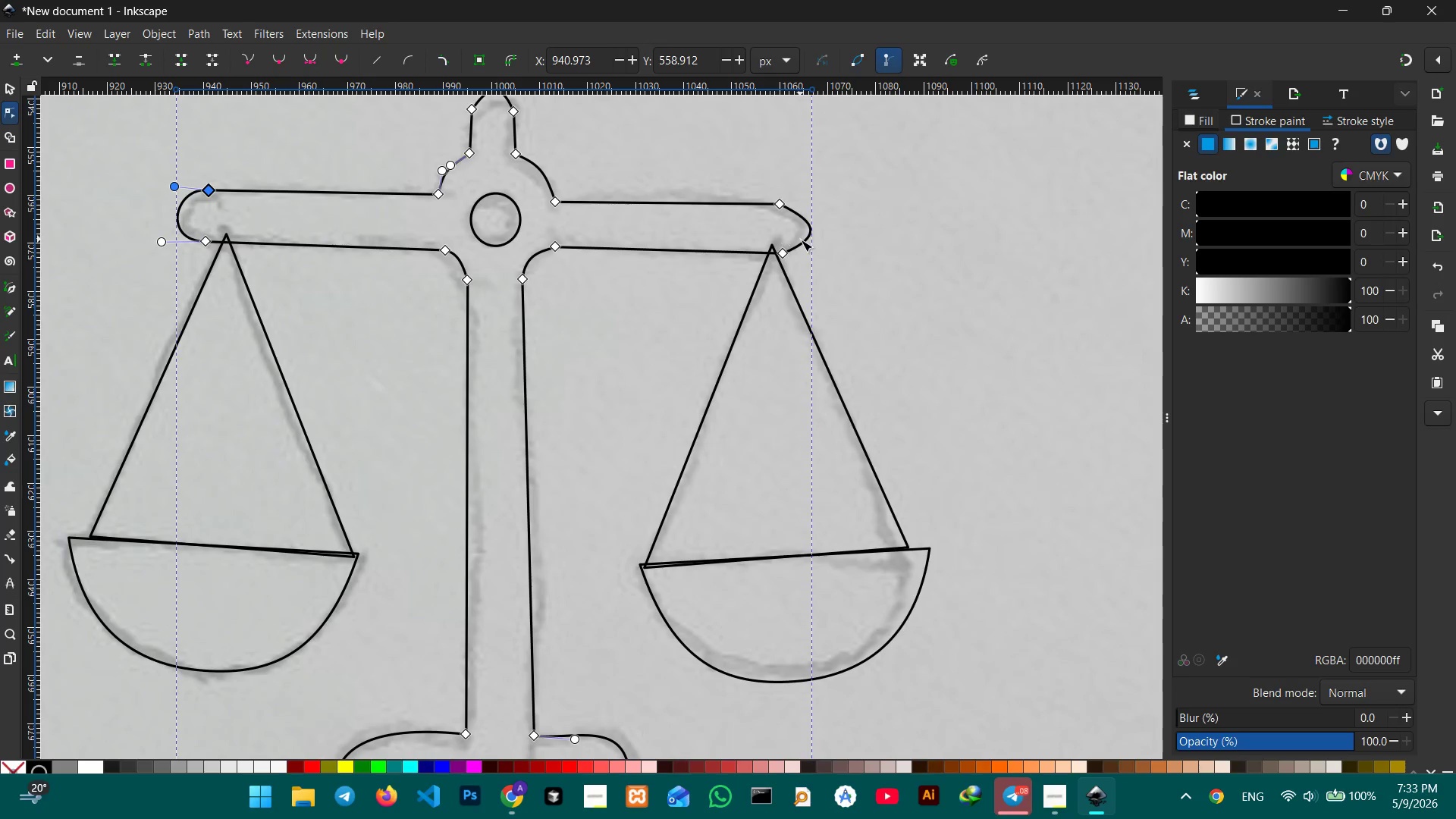 
left_click([801, 240])
 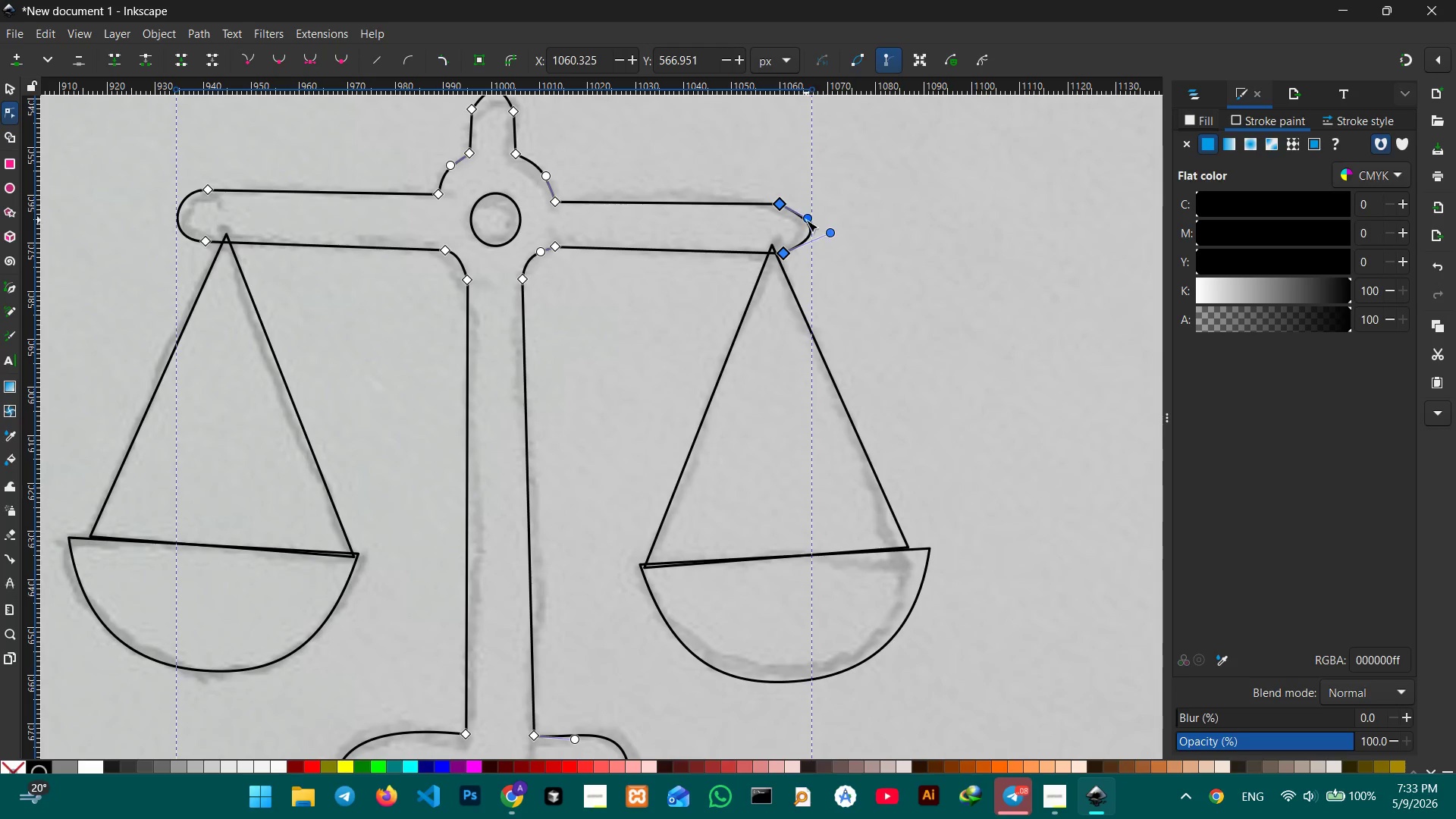 
left_click_drag(start_coordinate=[806, 220], to_coordinate=[811, 201])
 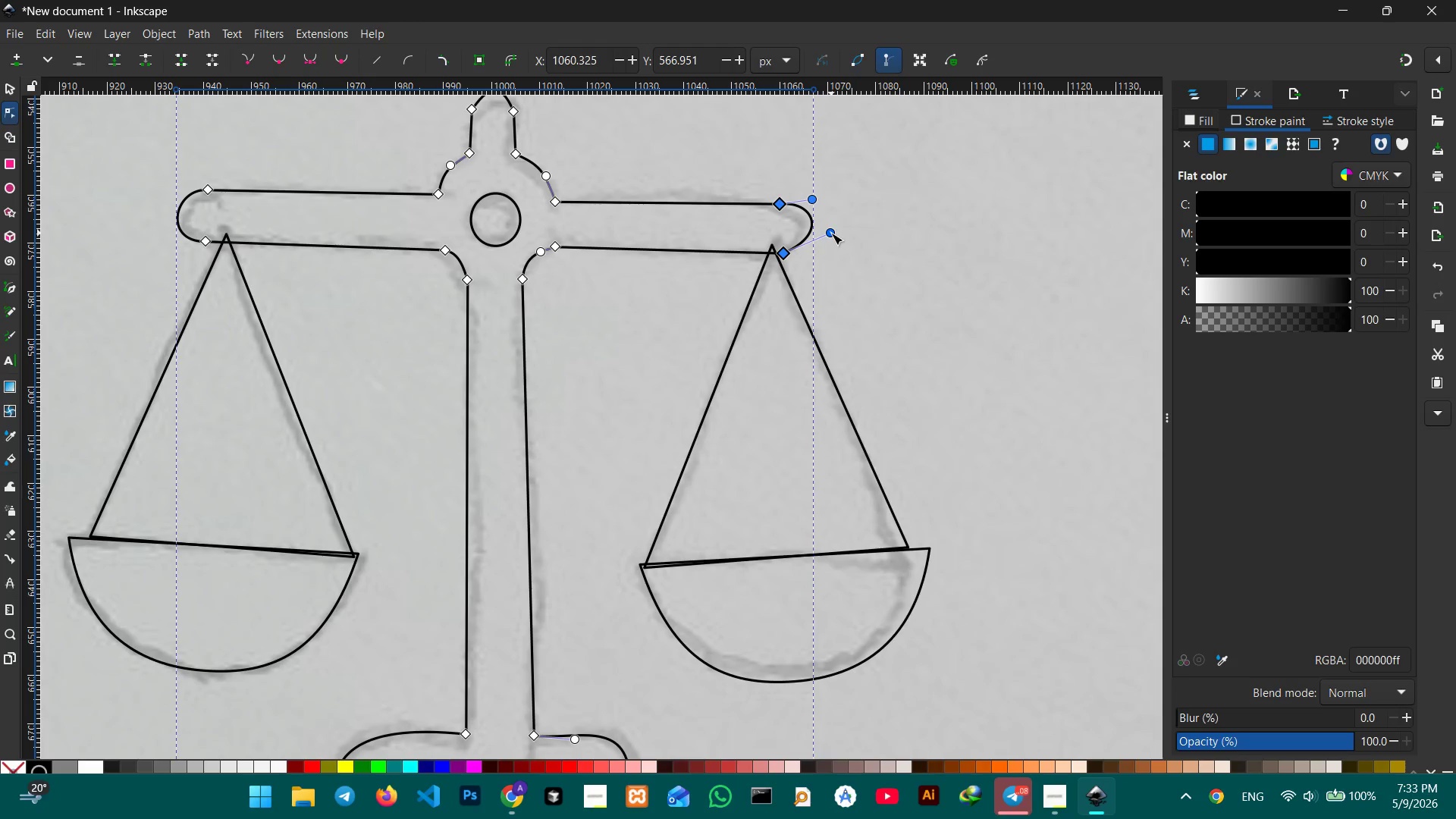 
left_click_drag(start_coordinate=[831, 233], to_coordinate=[827, 253])
 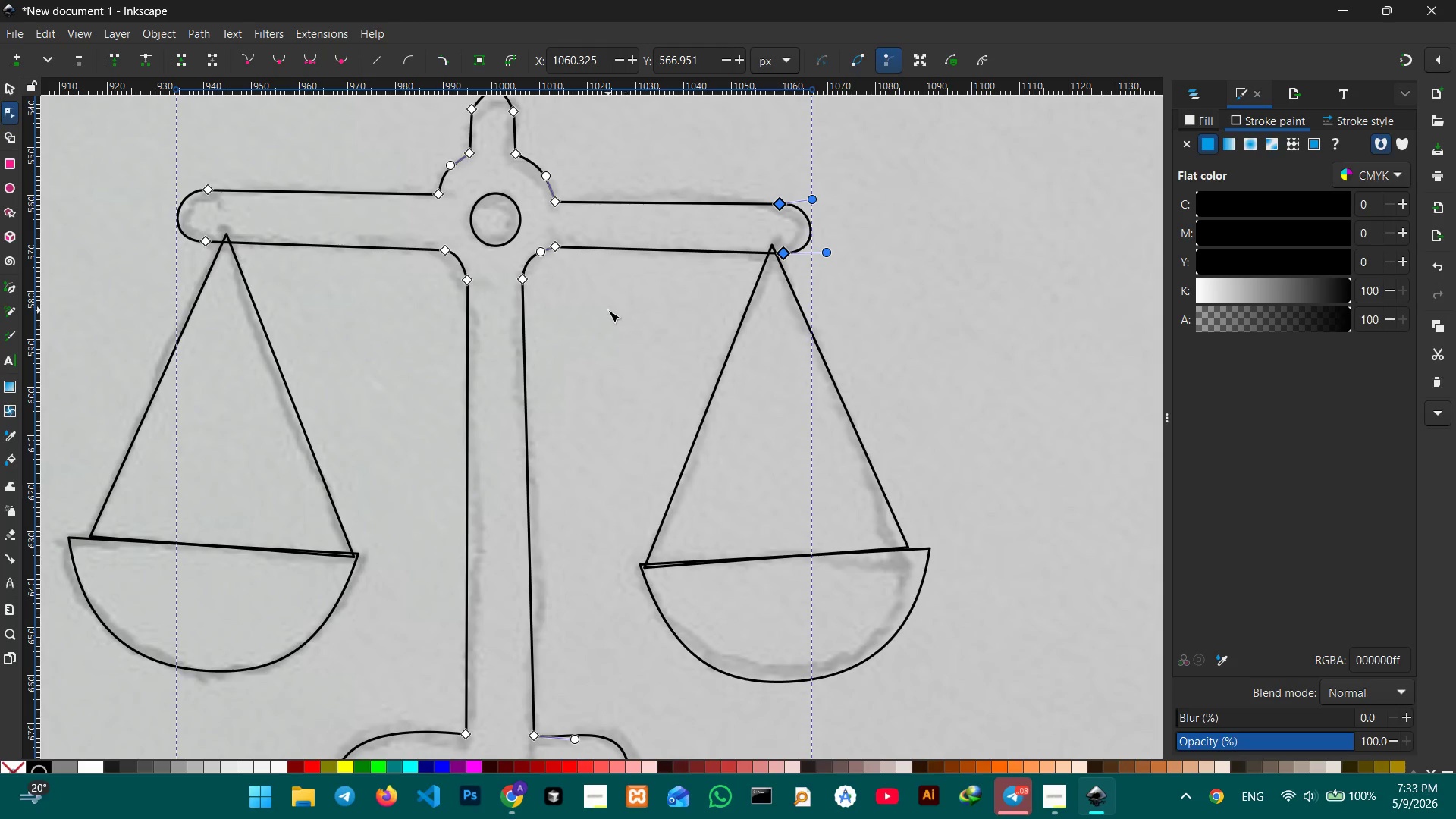 
left_click([608, 310])
 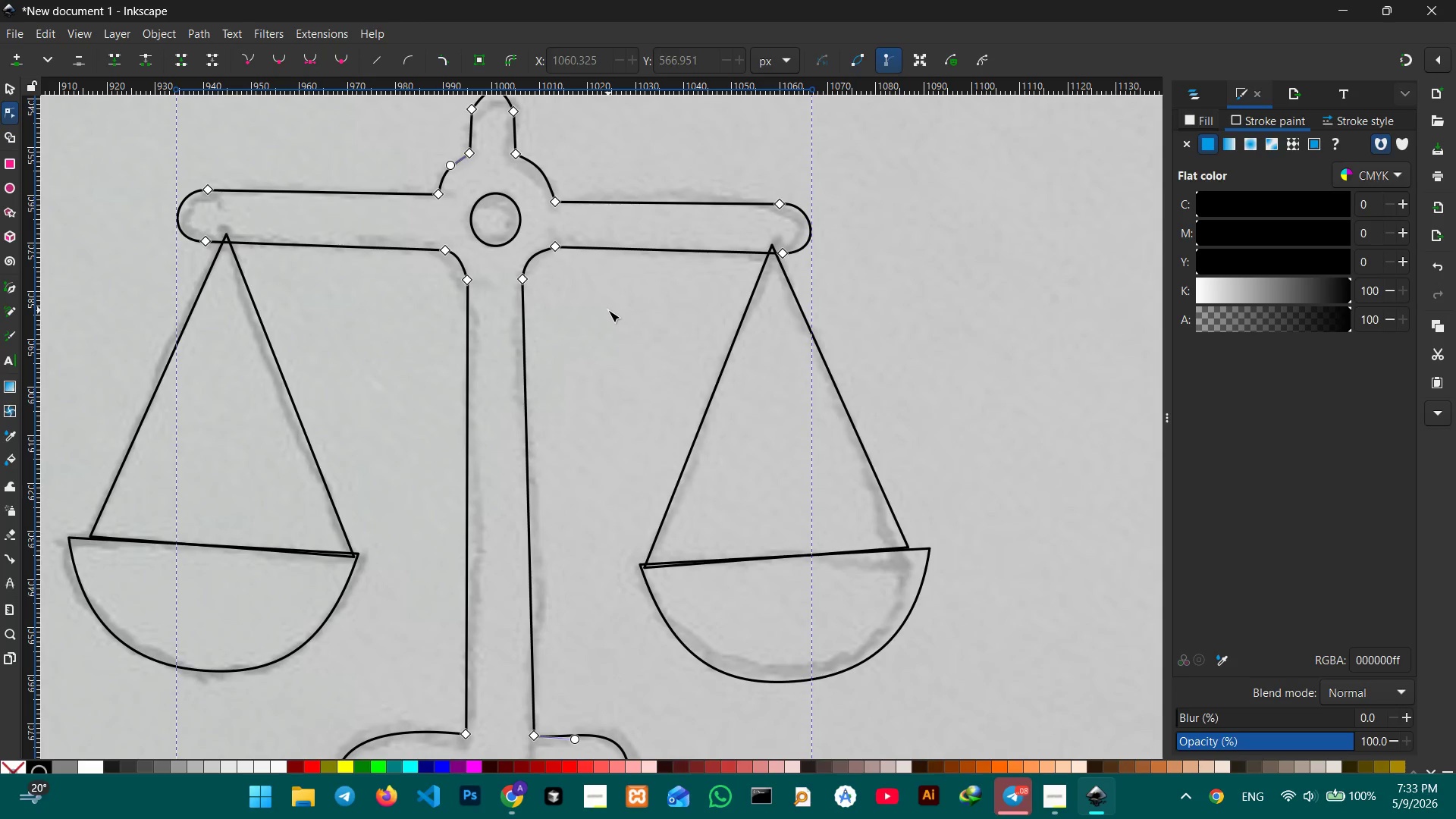 
double_click([608, 310])
 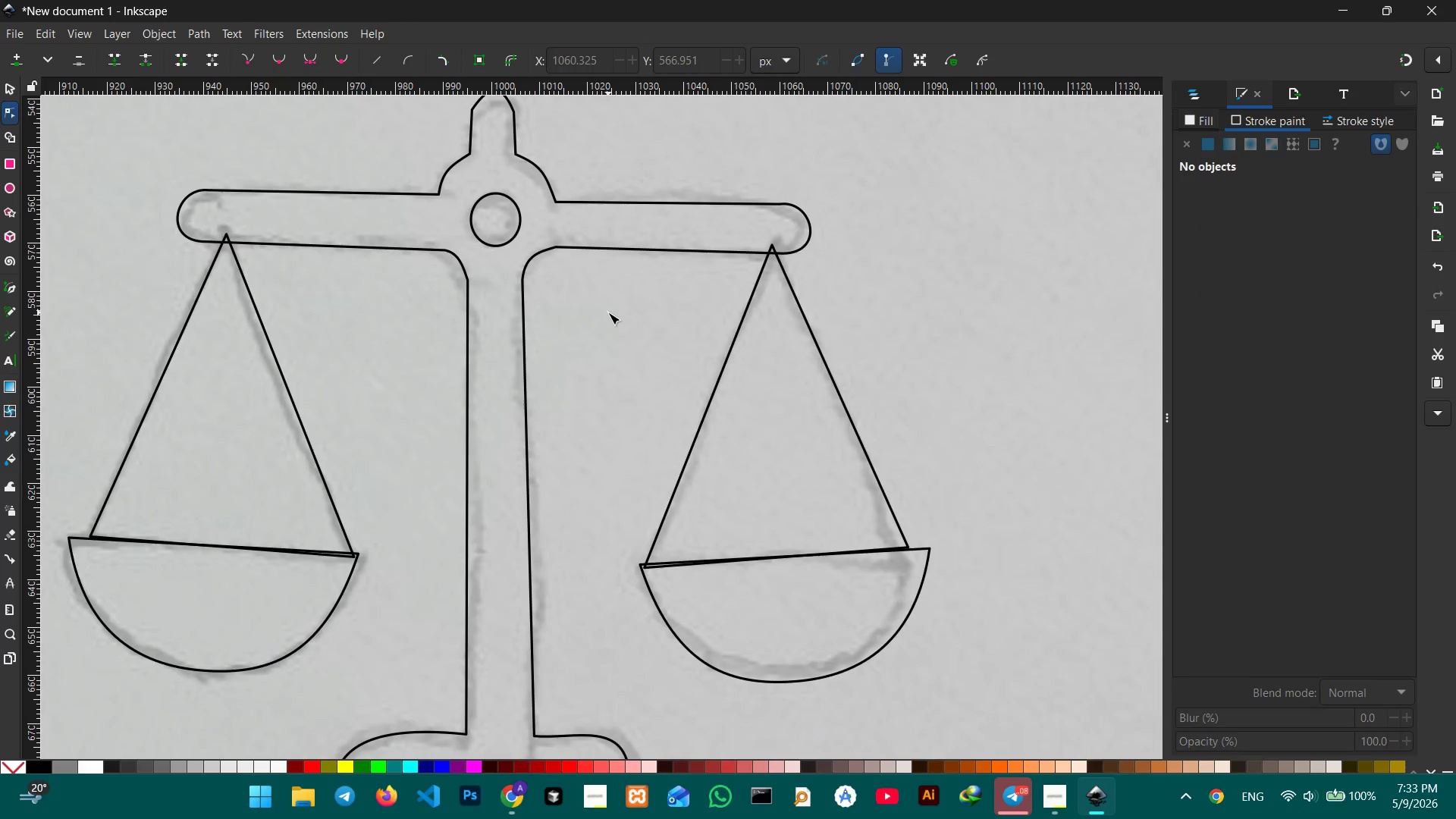 
scroll: coordinate [608, 312], scroll_direction: up, amount: 3.0
 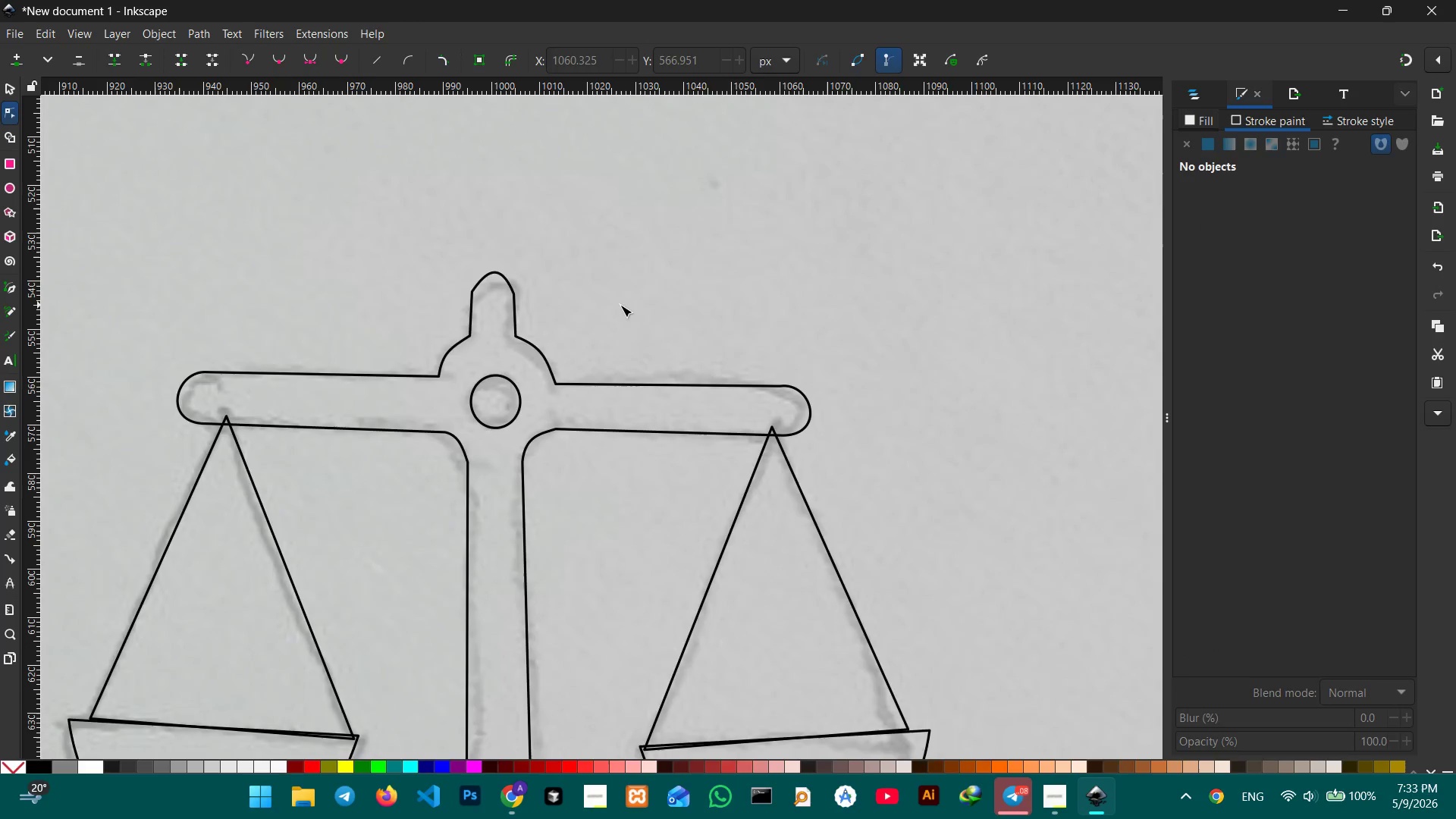 
scroll: coordinate [258, 483], scroll_direction: down, amount: 5.0
 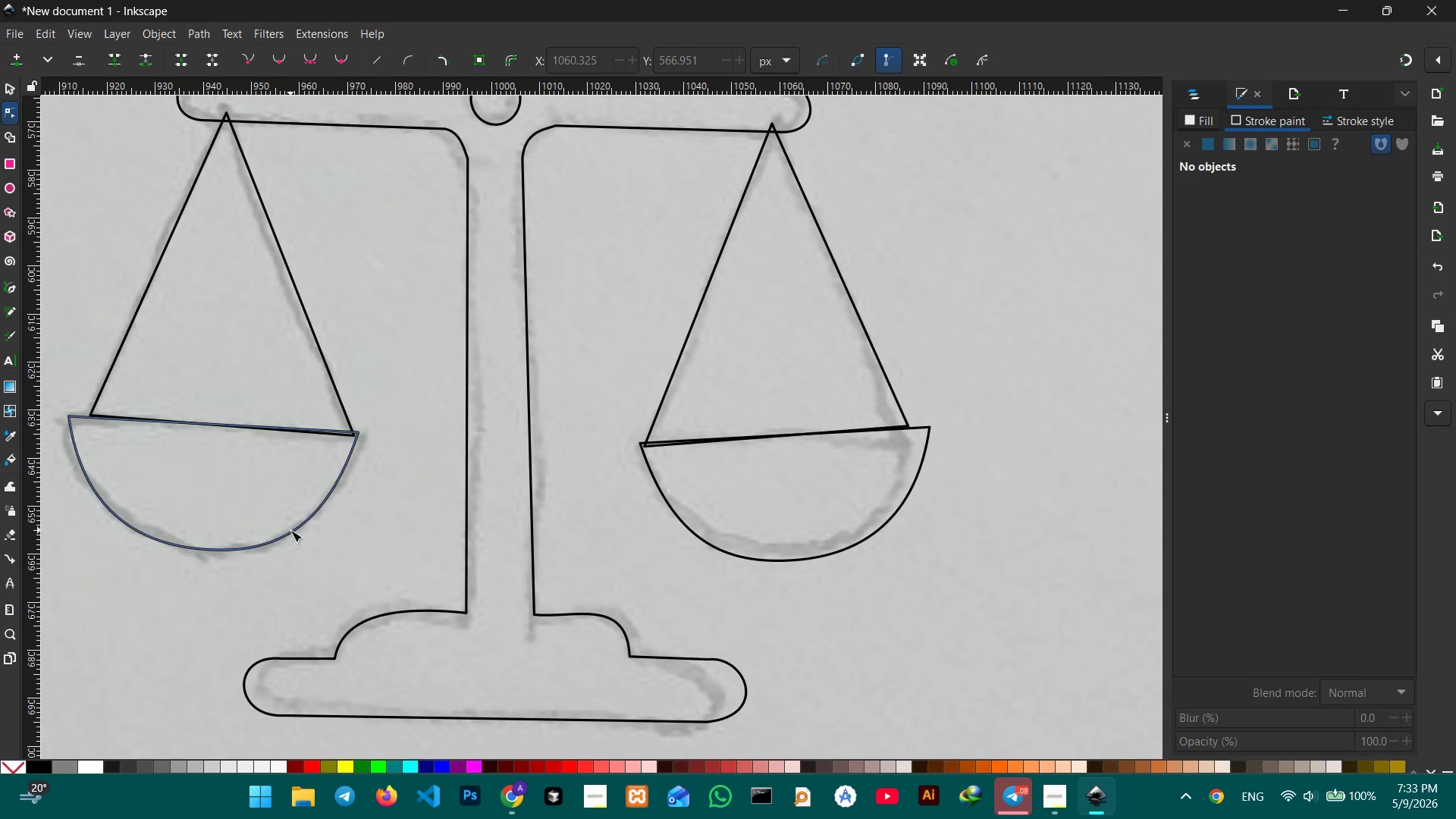 
left_click([290, 530])
 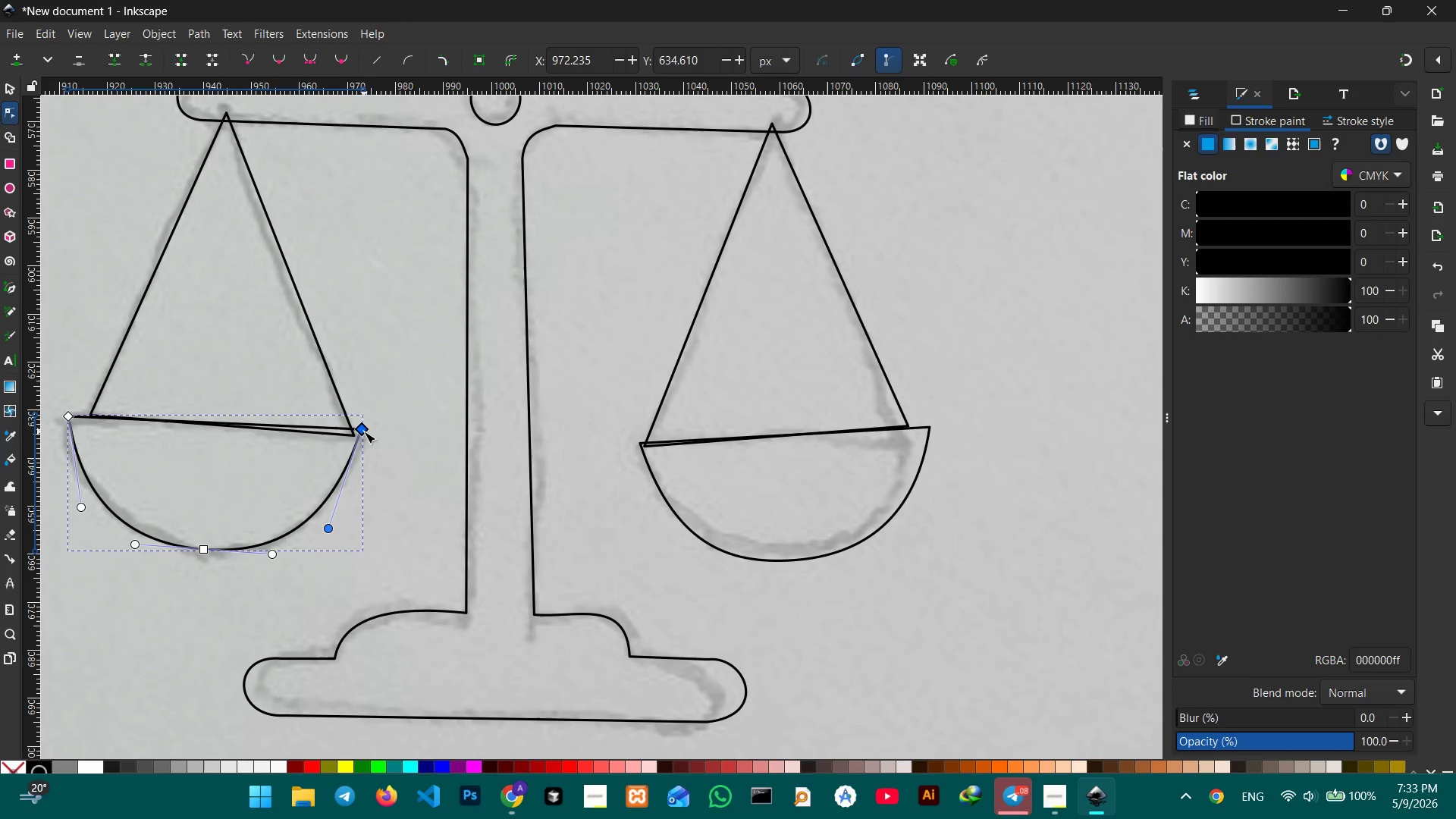 
left_click_drag(start_coordinate=[329, 530], to_coordinate=[350, 529])
 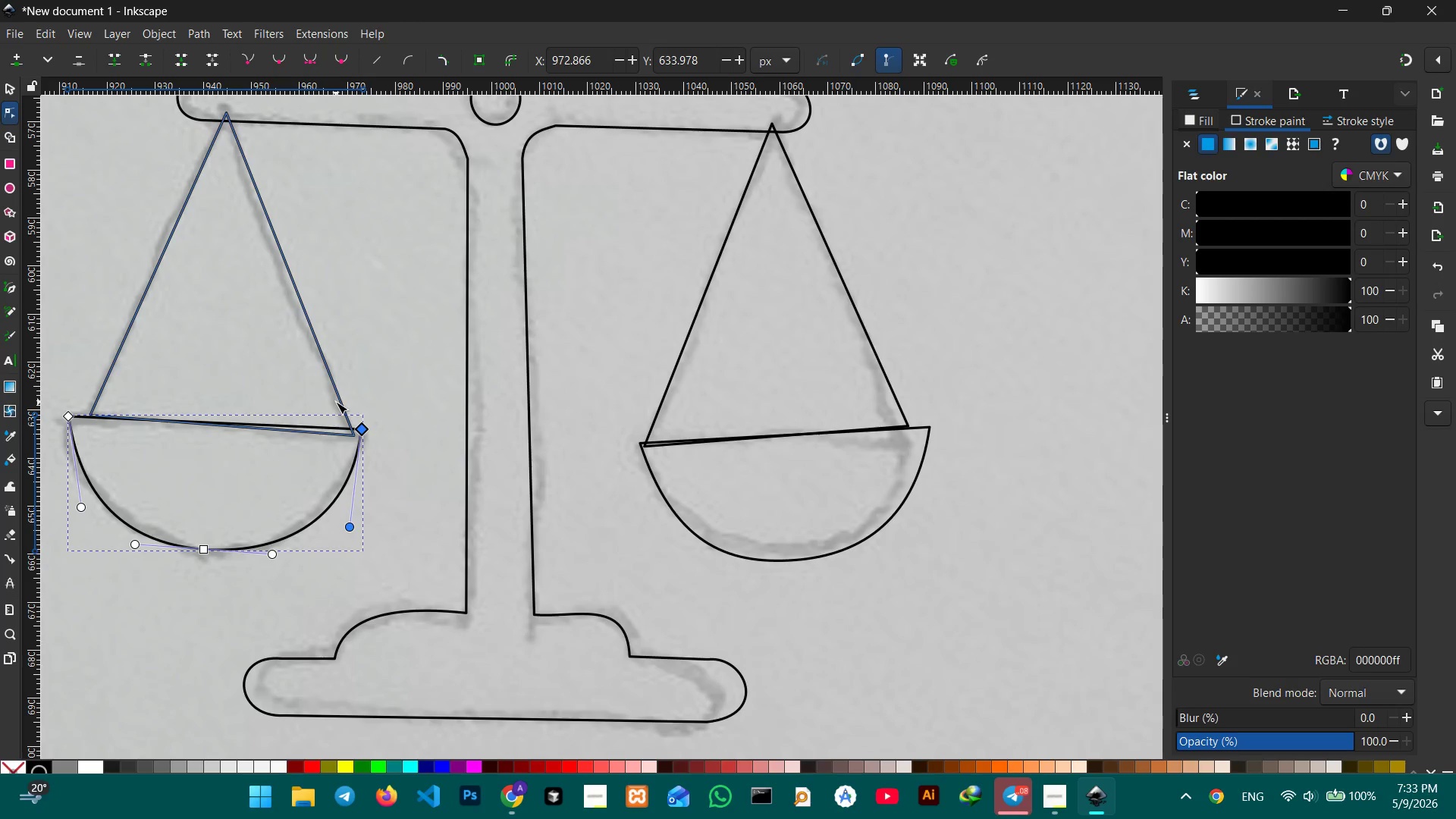 
left_click([336, 402])
 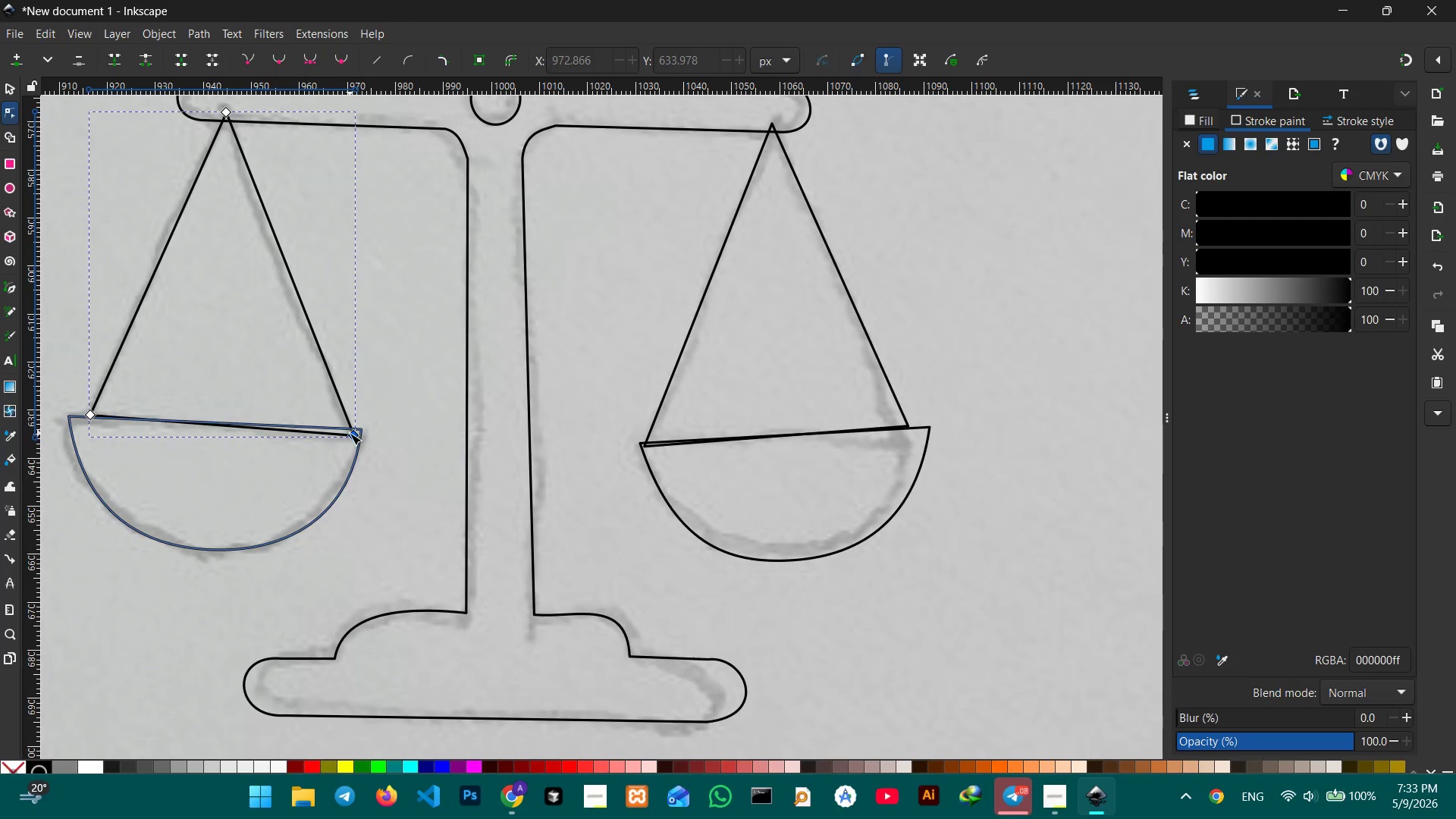 
left_click_drag(start_coordinate=[350, 433], to_coordinate=[355, 425])
 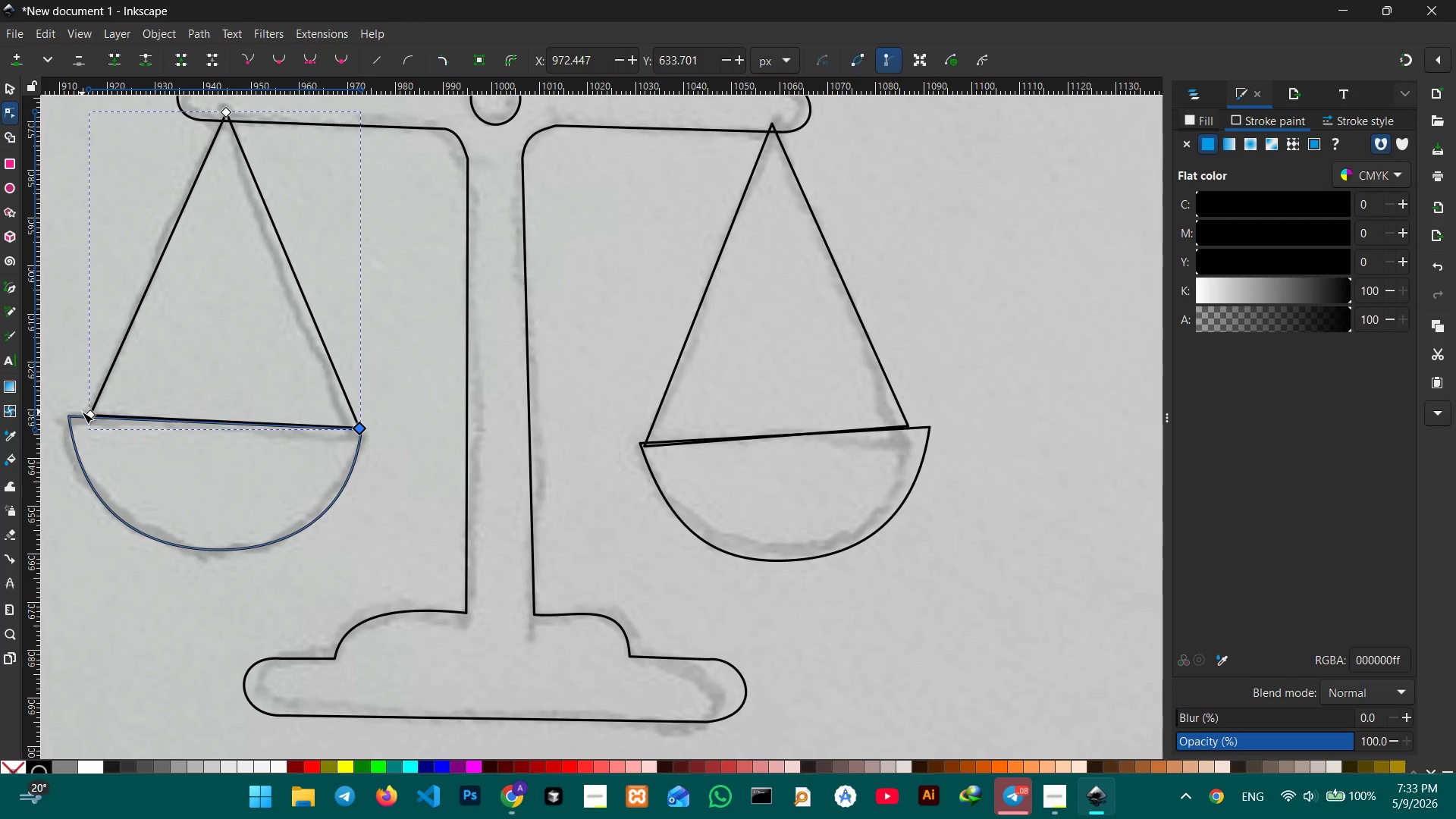 
left_click_drag(start_coordinate=[82, 412], to_coordinate=[79, 417])
 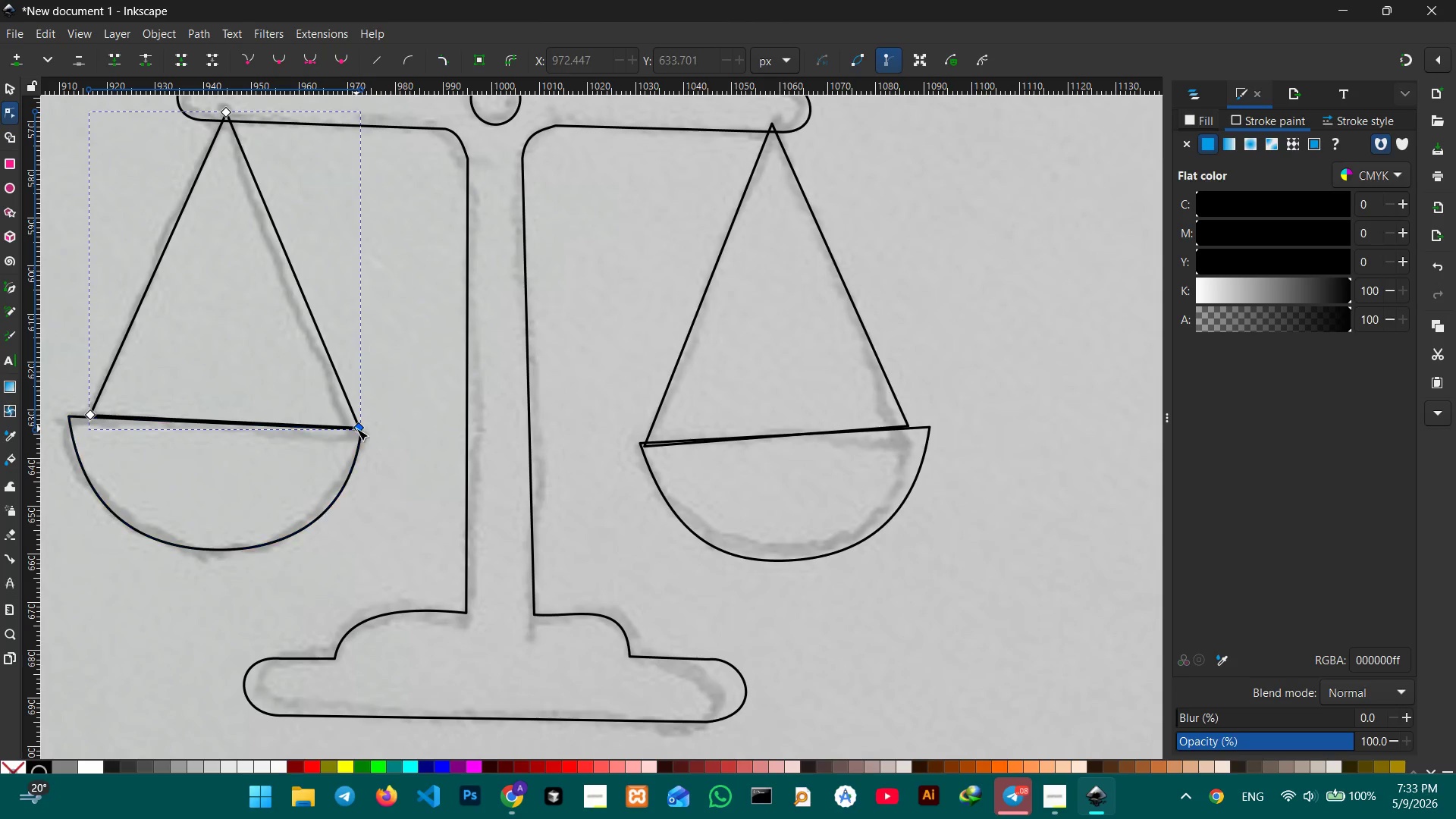 
left_click_drag(start_coordinate=[356, 428], to_coordinate=[345, 427])
 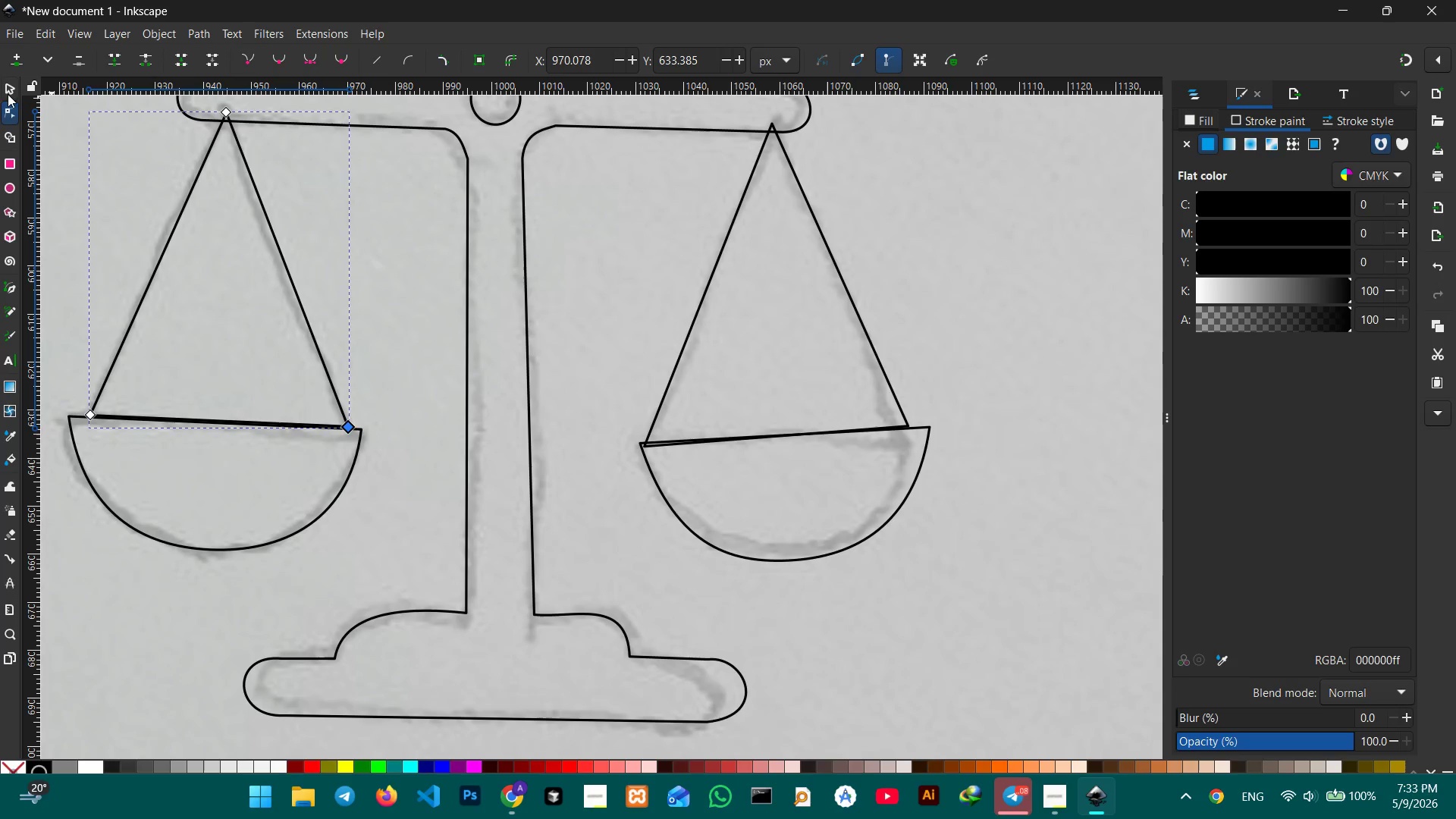 
left_click([7, 90])
 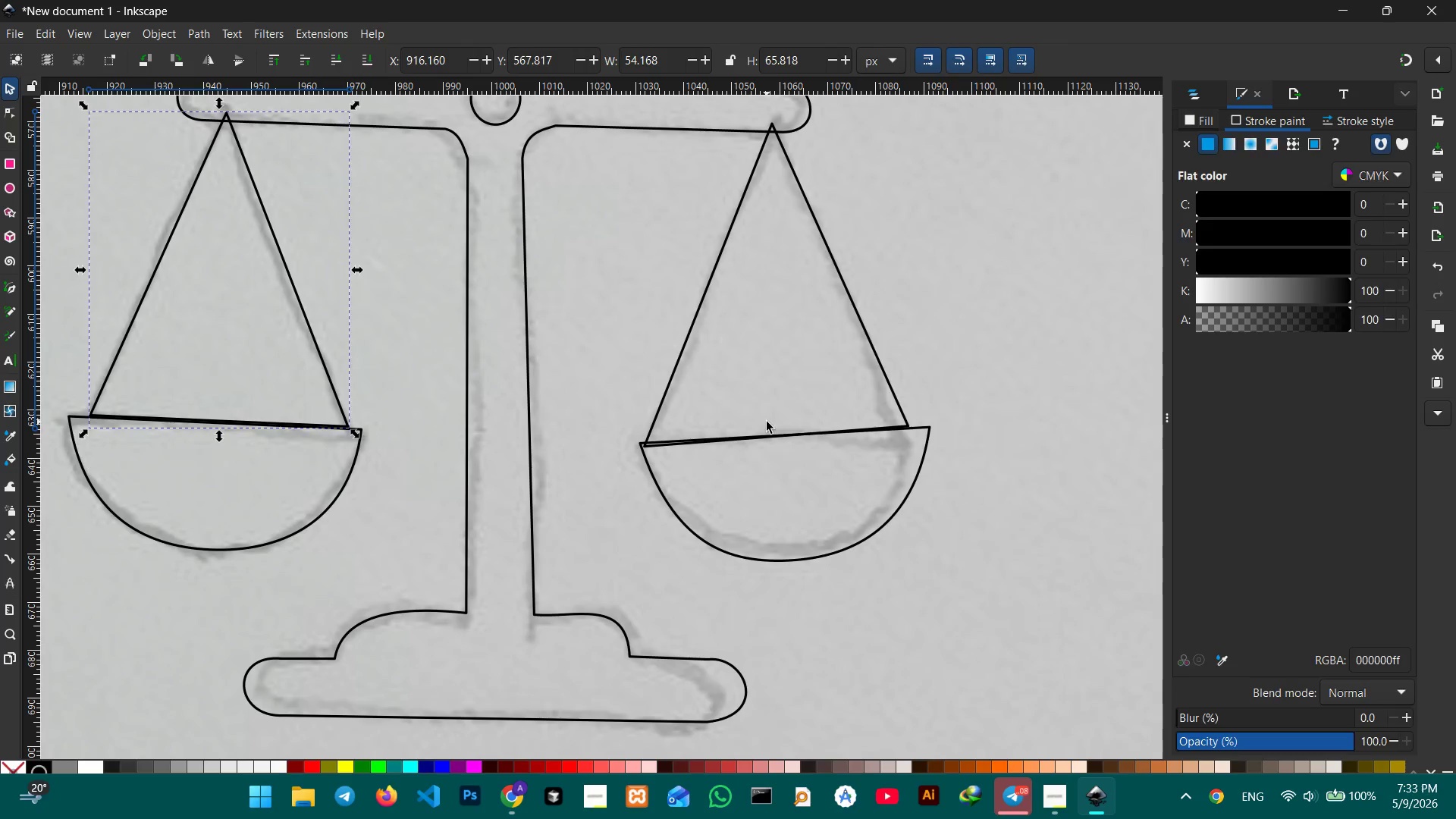 
double_click([771, 435])
 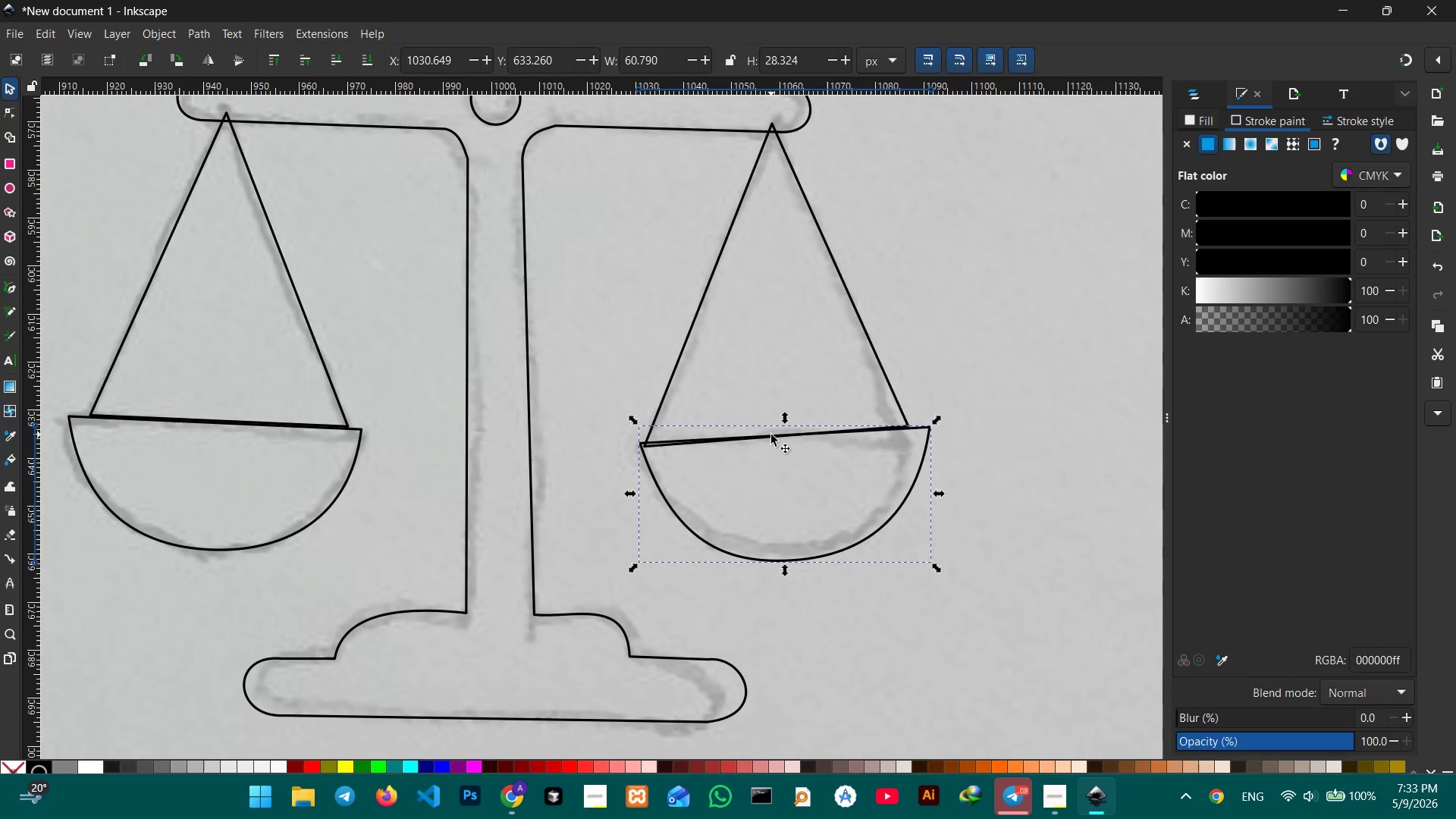 
key(Backspace)
 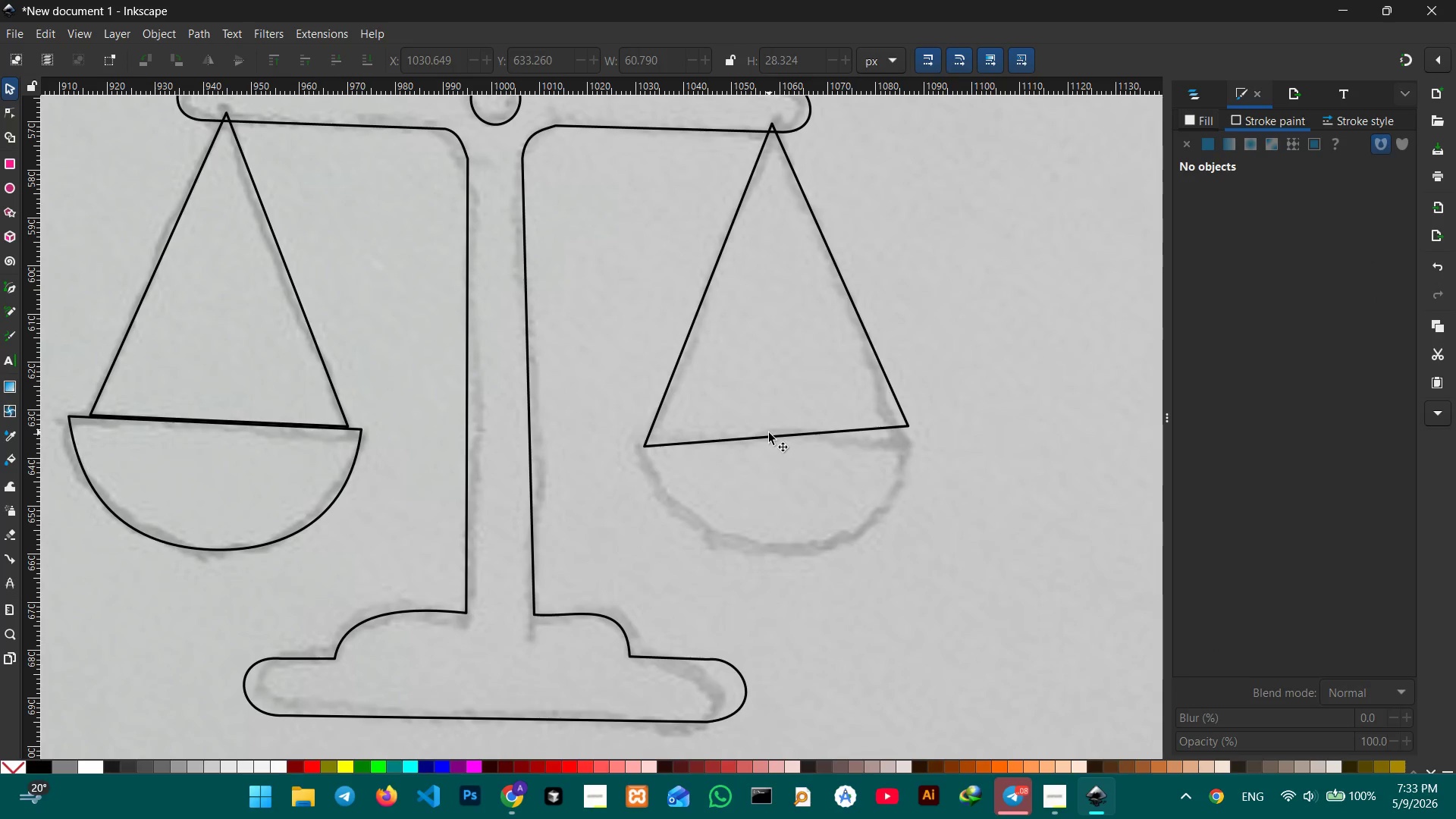 
left_click([769, 435])
 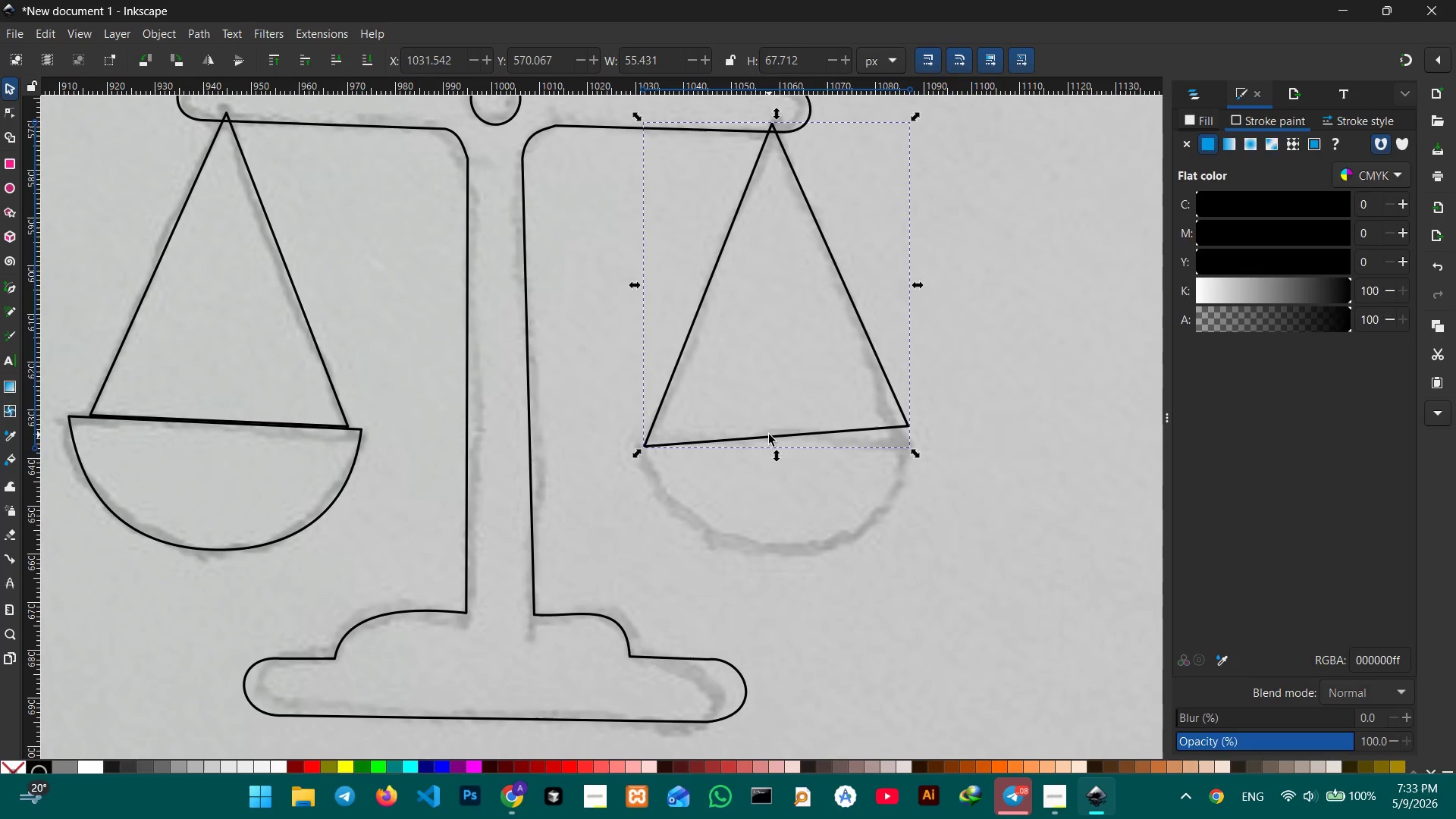 
key(Backspace)
 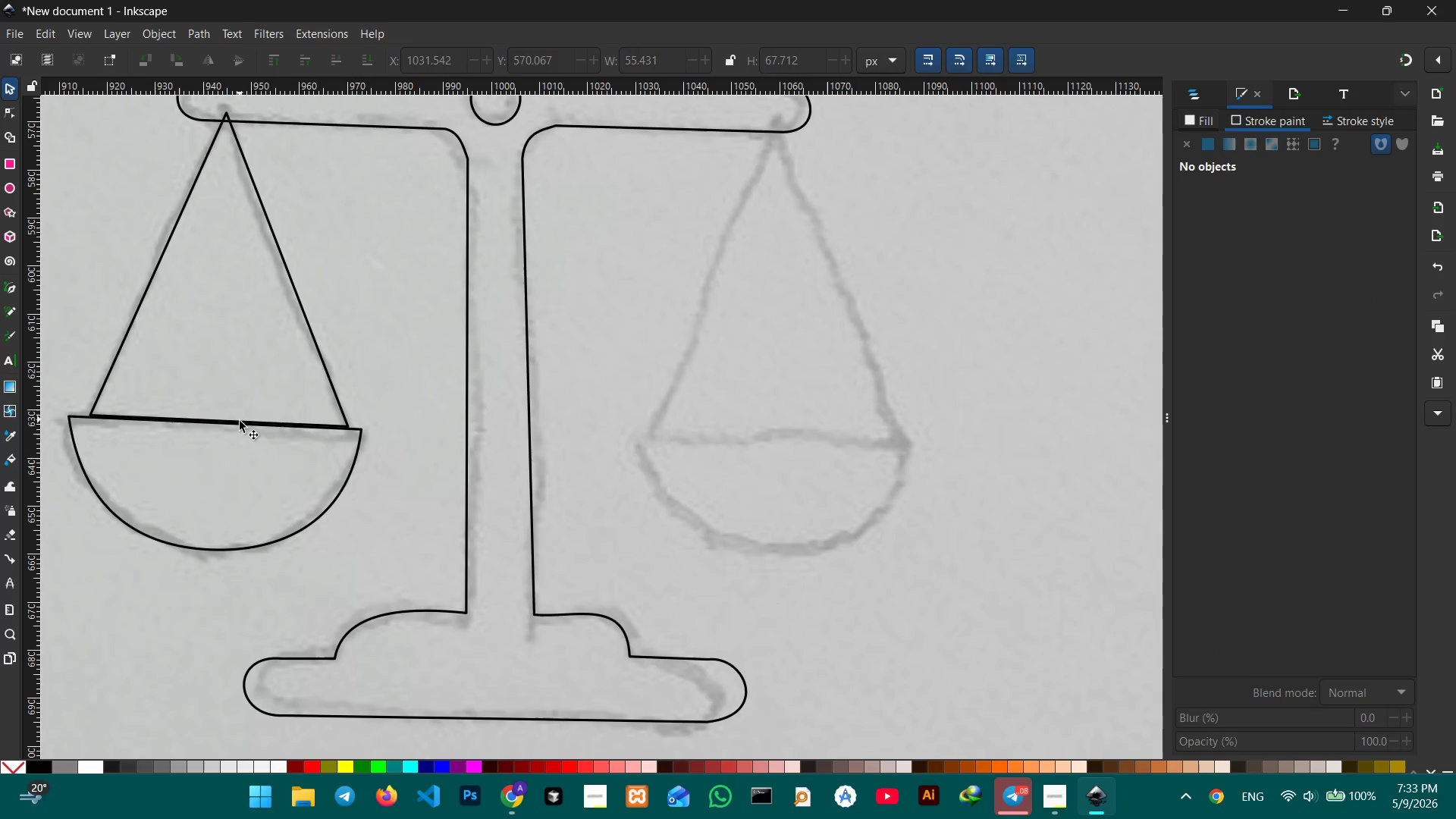 
left_click([240, 421])
 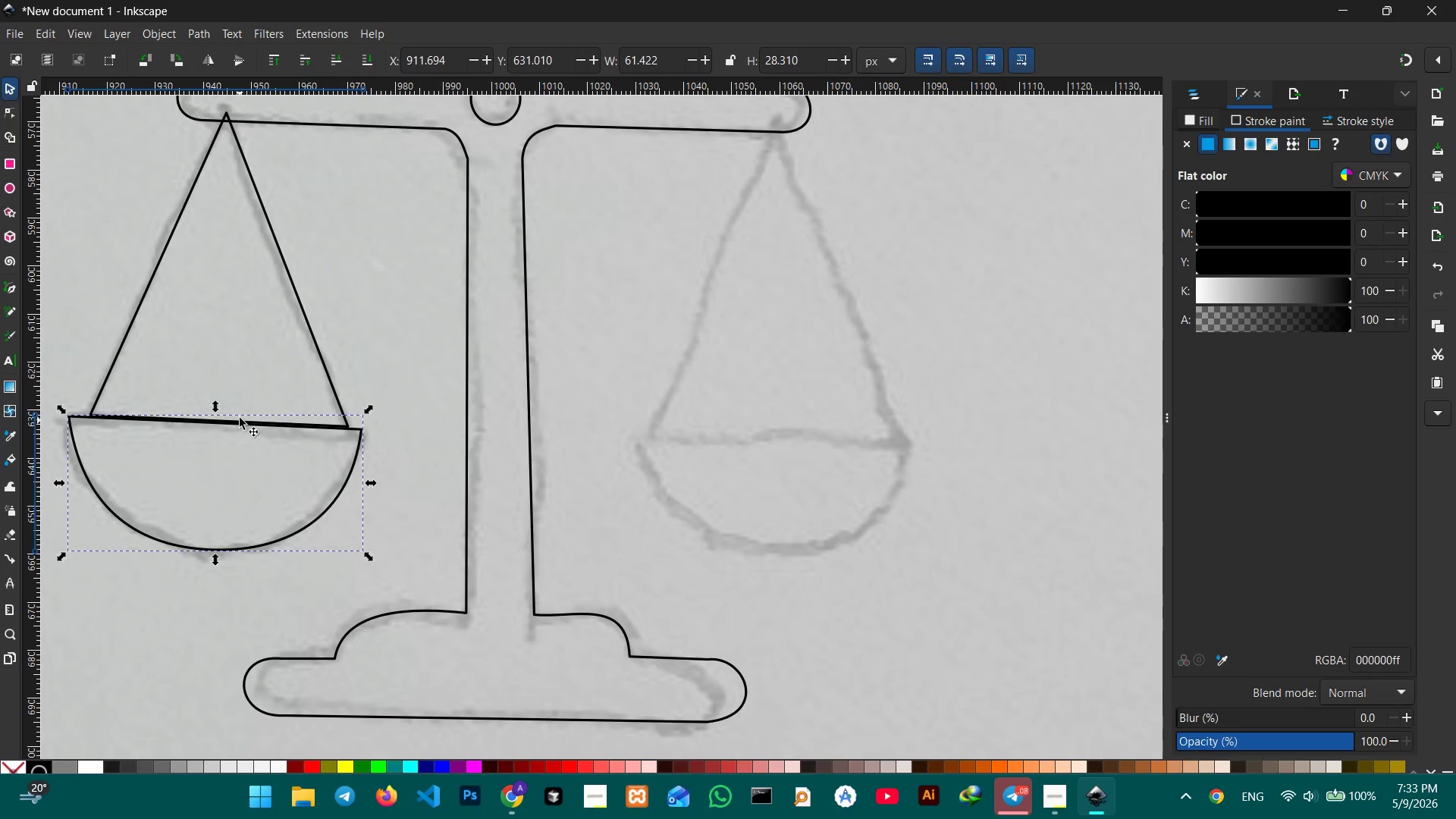 
hold_key(key=ShiftLeft, duration=0.34)
 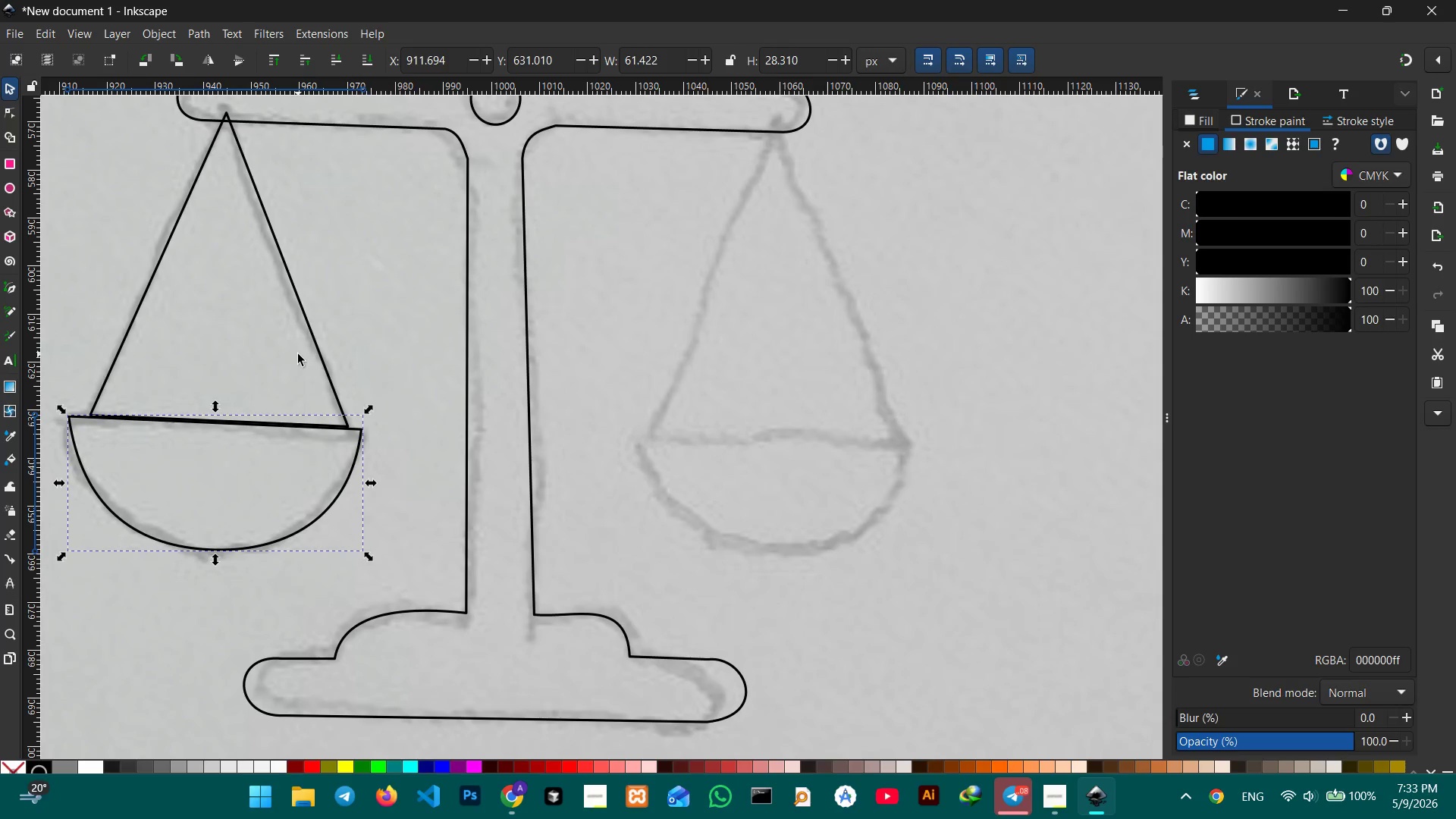 
hold_key(key=ShiftLeft, duration=0.94)
left_click([318, 345])
 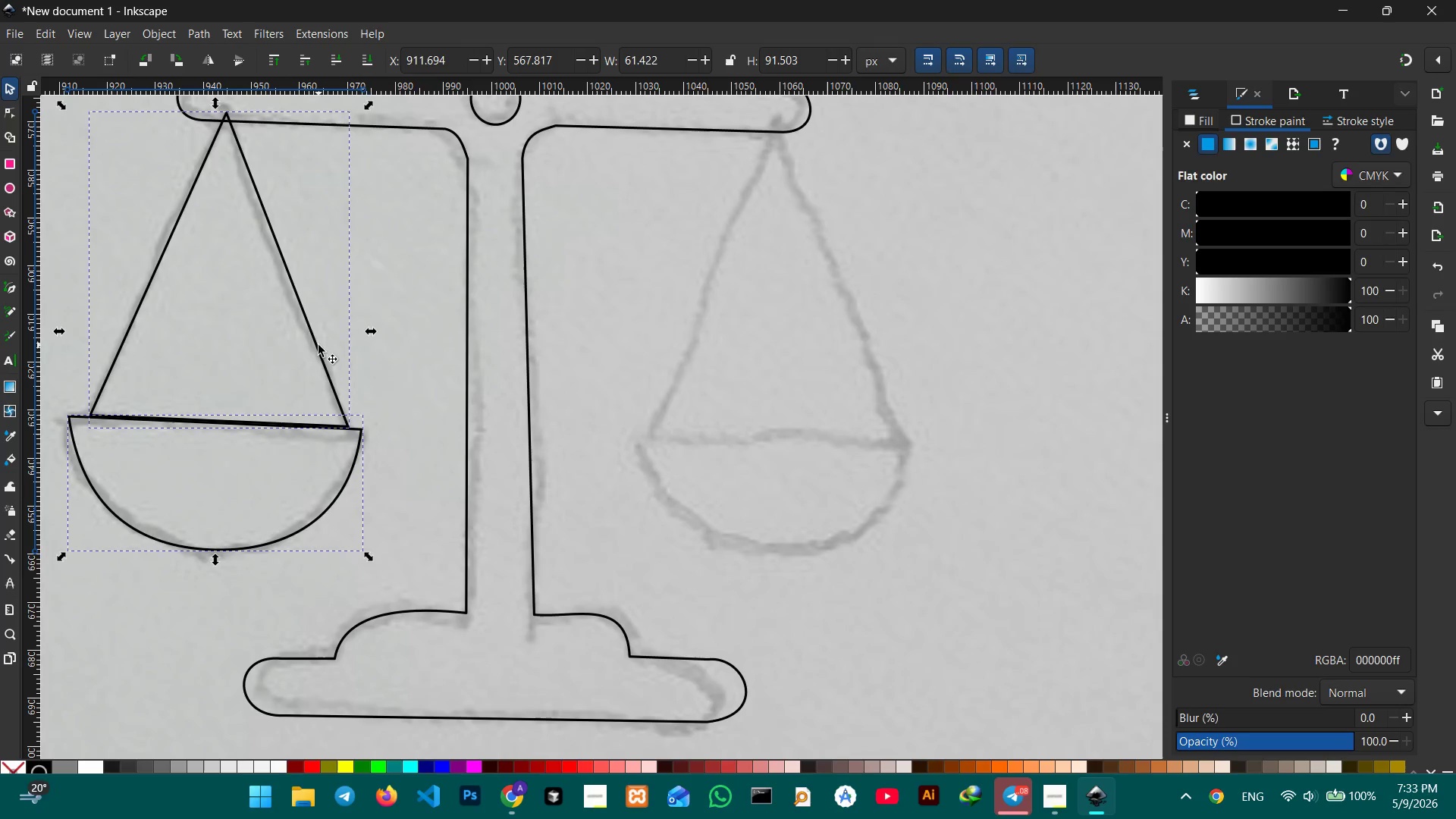 
key(Control+C)
 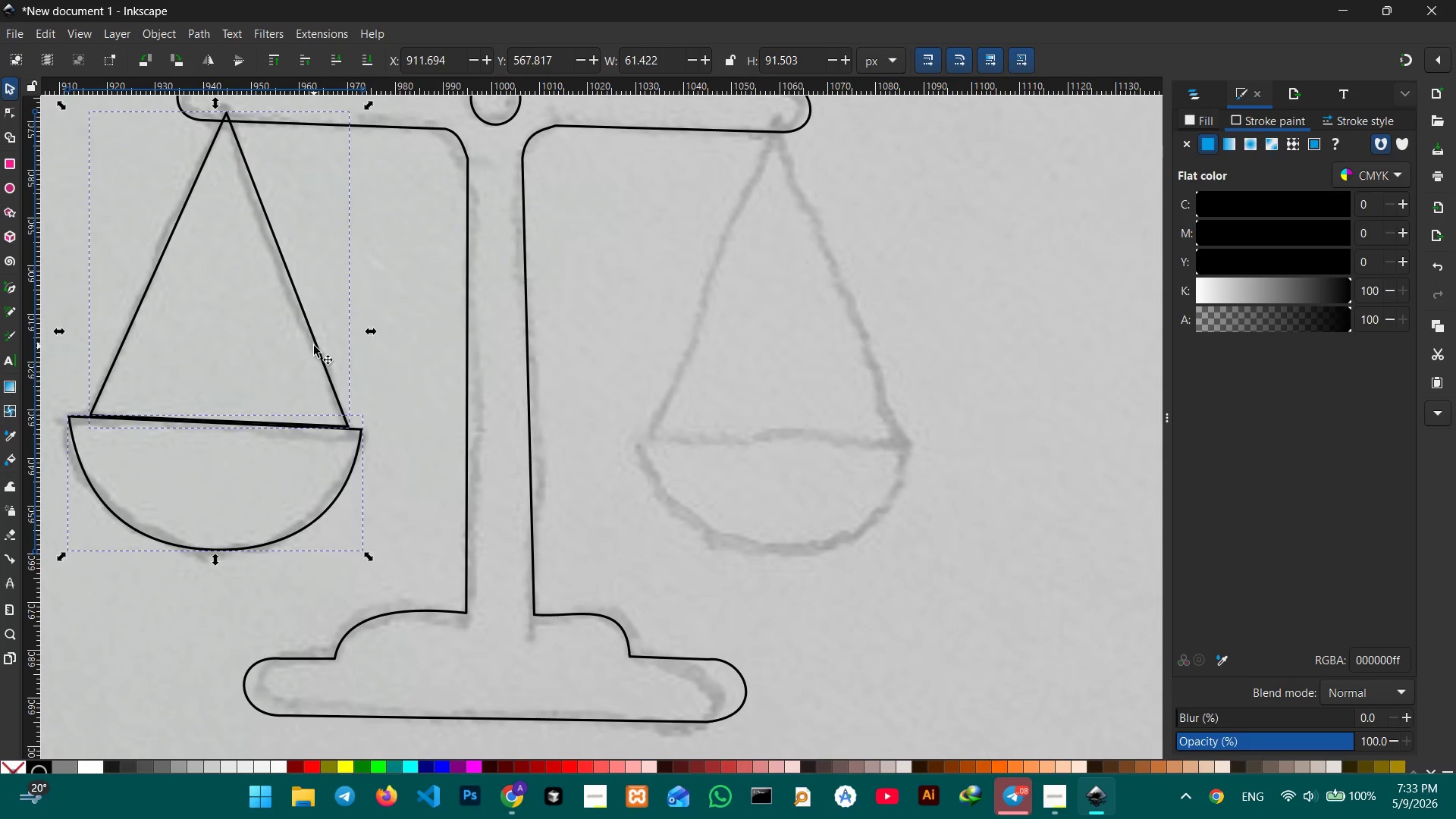 
key(Control+V)
 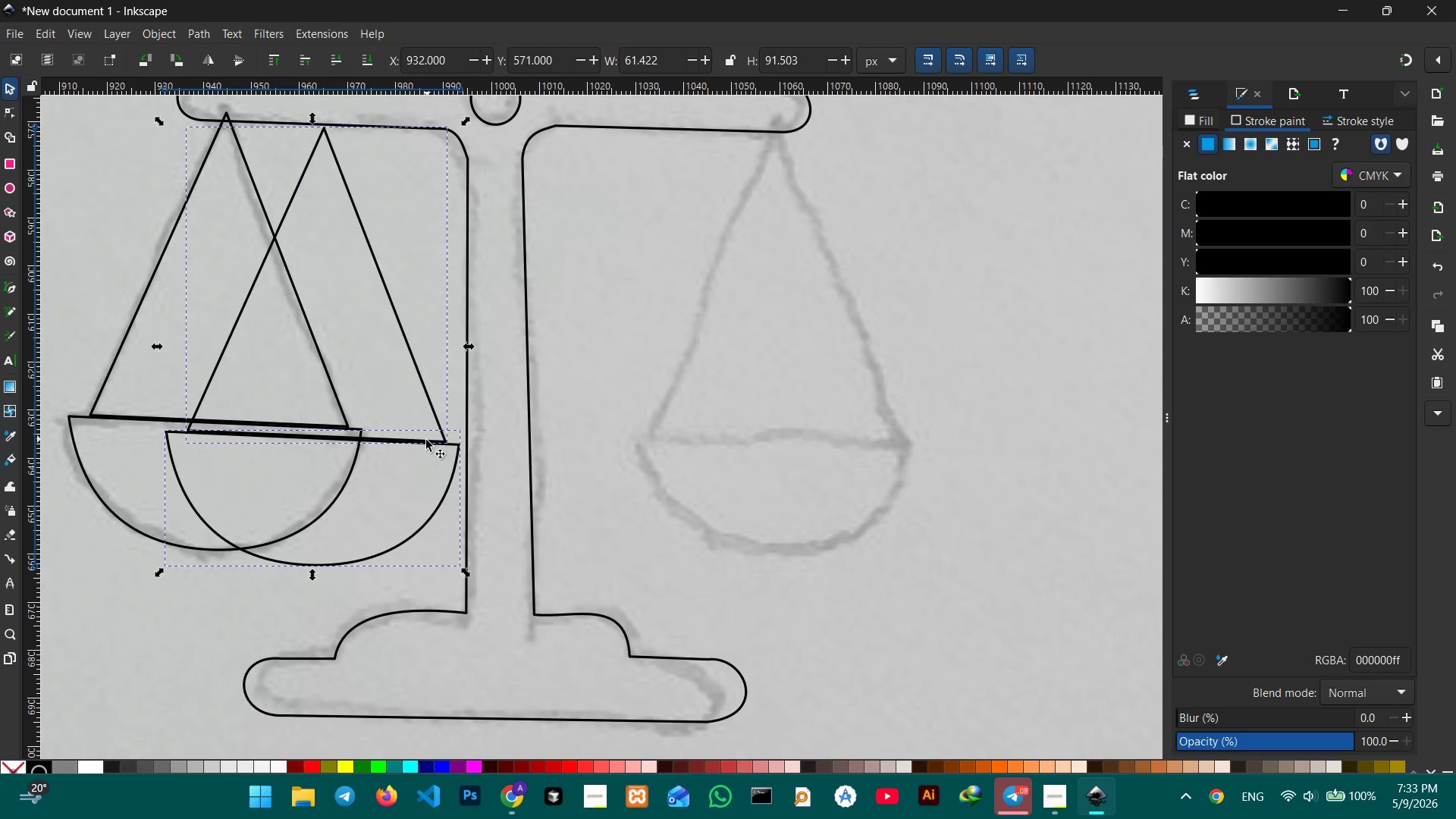 
left_click_drag(start_coordinate=[425, 441], to_coordinate=[839, 451])
 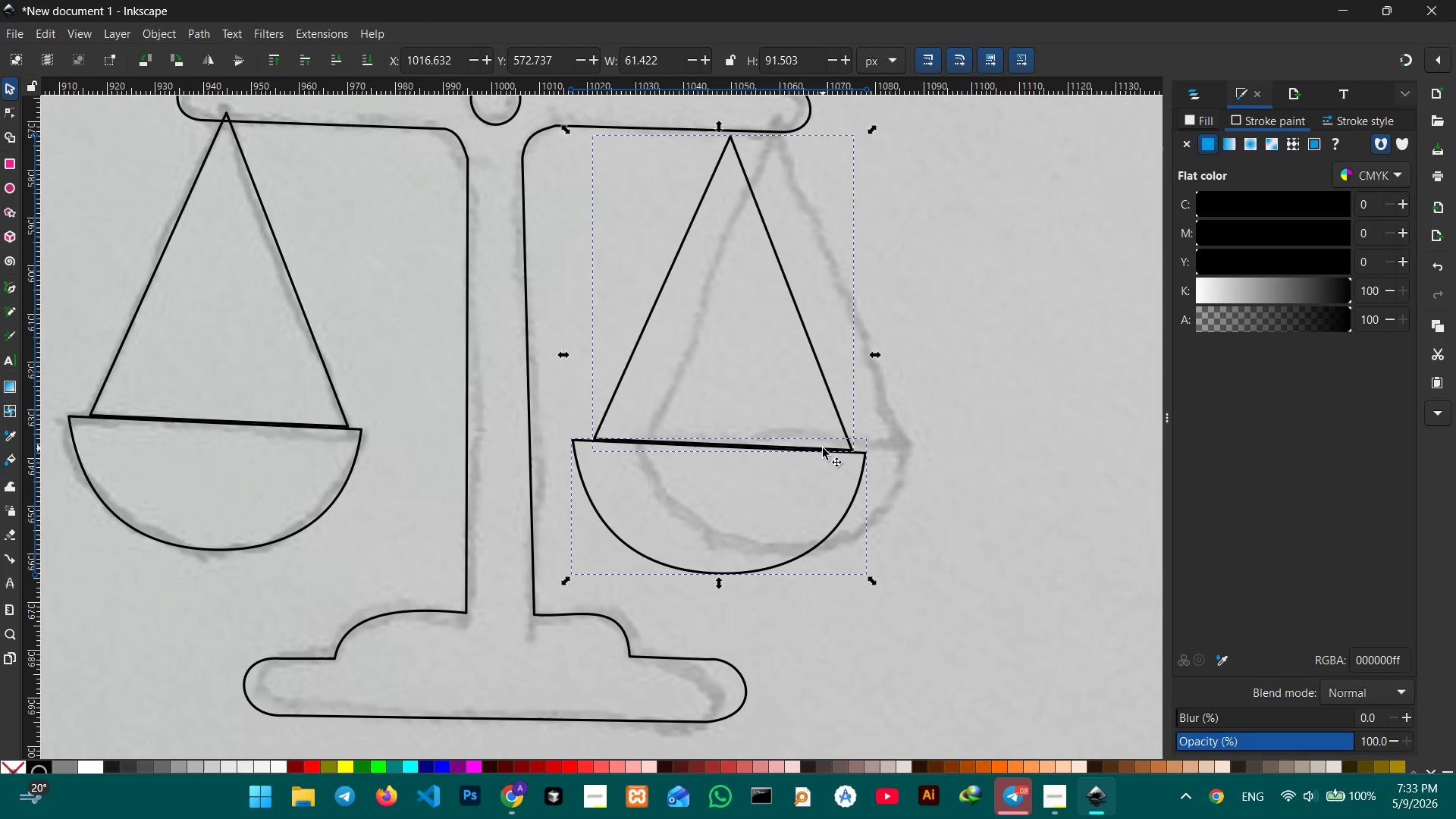 
left_click_drag(start_coordinate=[822, 448], to_coordinate=[874, 432])
 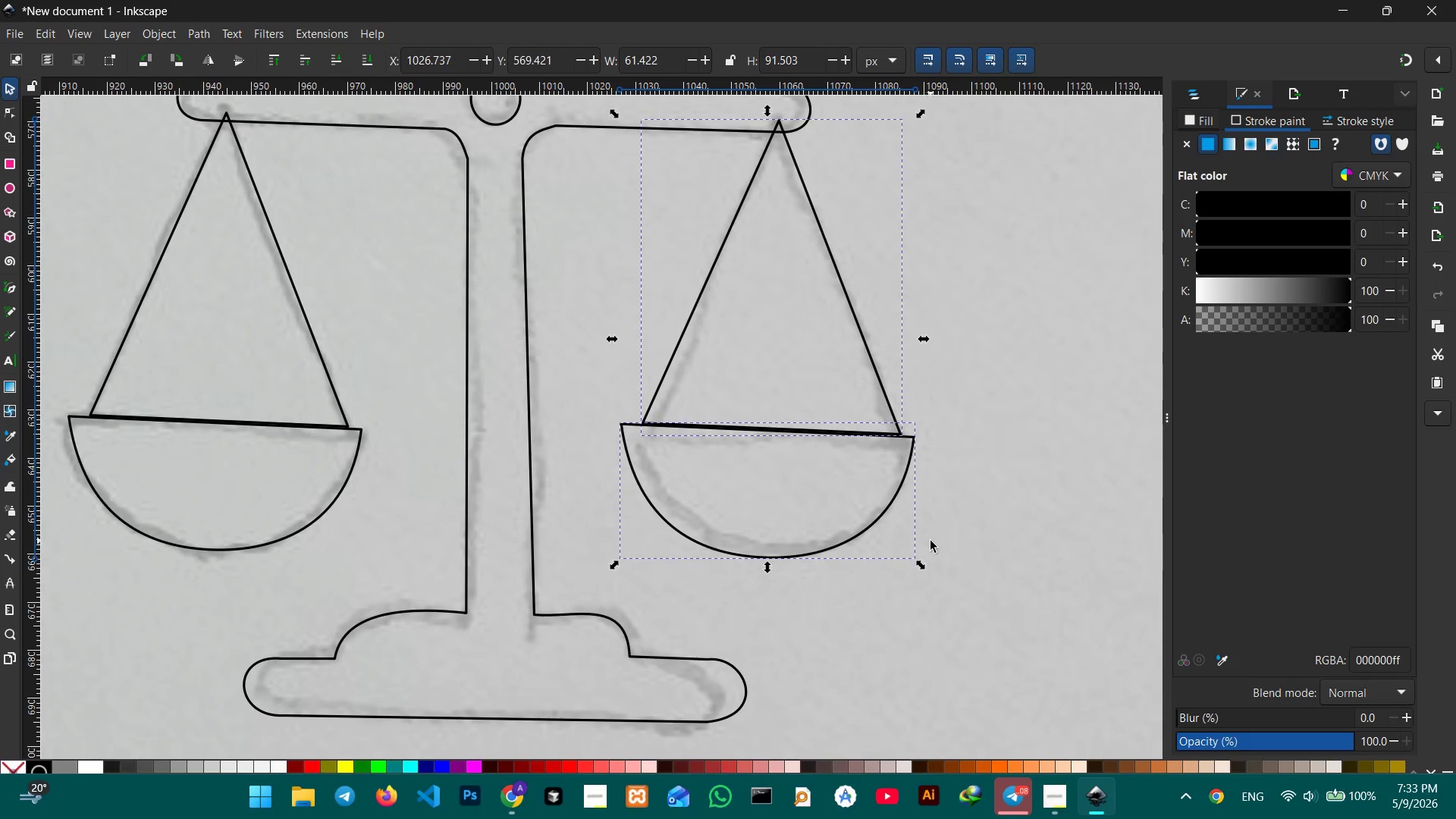 
left_click([930, 541])
 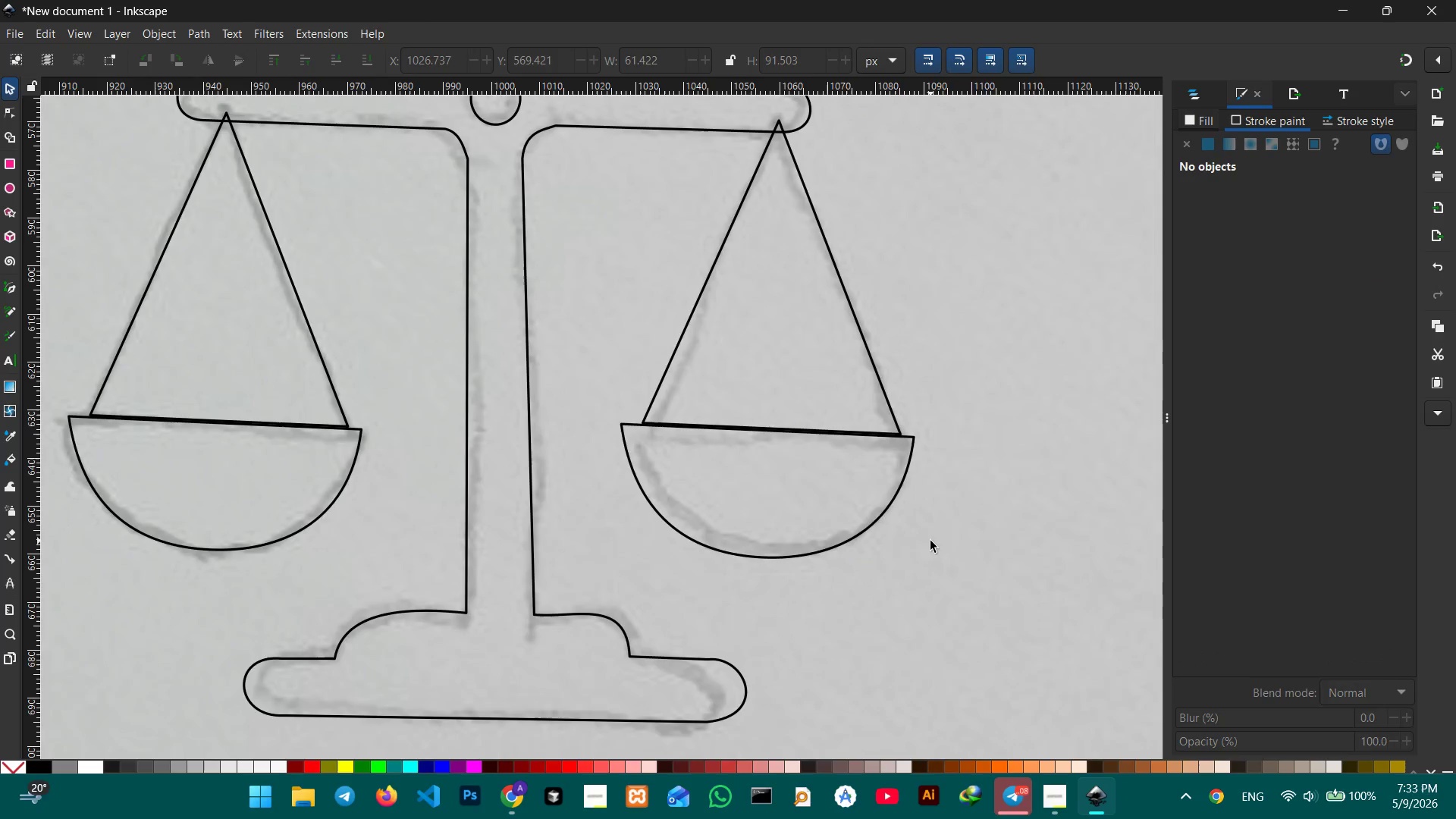 
hold_key(key=ControlLeft, duration=0.5)
scroll: coordinate [930, 541], scroll_direction: down, amount: 3.0
 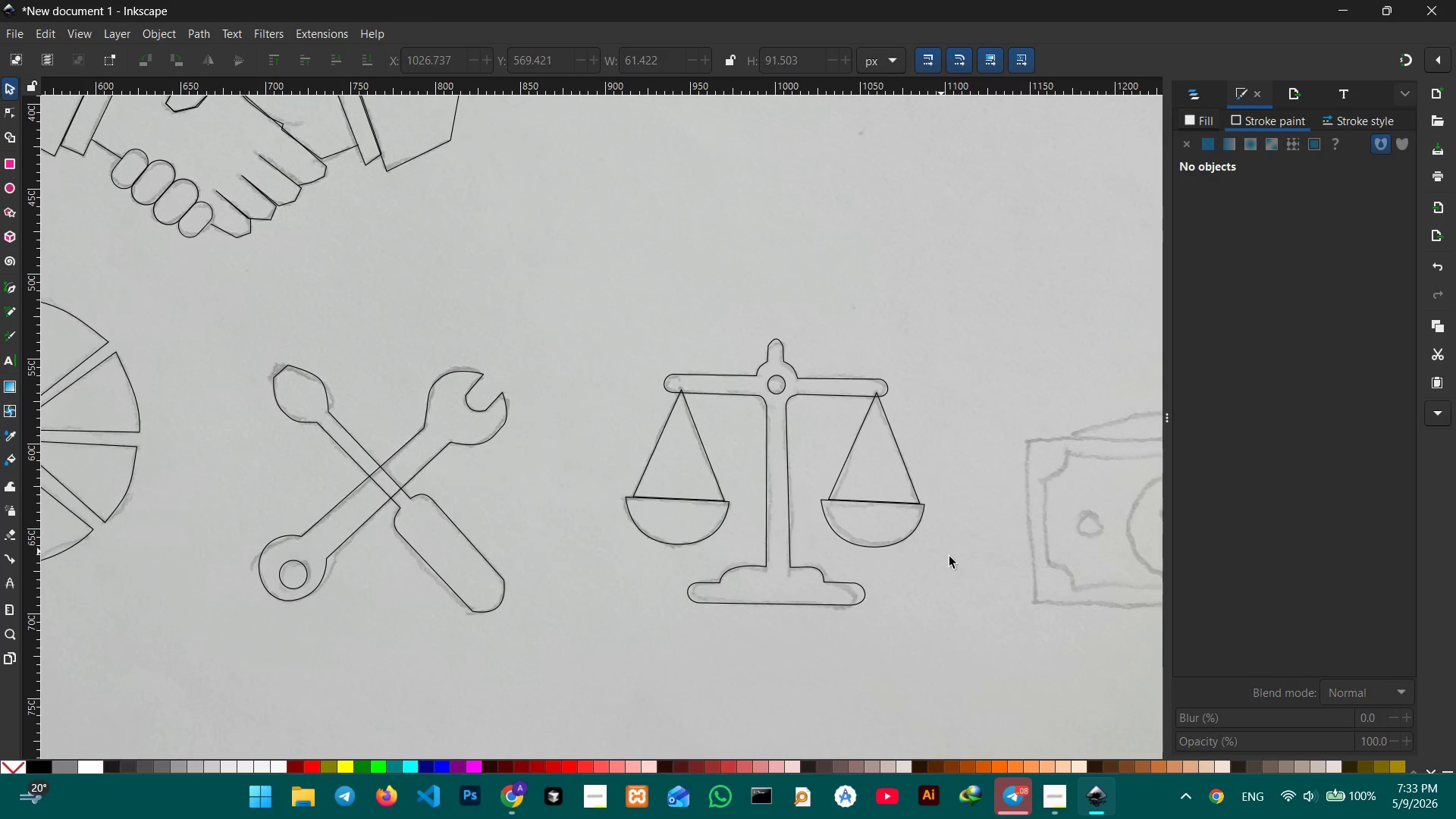 
hold_key(key=Space, duration=0.84)
 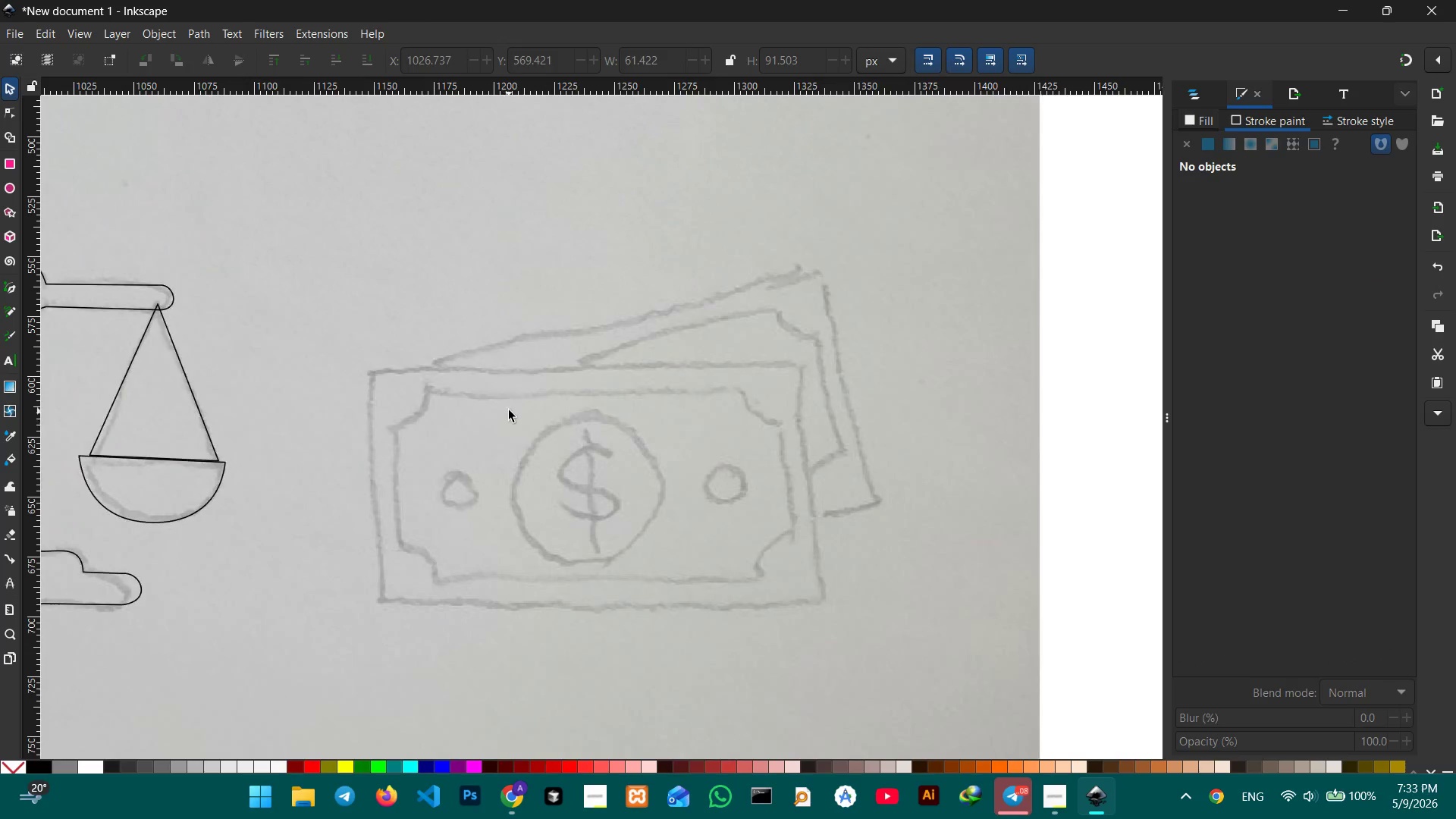 
left_click_drag(start_coordinate=[607, 573], to_coordinate=[359, 520])
 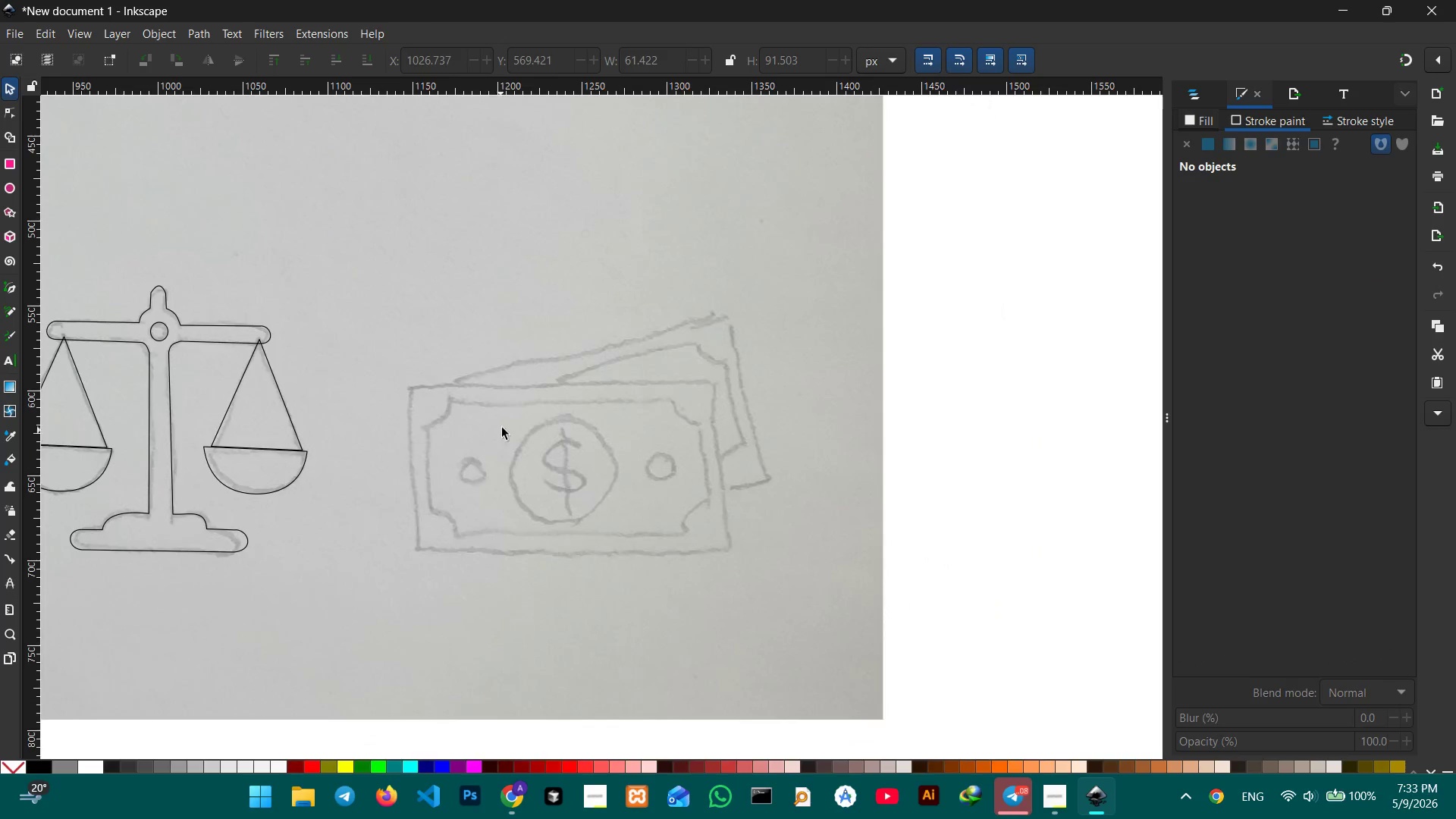 
hold_key(key=ControlLeft, duration=0.36)
scroll: coordinate [509, 410], scroll_direction: up, amount: 2.0
 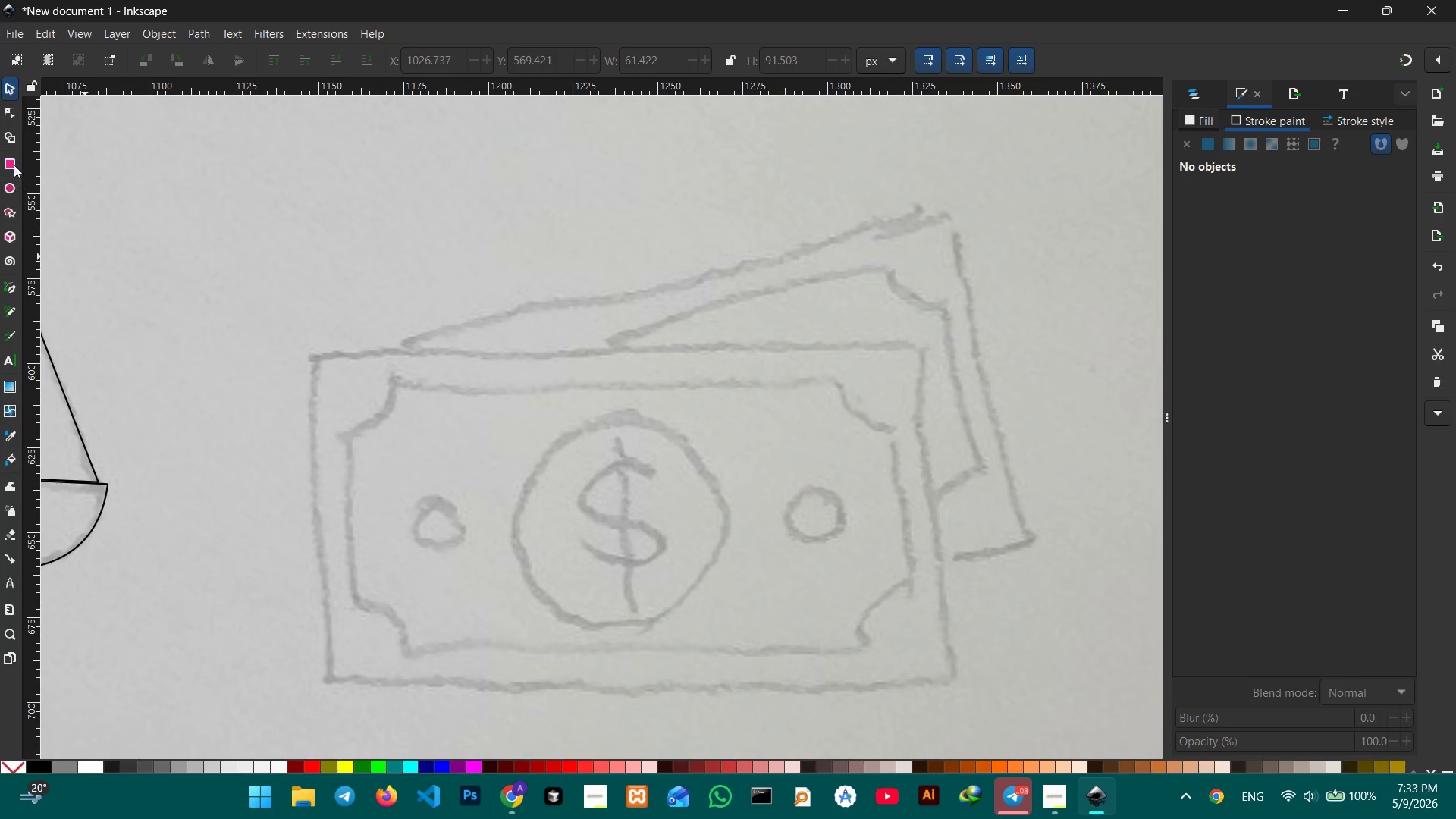 
left_click([10, 159])
 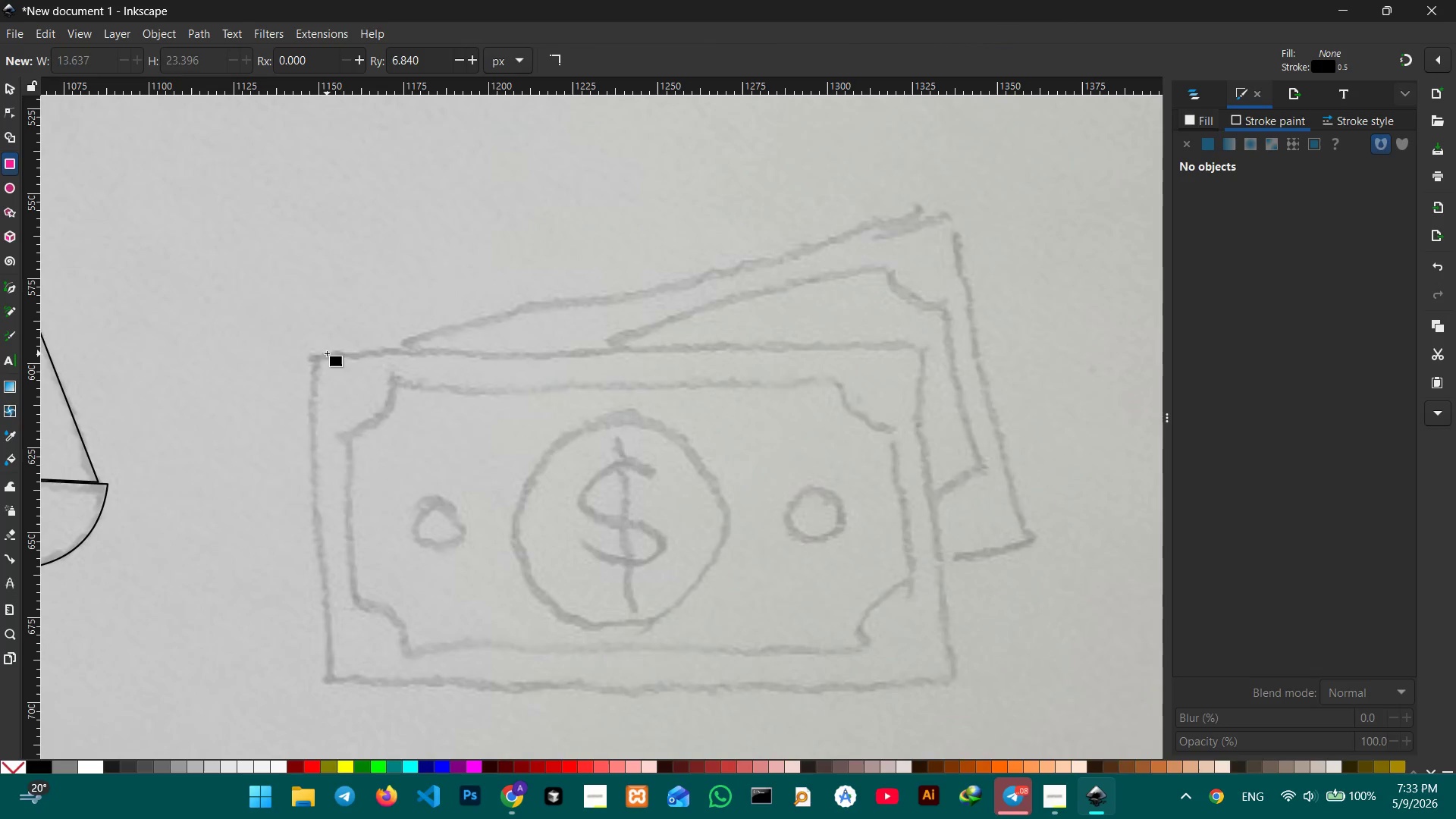 
scroll: coordinate [327, 353], scroll_direction: down, amount: 2.0
 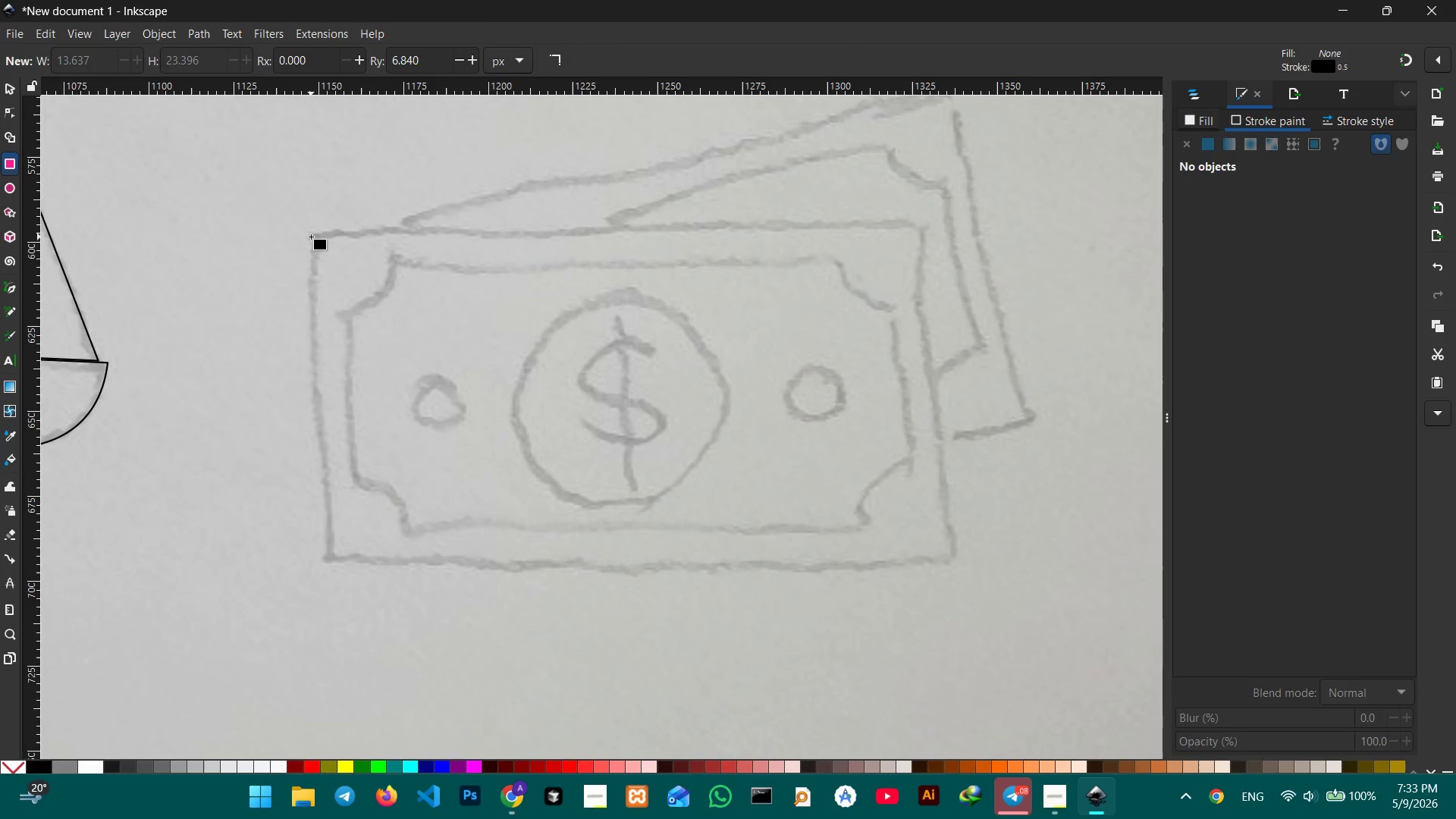 
left_click_drag(start_coordinate=[310, 235], to_coordinate=[952, 563])
 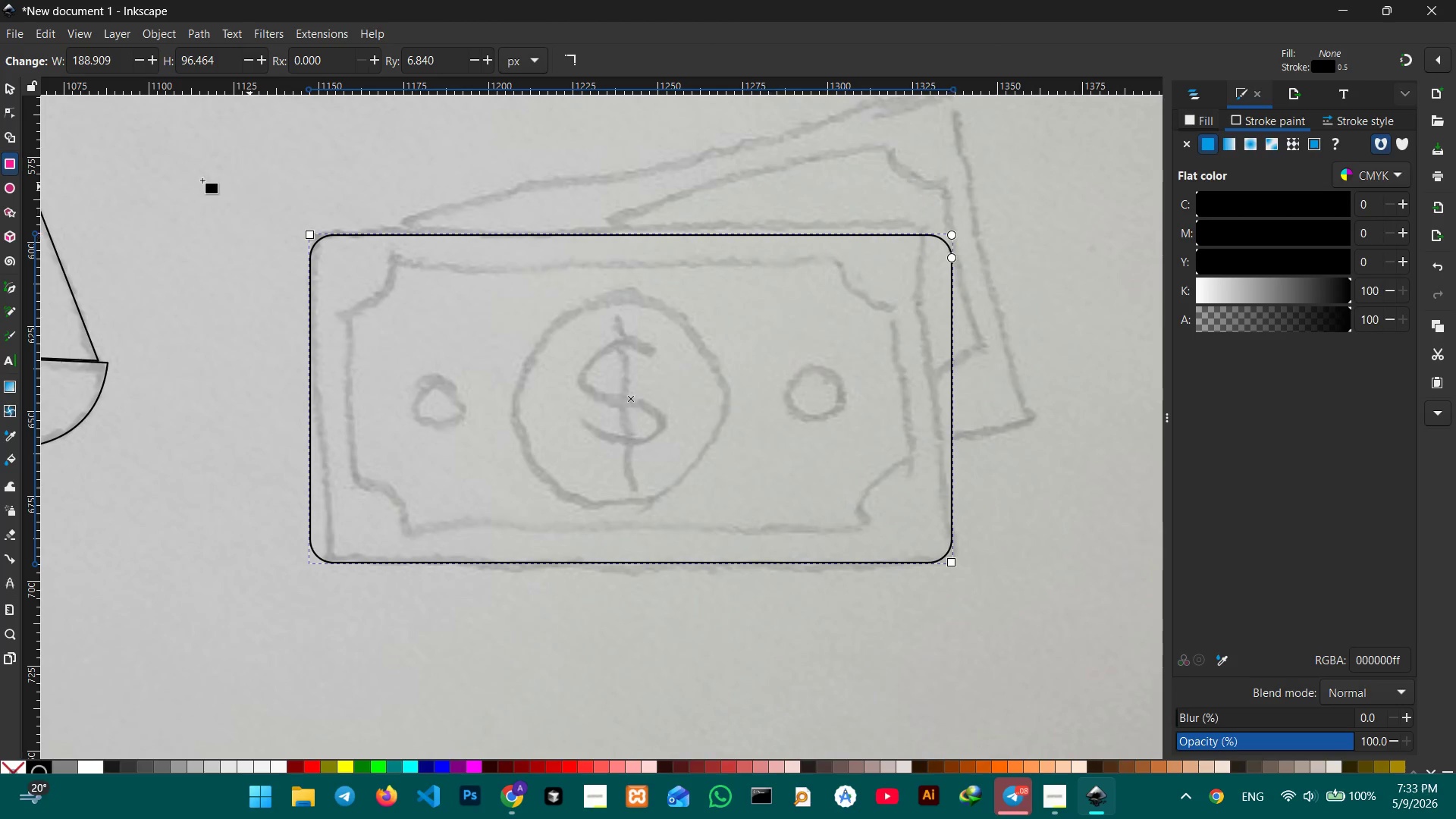 
left_click([6, 111])
 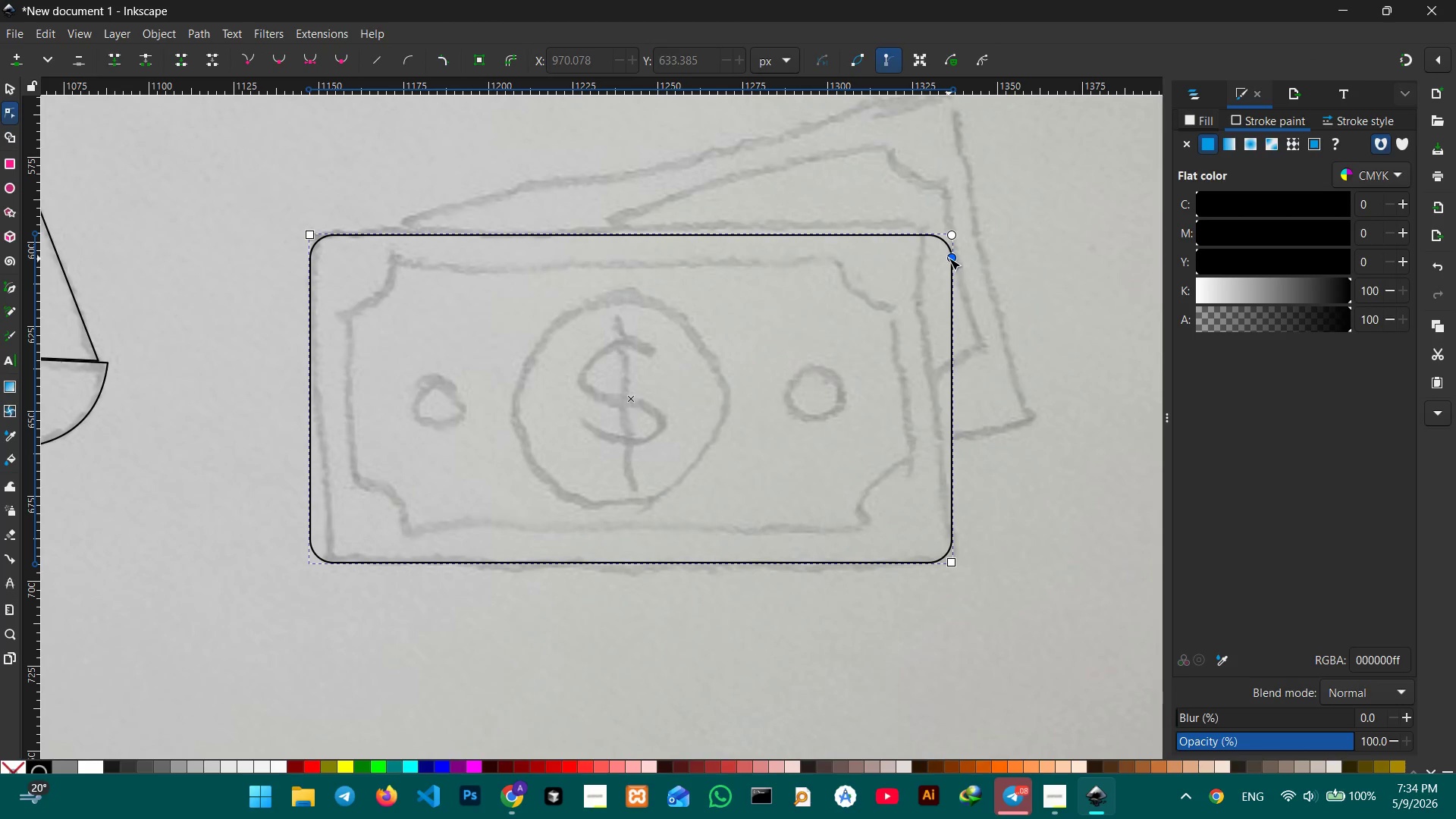 
left_click_drag(start_coordinate=[949, 258], to_coordinate=[949, 223])
 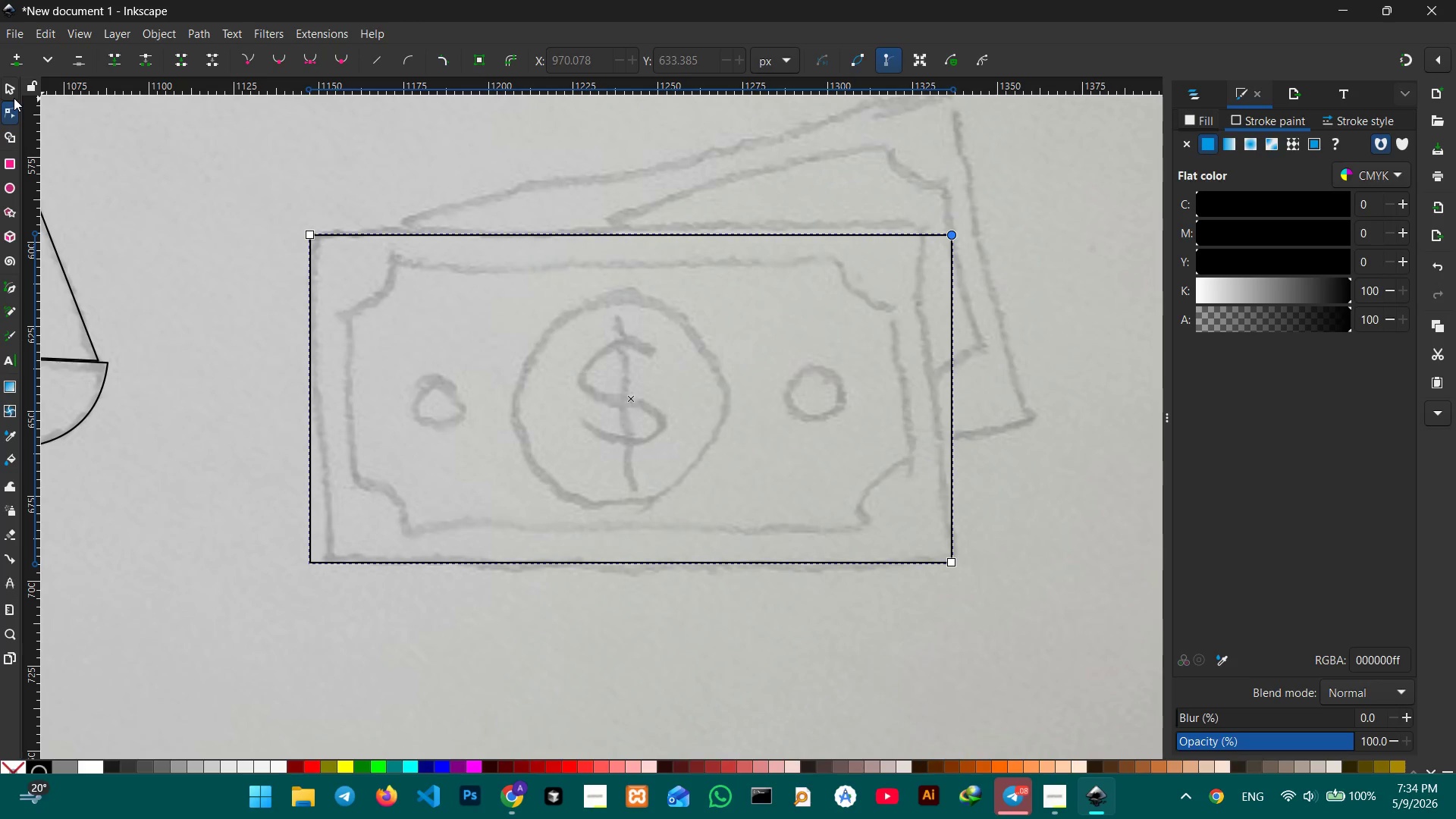 
left_click([10, 93])
 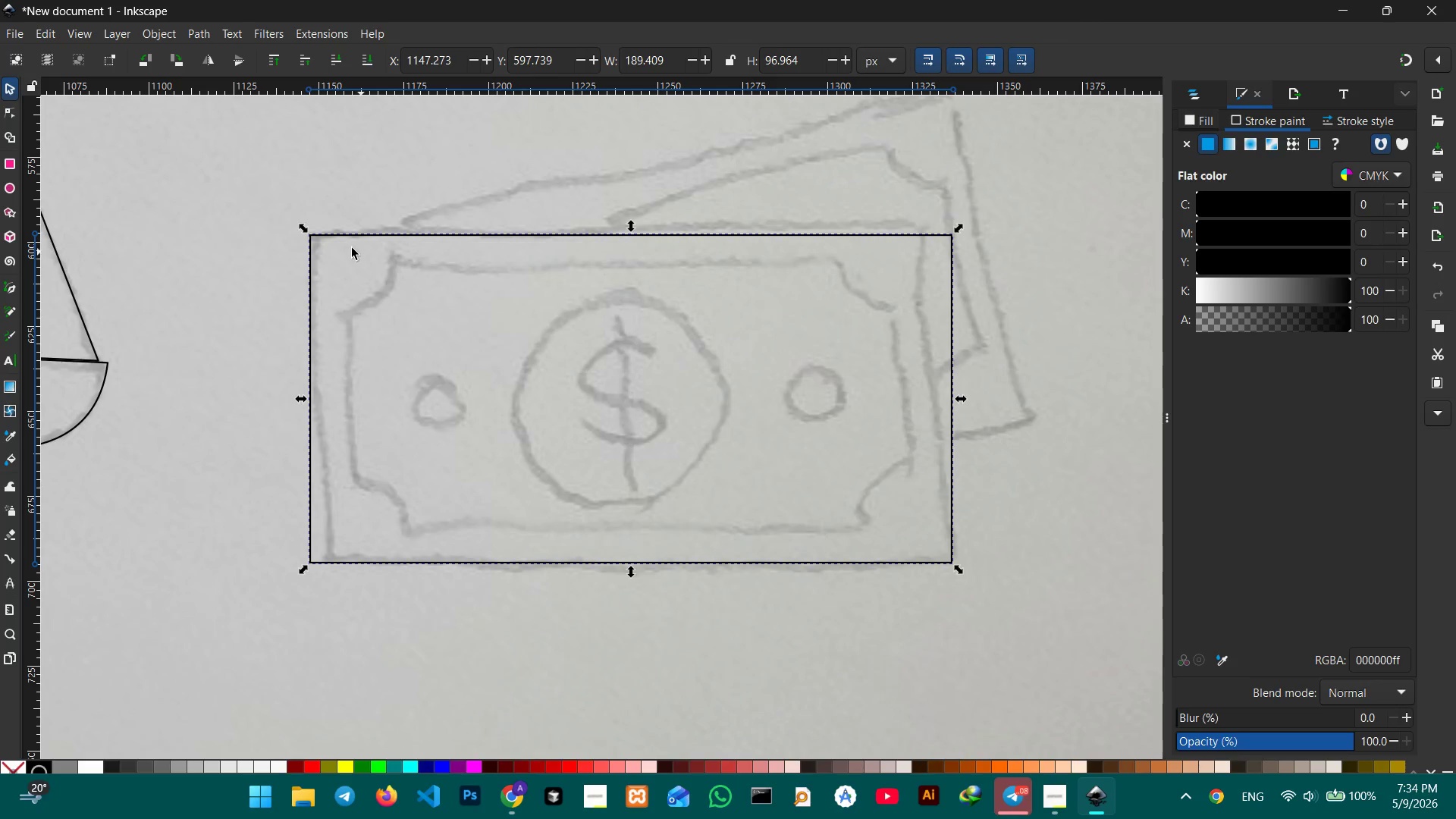 
left_click([317, 206])
 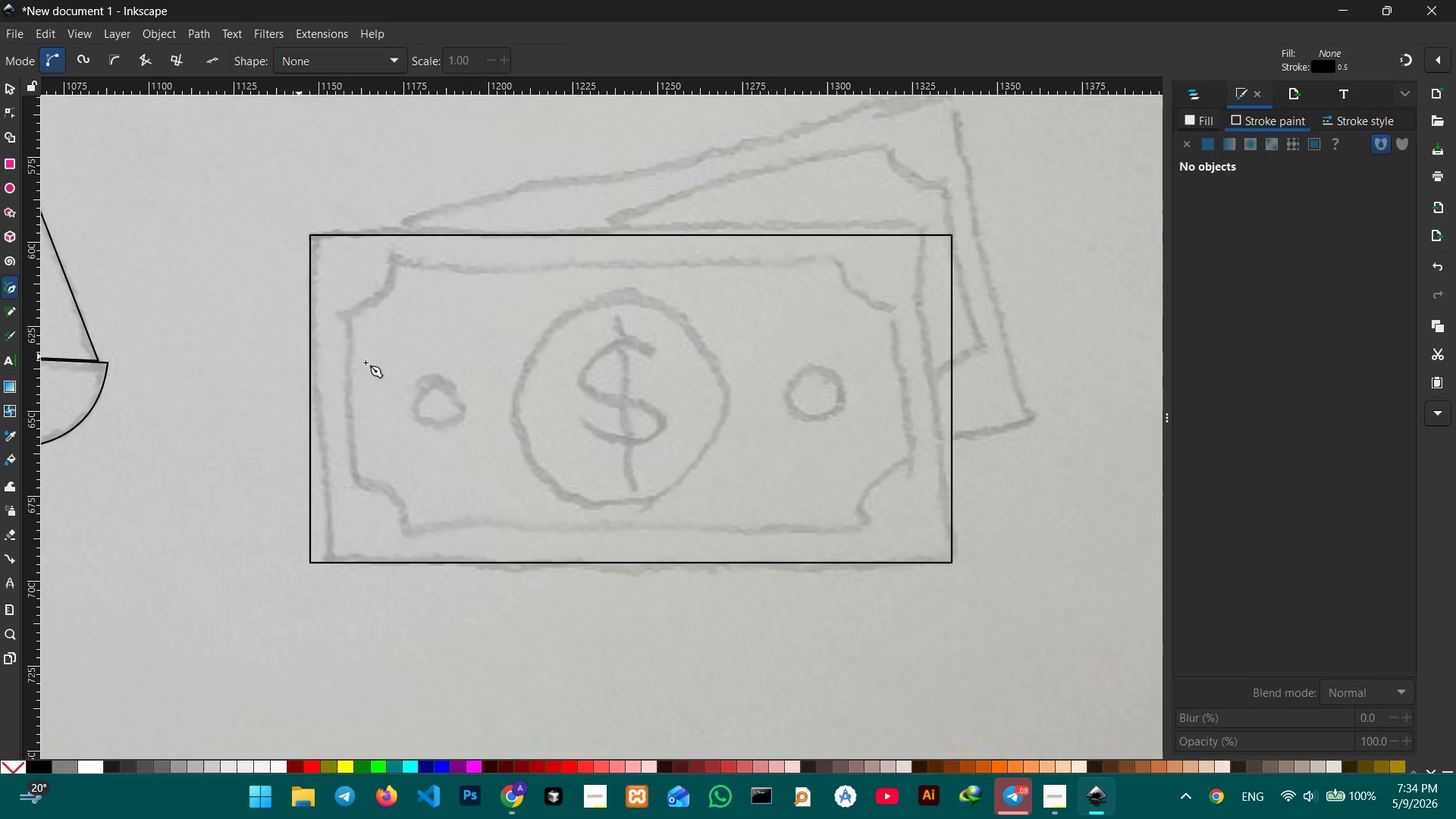 
left_click([340, 313])
 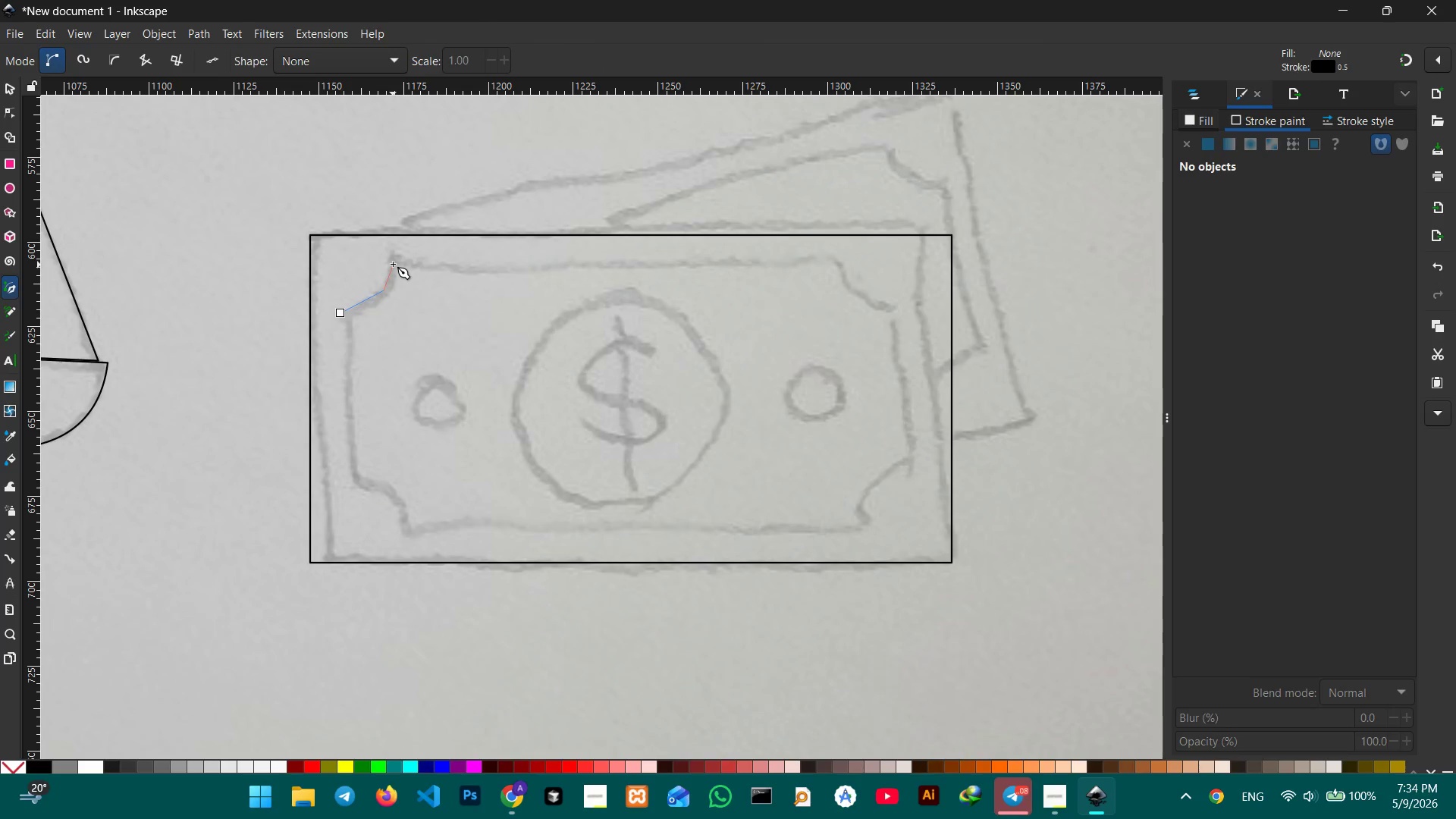 
left_click([393, 256])
 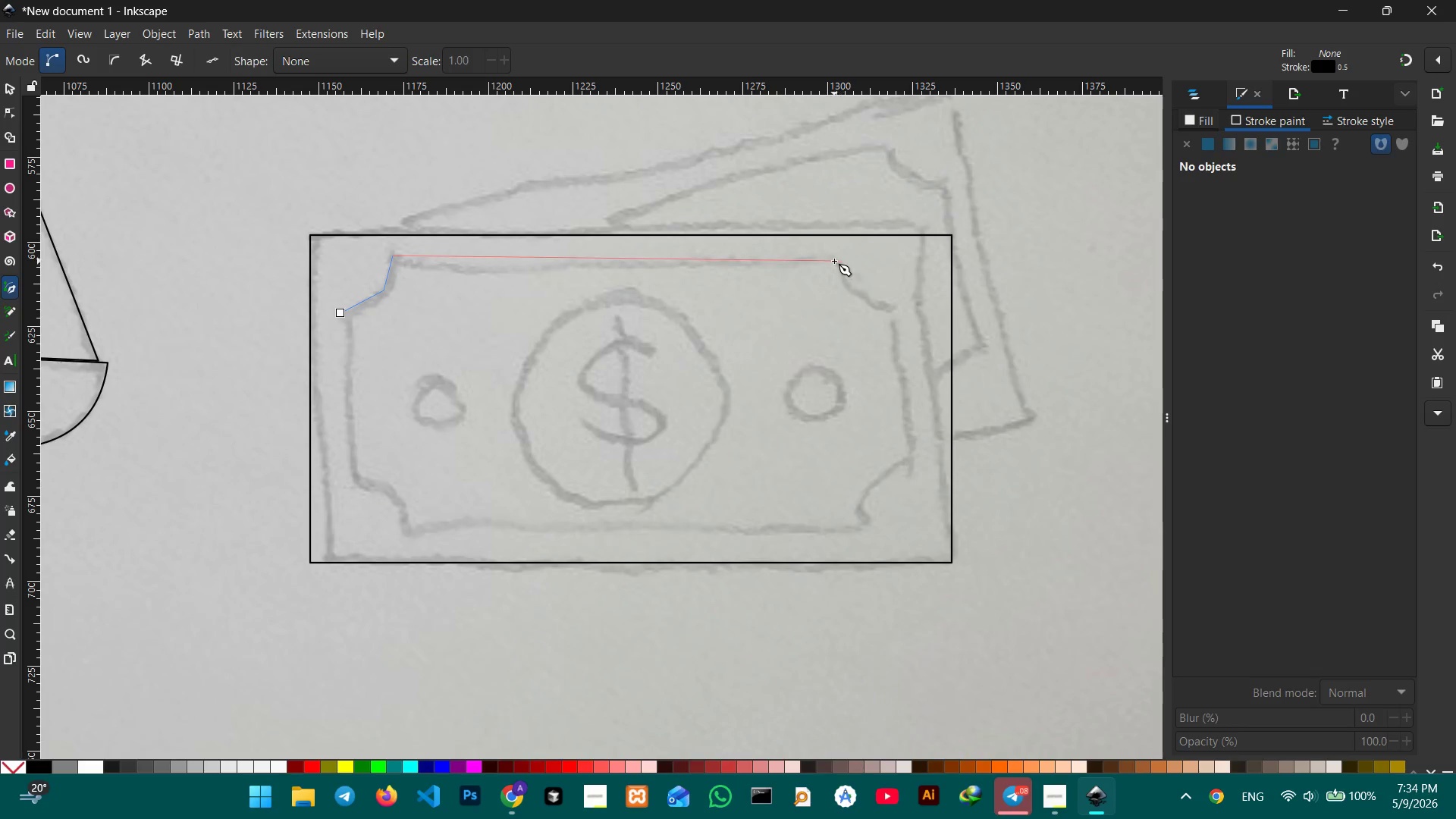 
left_click([836, 260])
 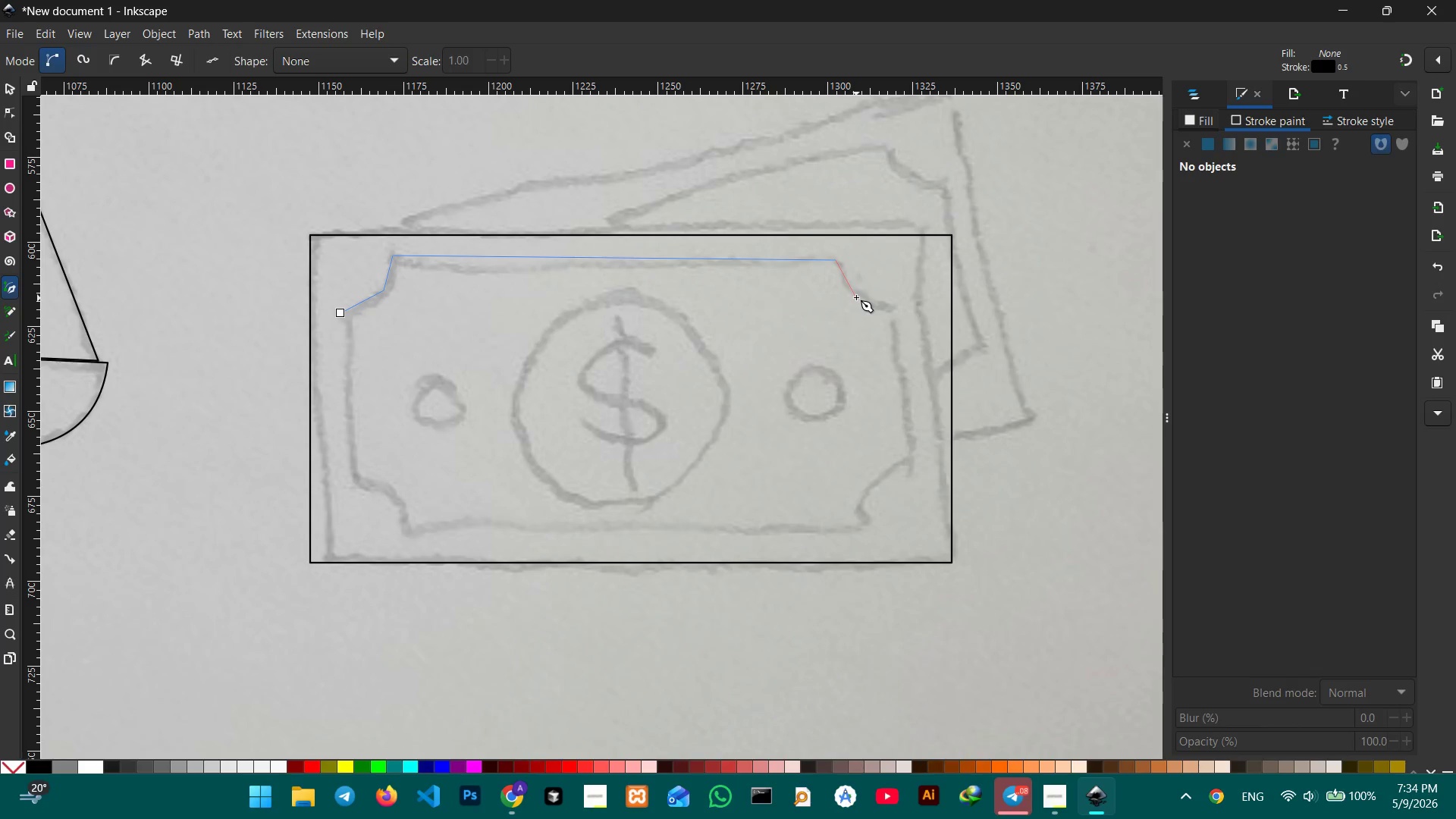 
left_click([855, 294])
 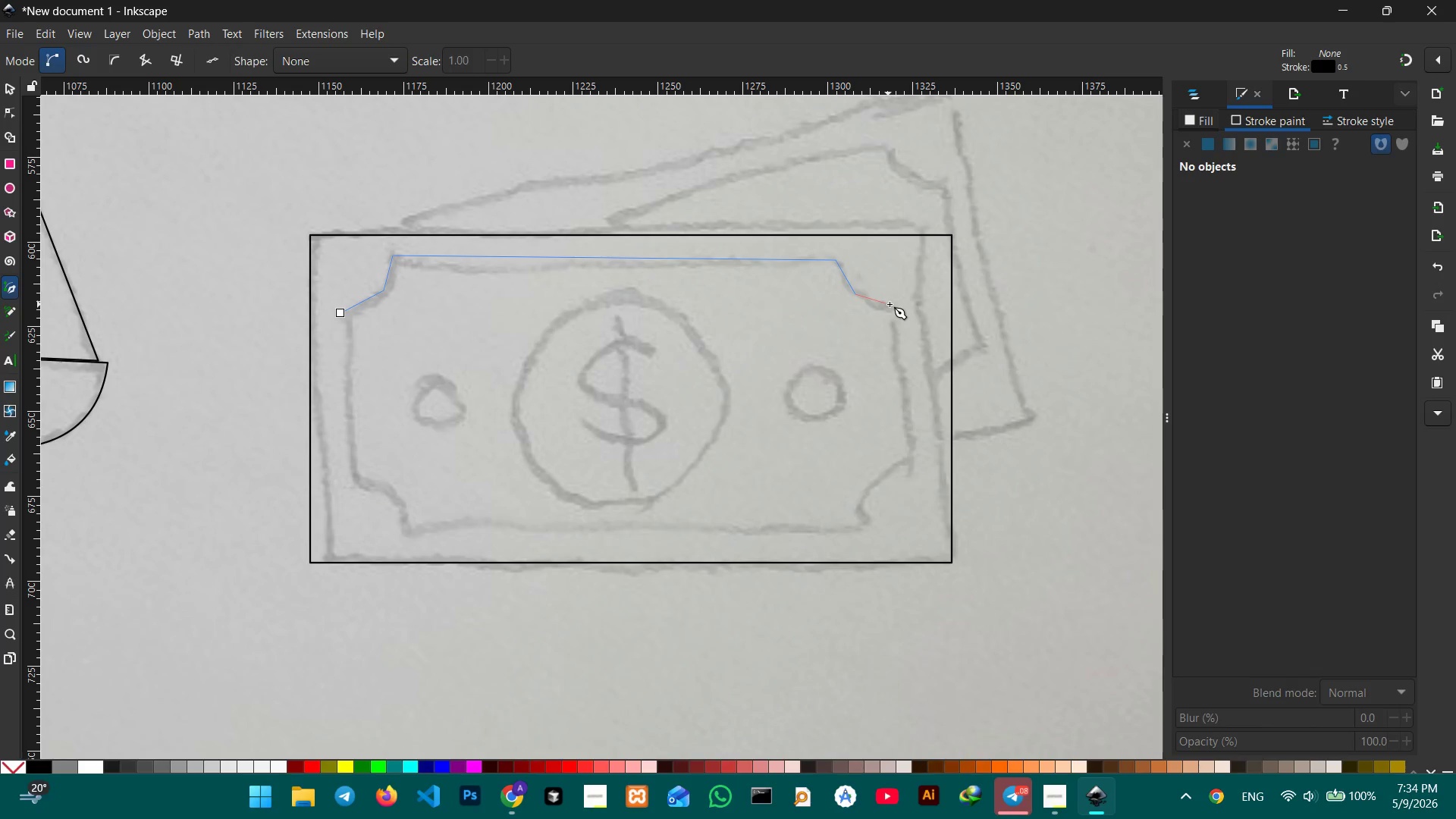 
left_click([893, 304])
 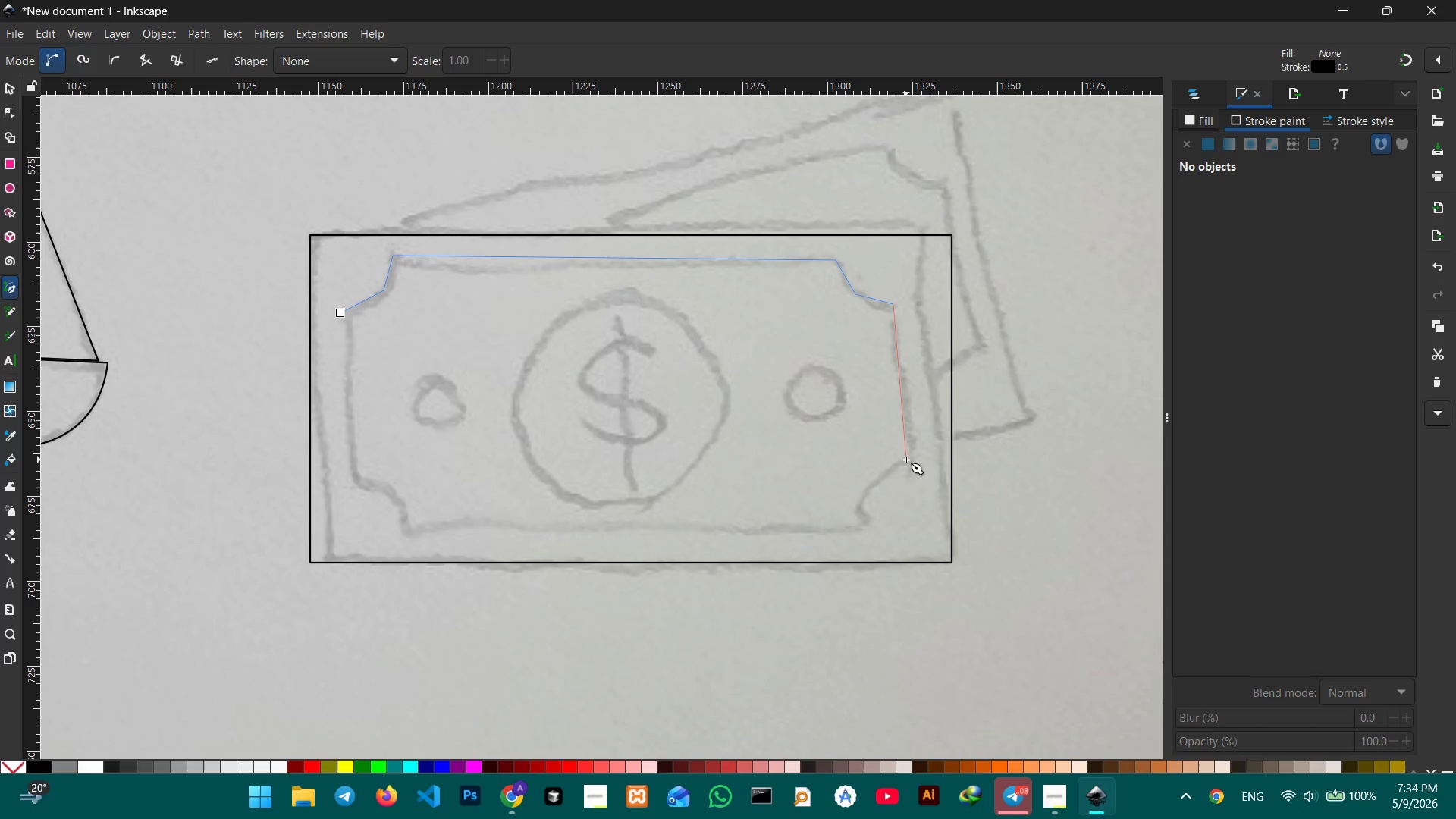 
left_click([907, 460])
 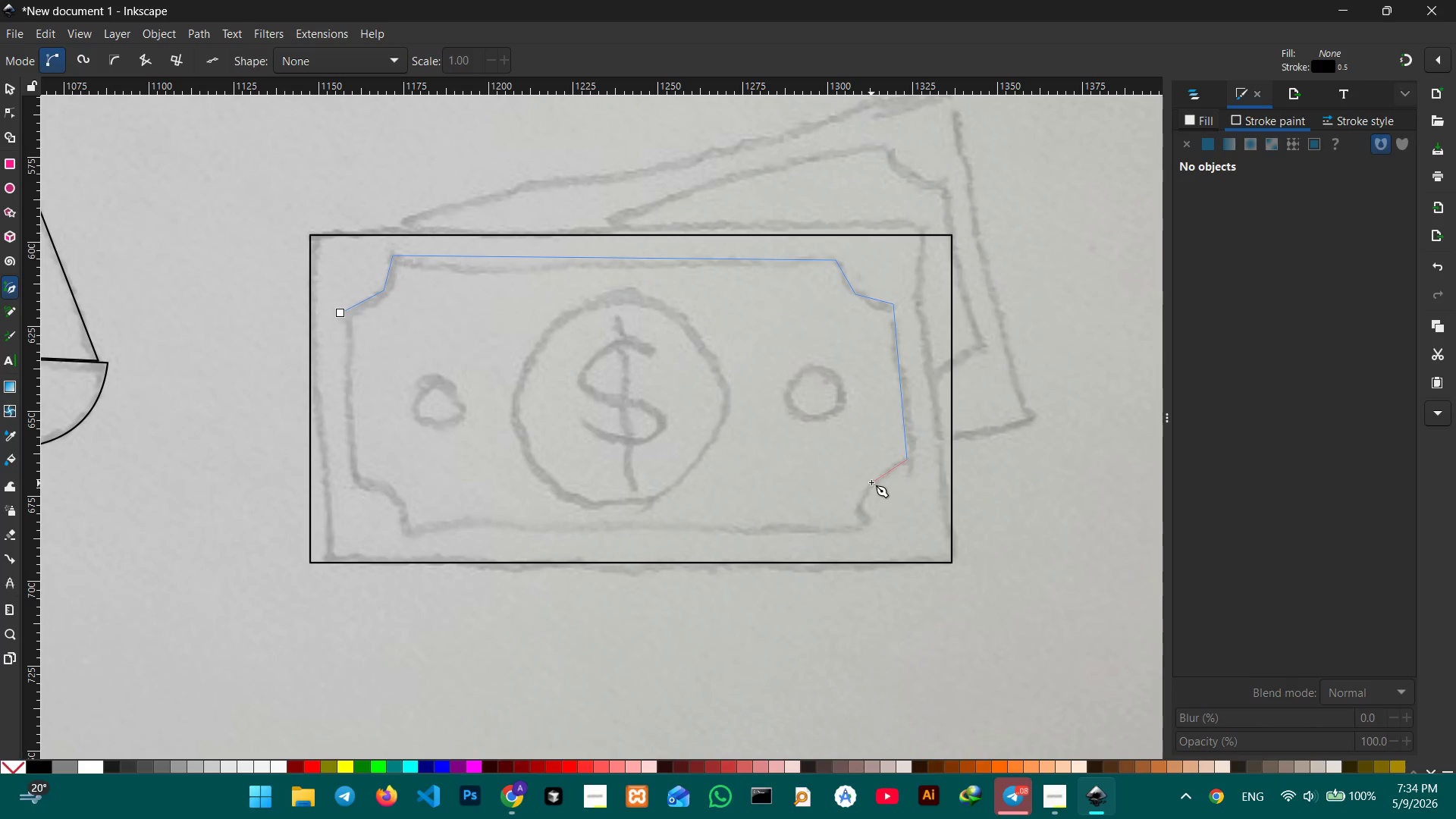 
left_click([871, 481])
 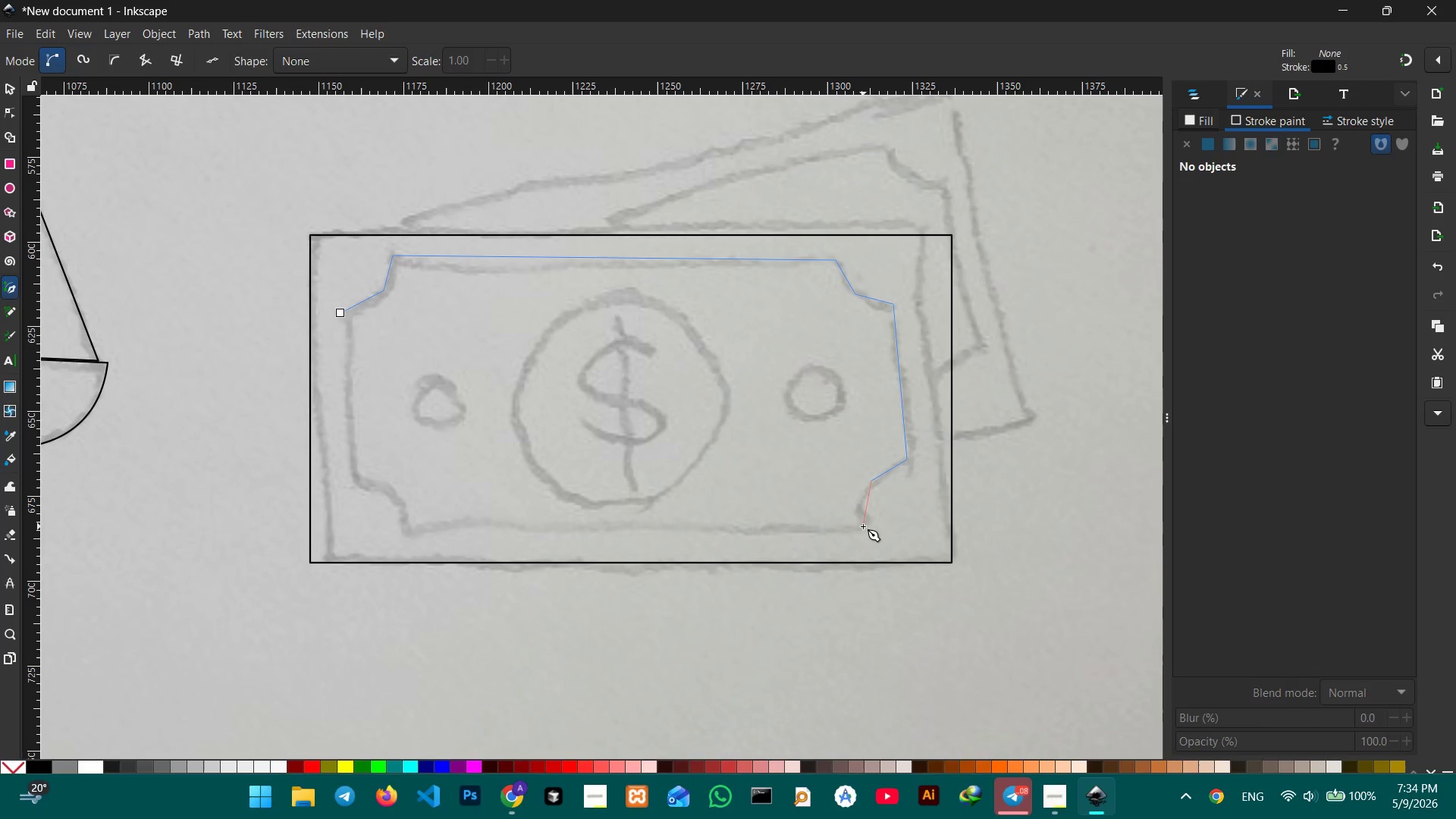 
left_click([863, 526])
 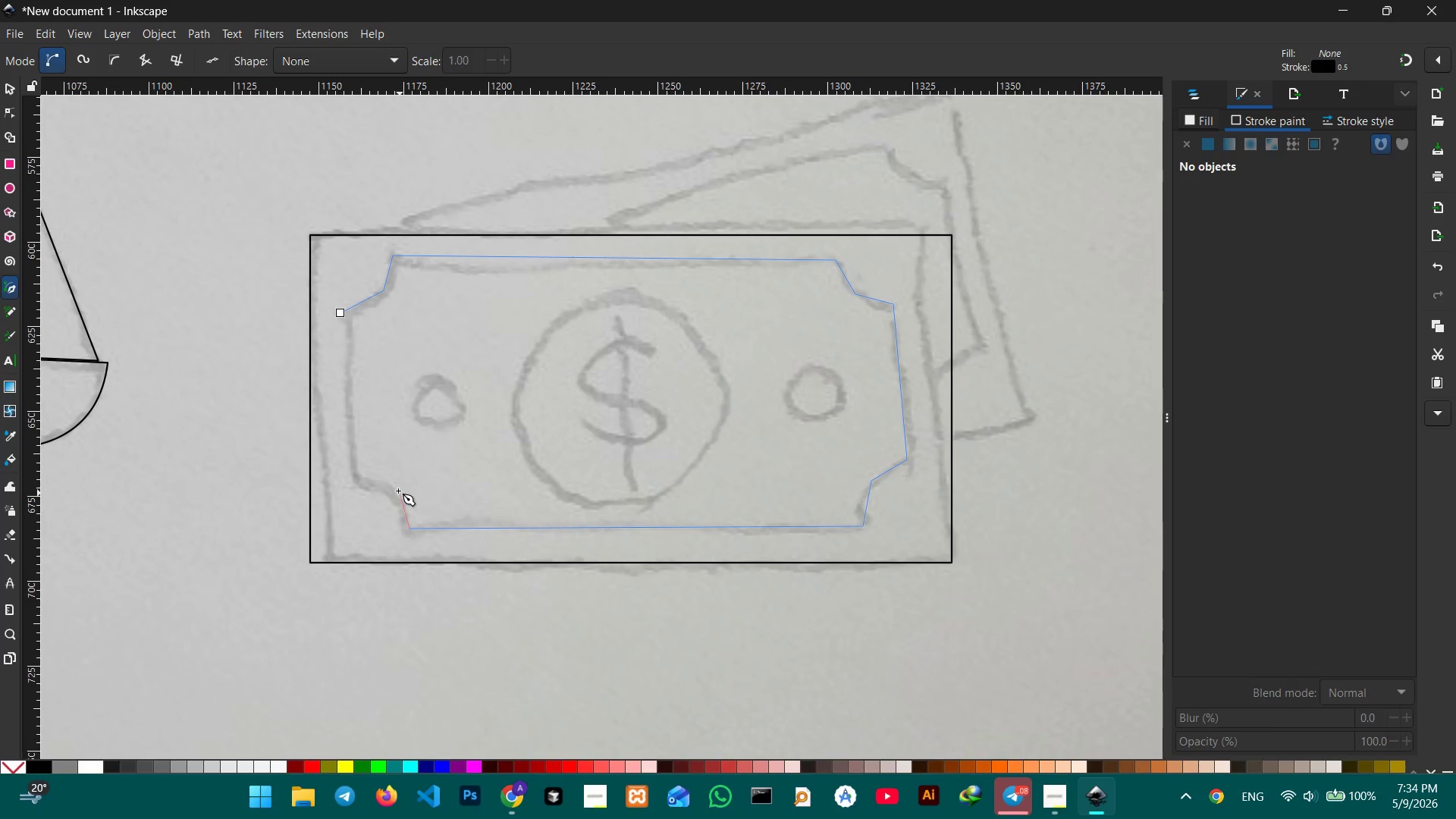 
left_click([357, 485])
 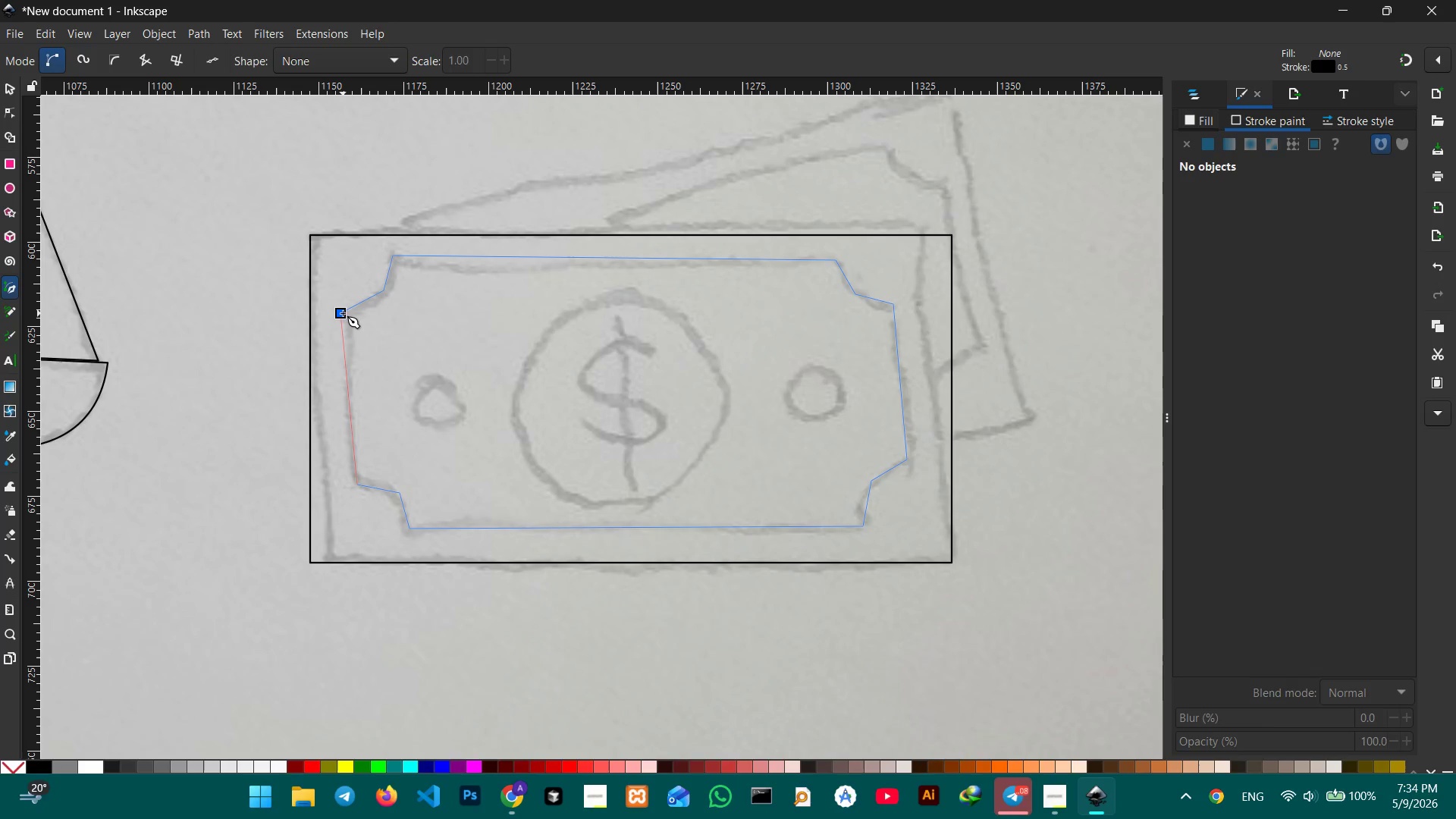 
left_click([343, 313])
 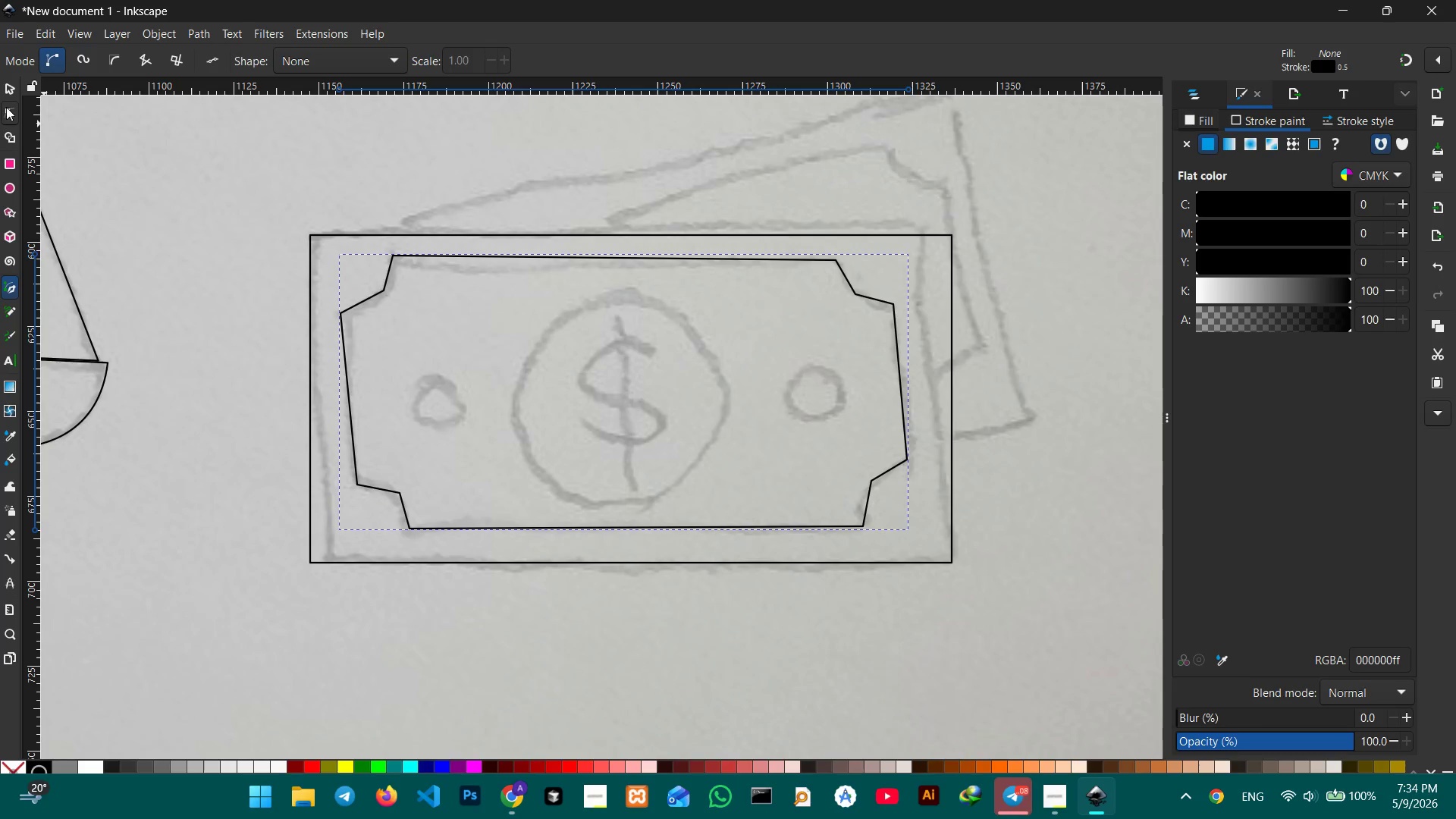 
left_click([11, 86])
 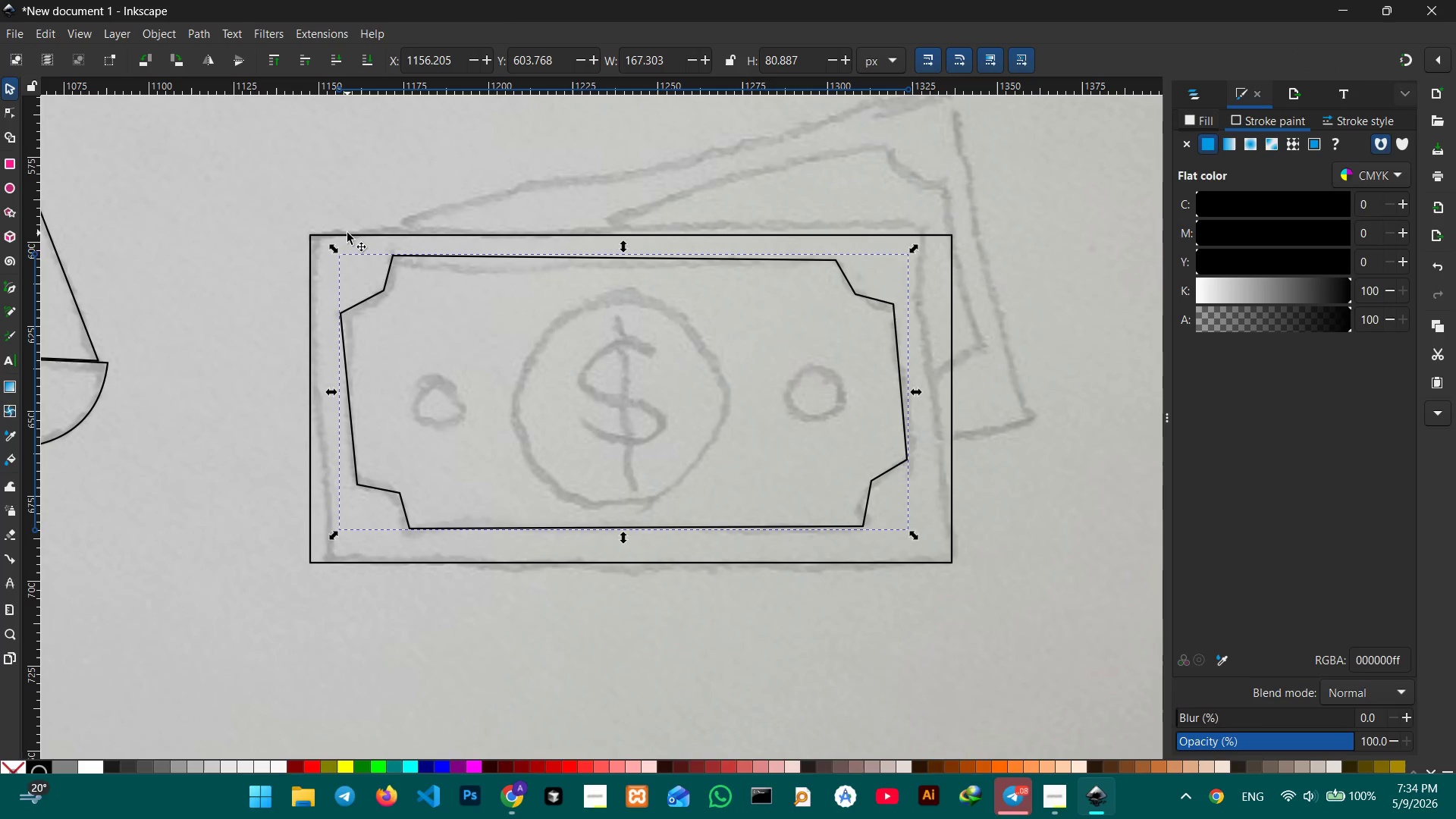 
left_click([347, 233])
 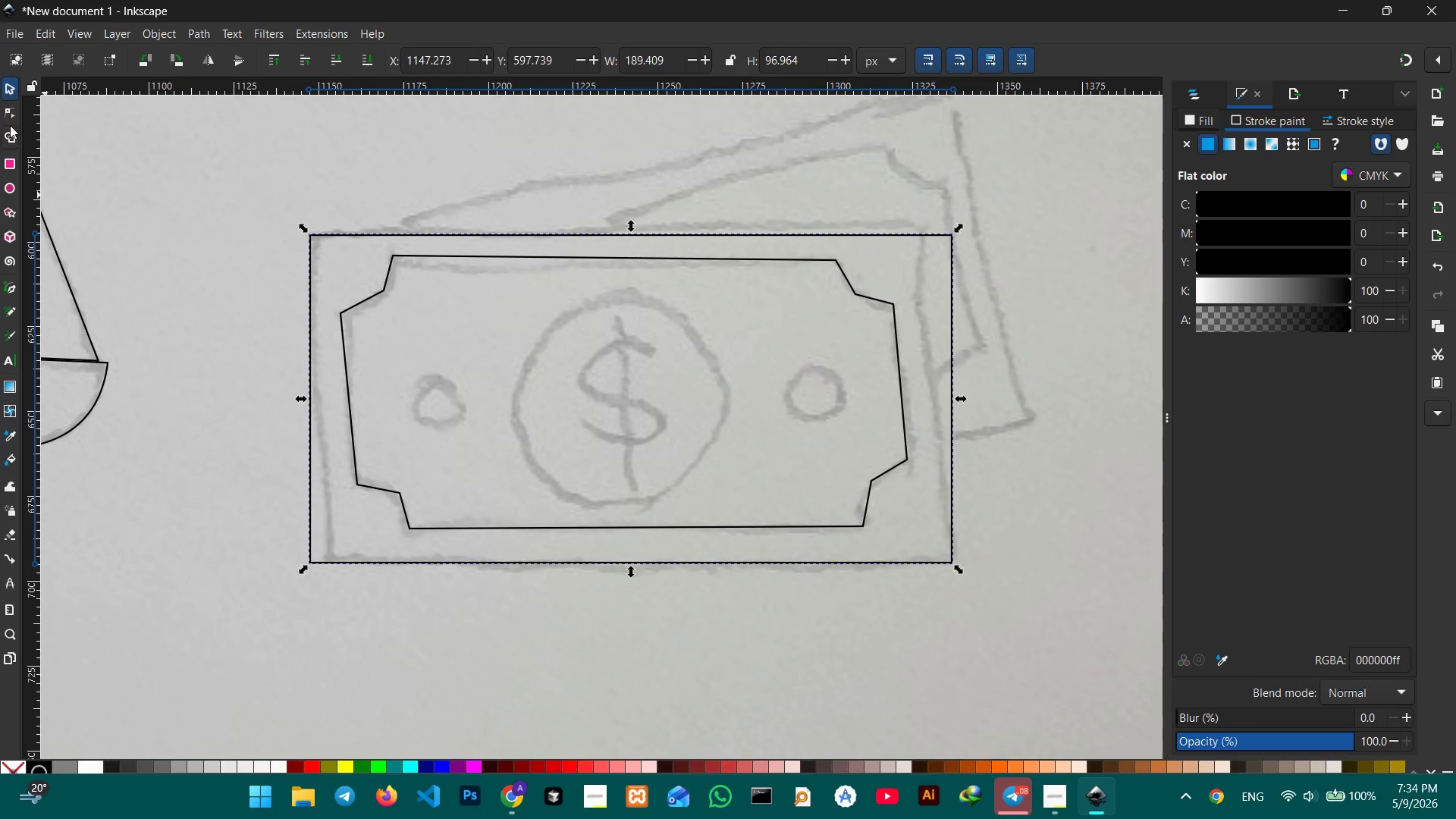 
left_click([10, 115])
 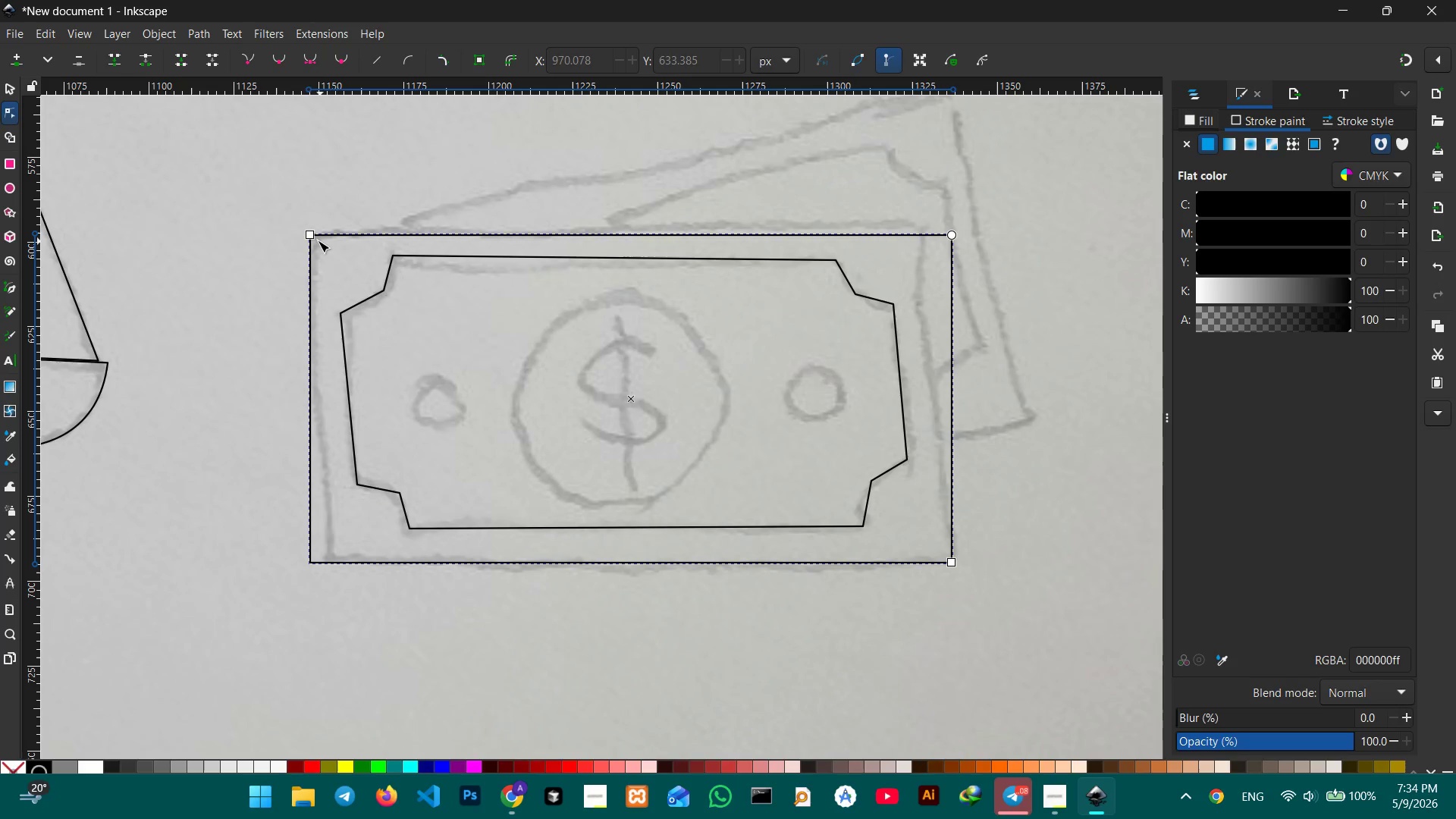 
left_click_drag(start_coordinate=[314, 240], to_coordinate=[324, 237])
 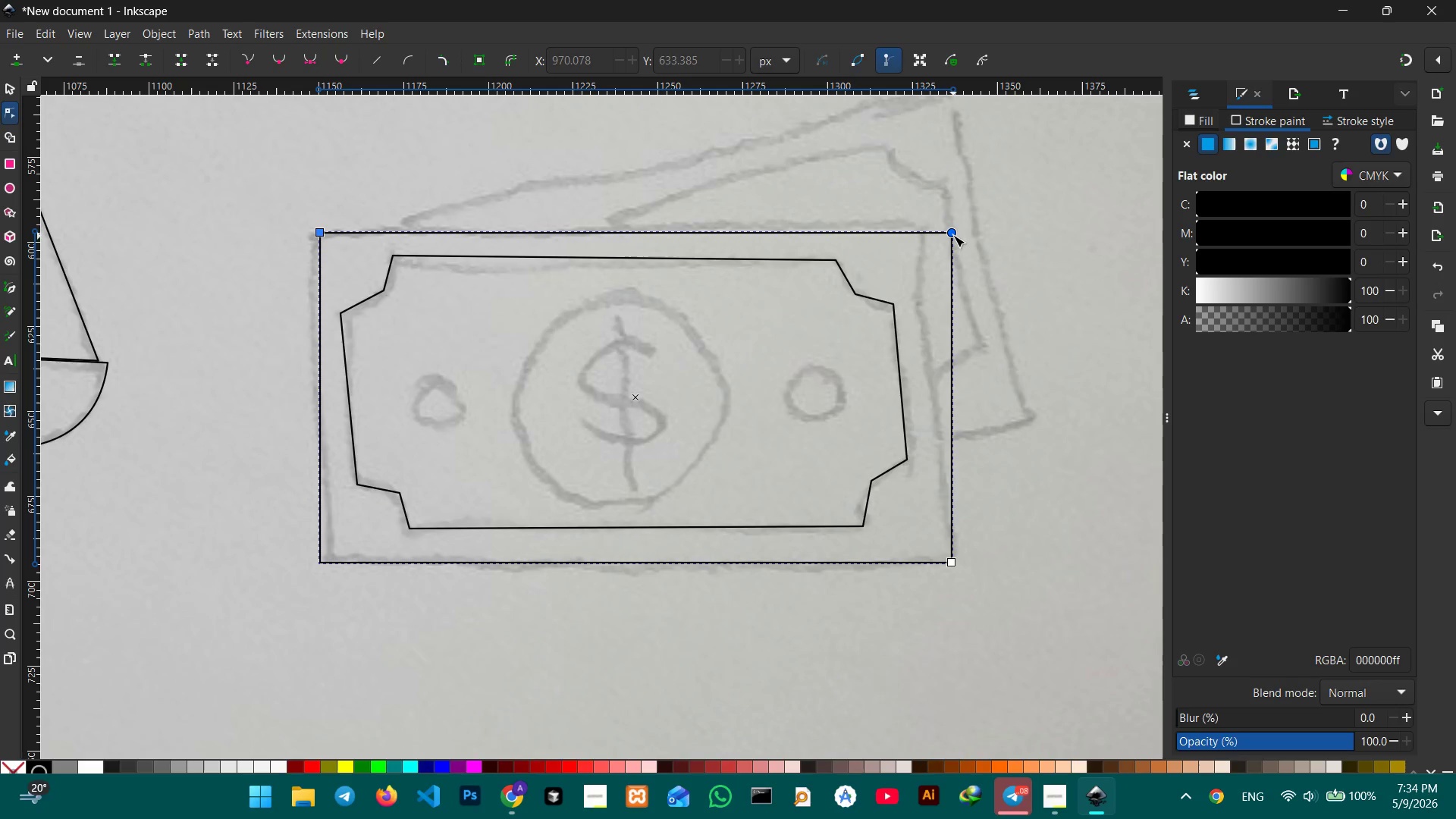 
left_click_drag(start_coordinate=[953, 234], to_coordinate=[932, 229])
 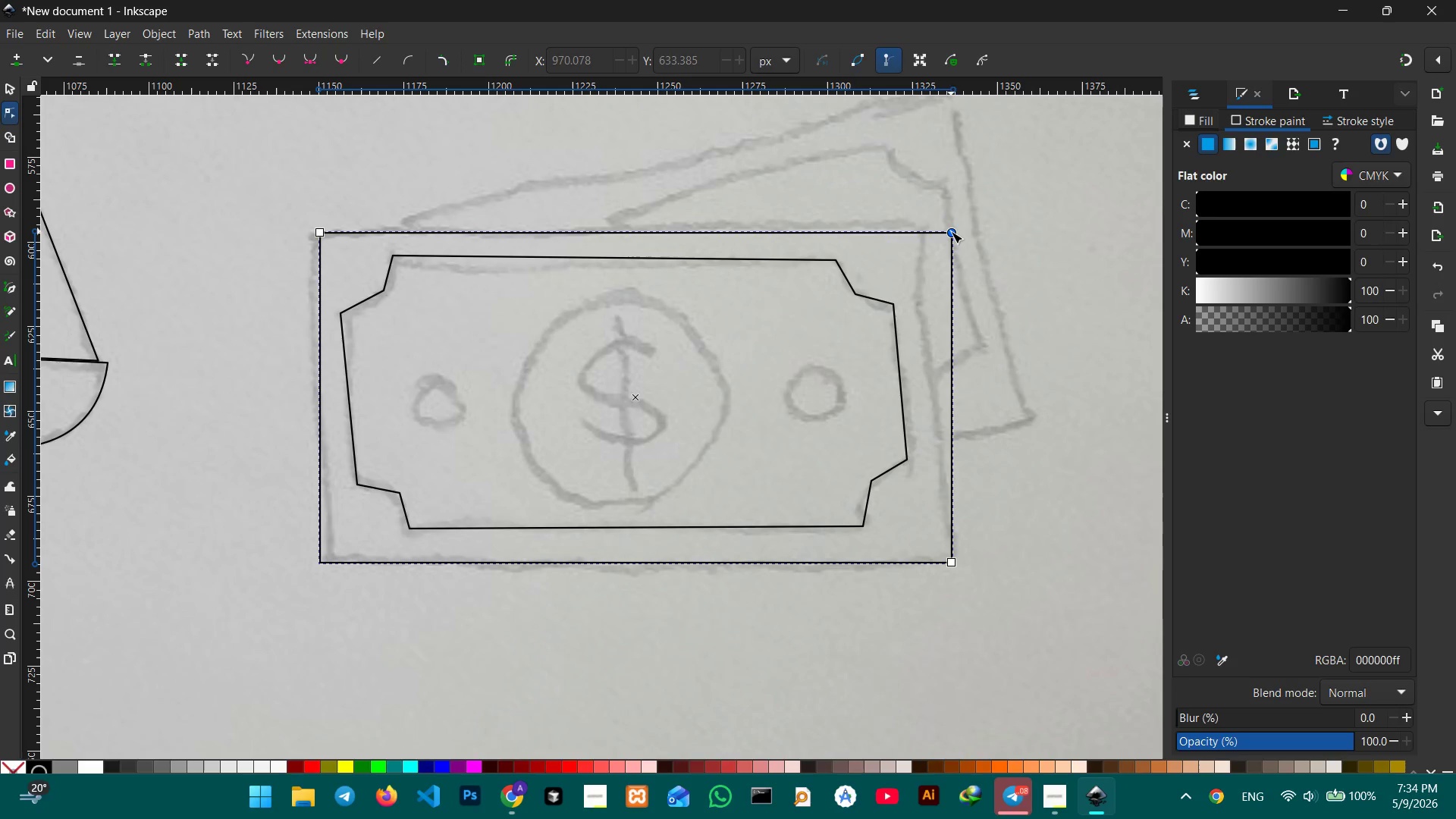 
left_click_drag(start_coordinate=[951, 231], to_coordinate=[940, 232])
 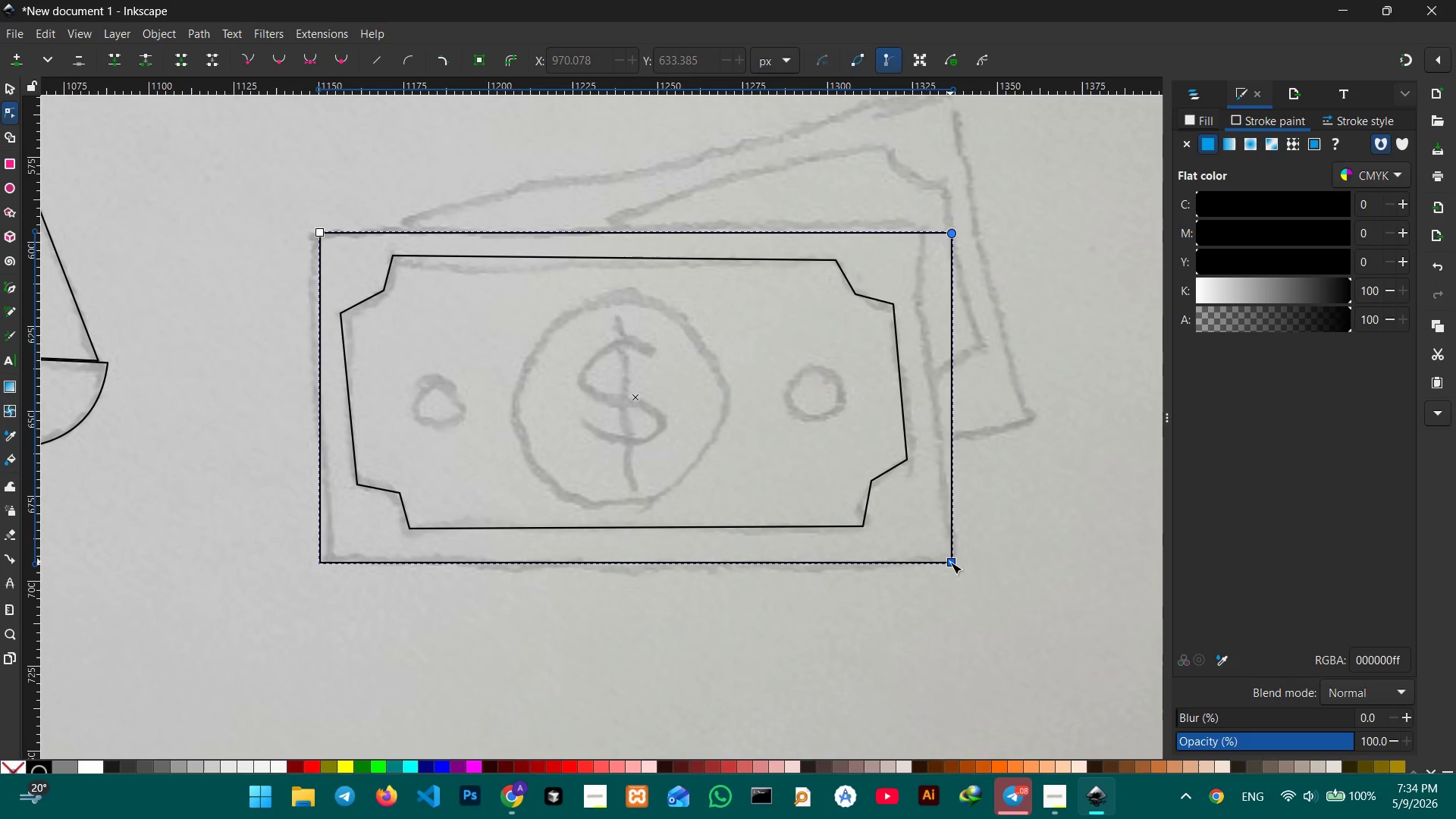 
left_click_drag(start_coordinate=[950, 562], to_coordinate=[938, 561])
 